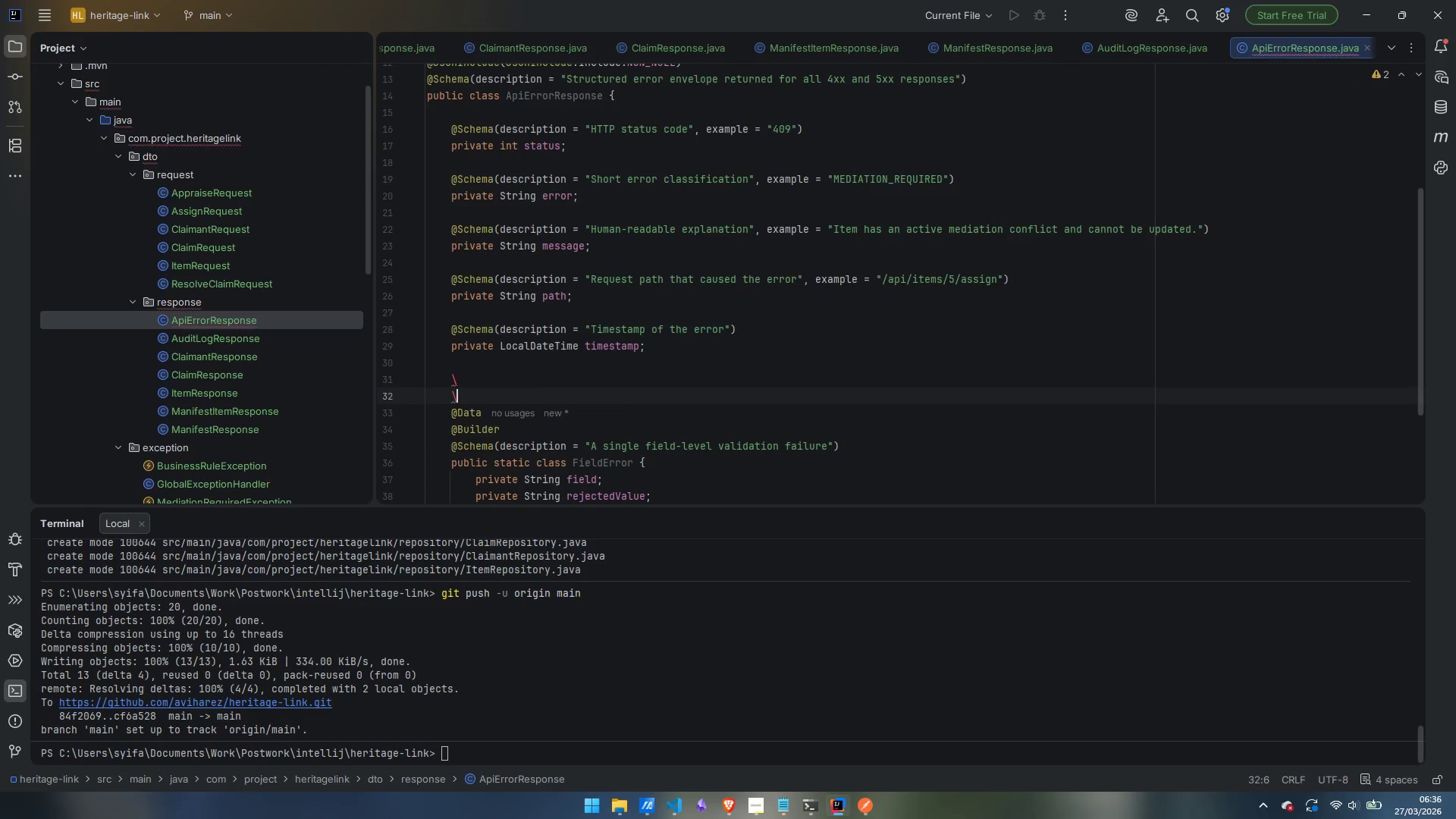 
key(Enter)
 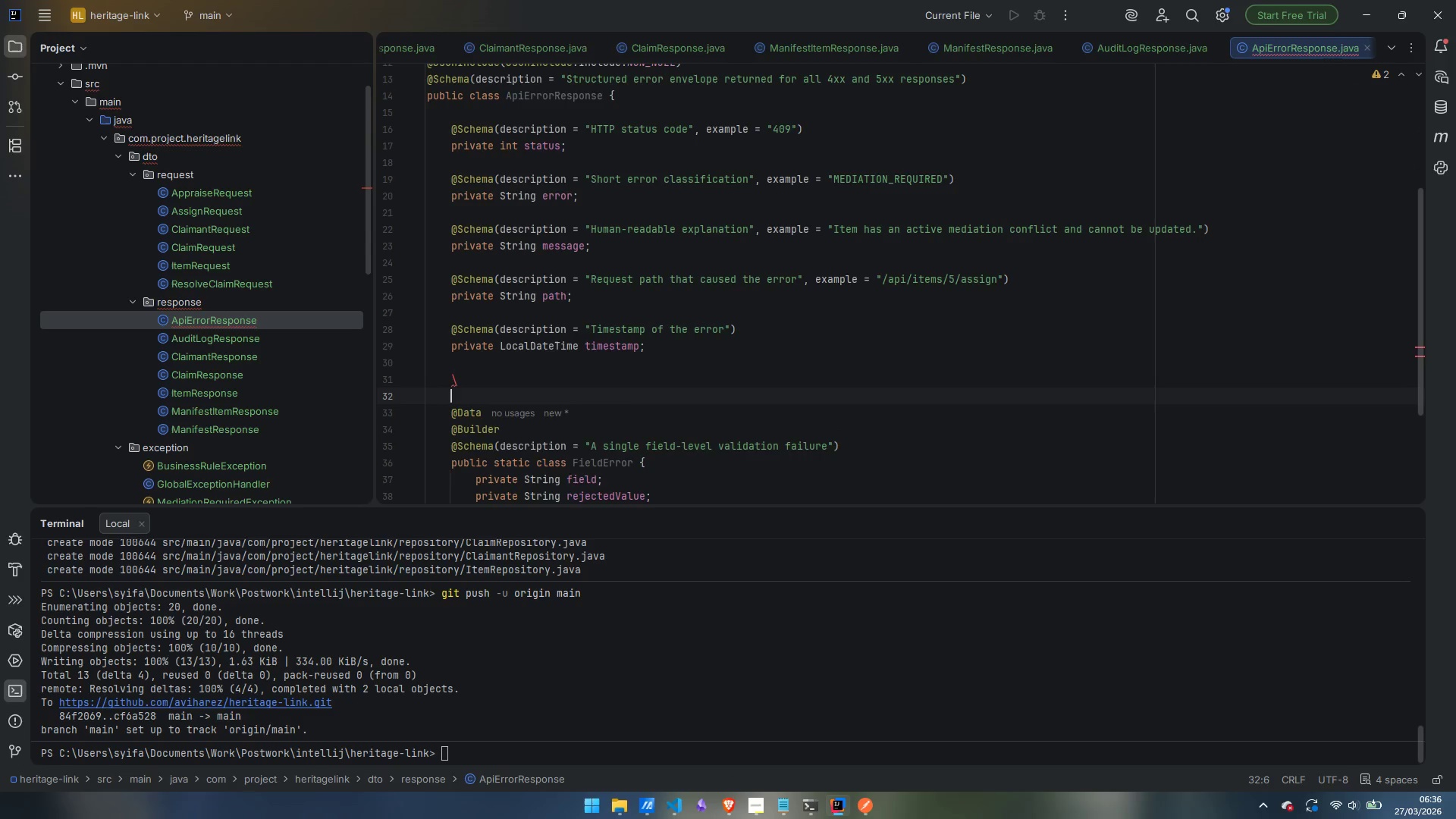 
key(Backslash)
 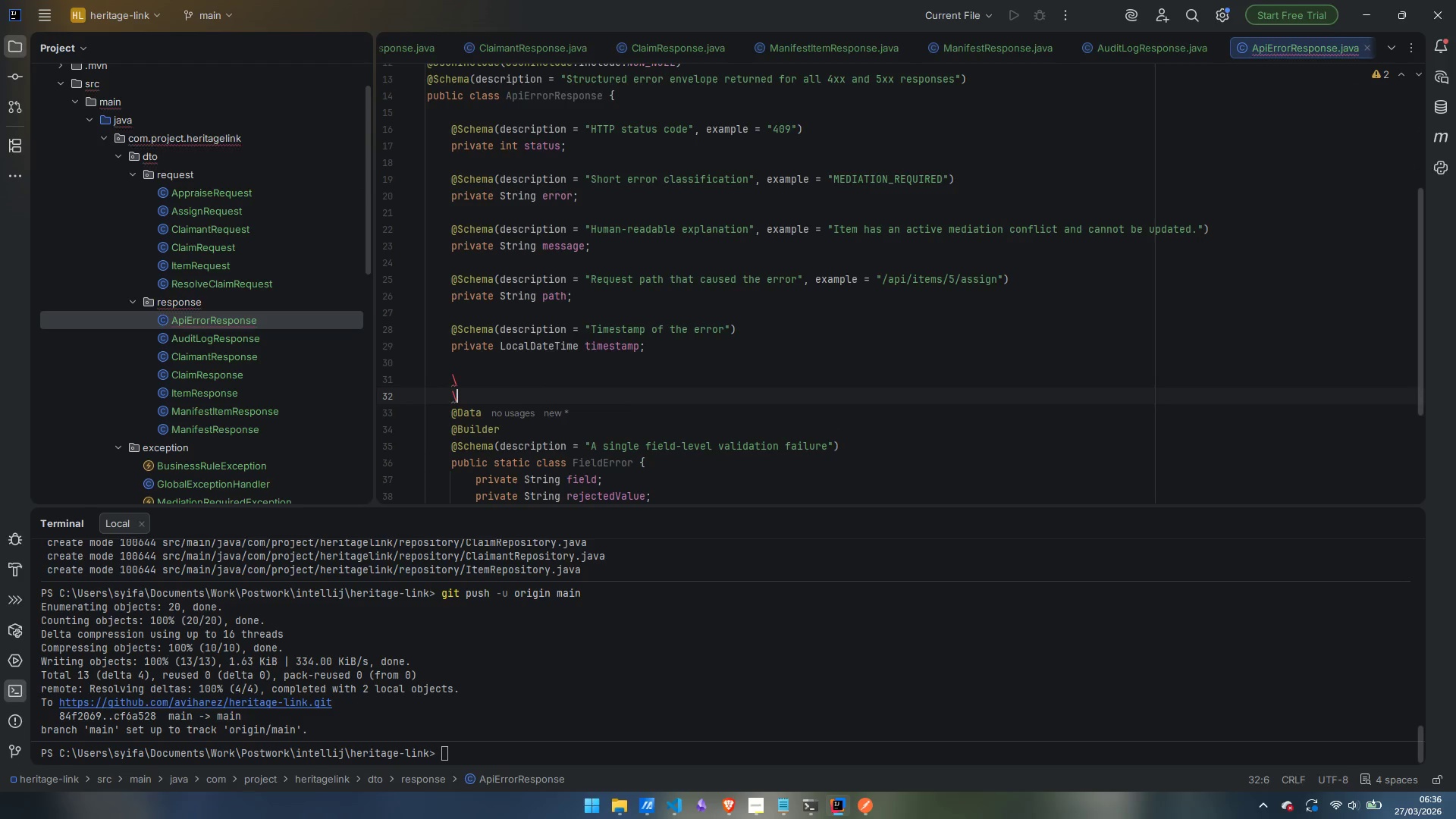 
key(Backspace)
 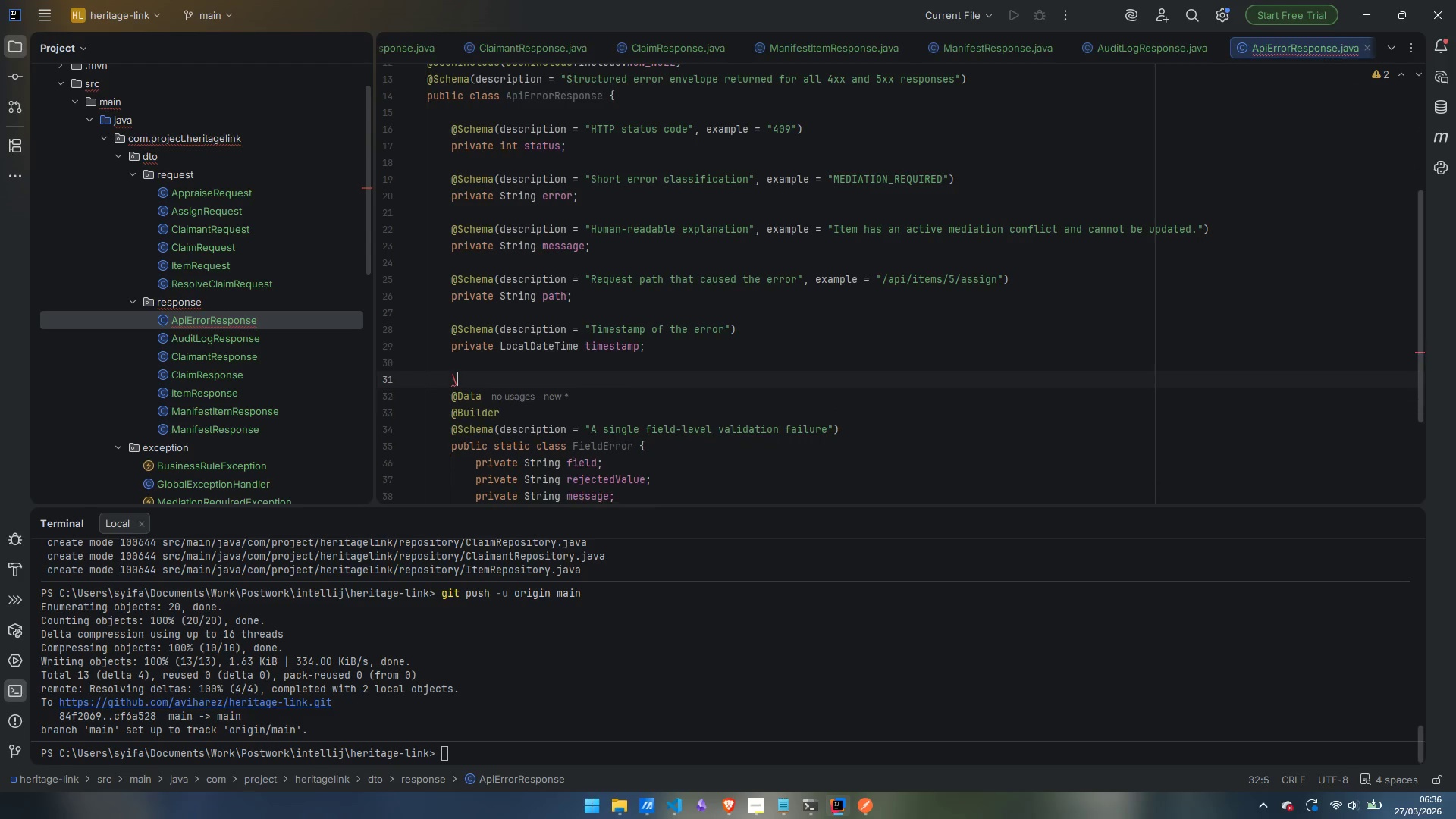 
key(Backspace)
 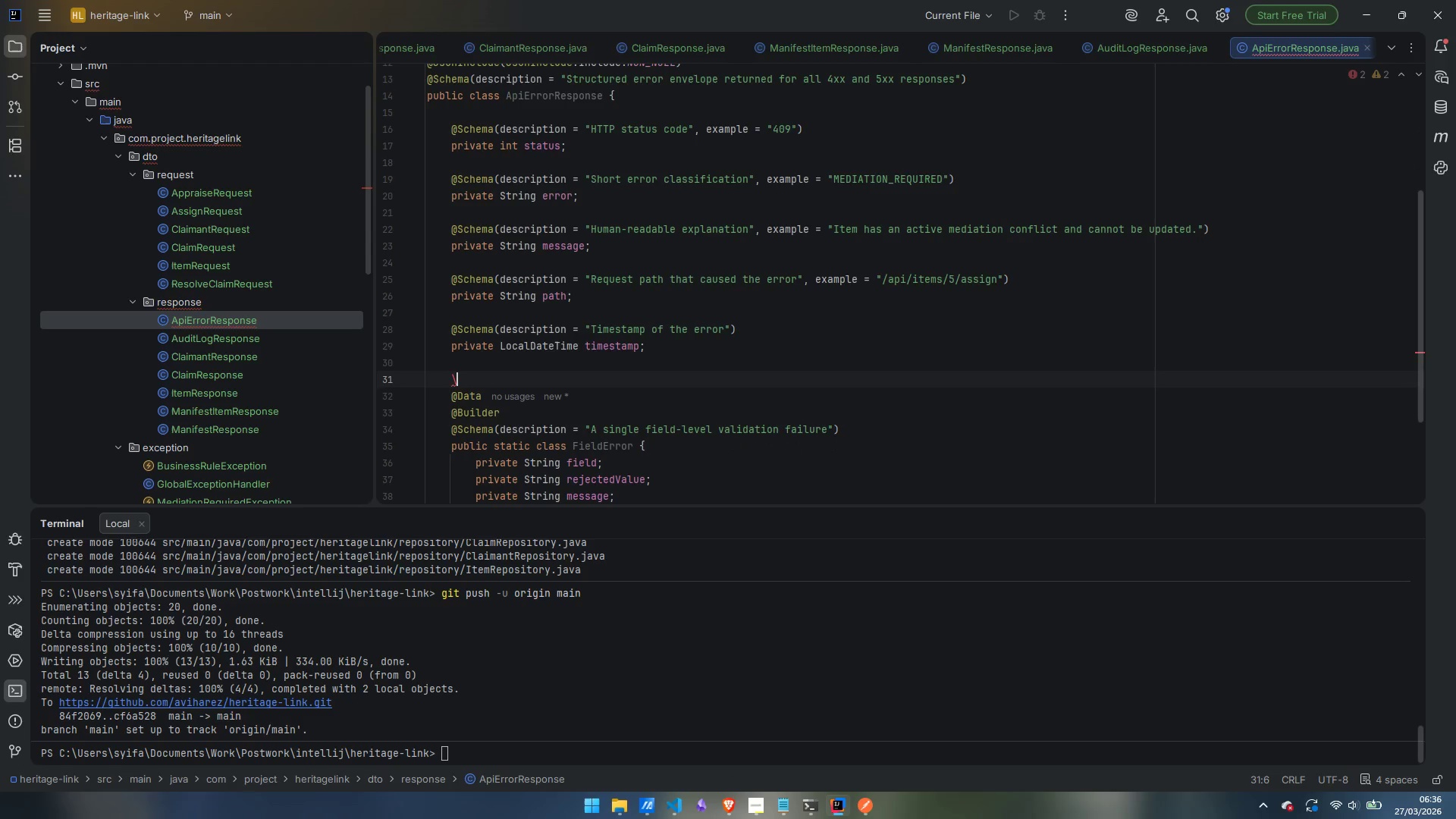 
key(Backspace)
 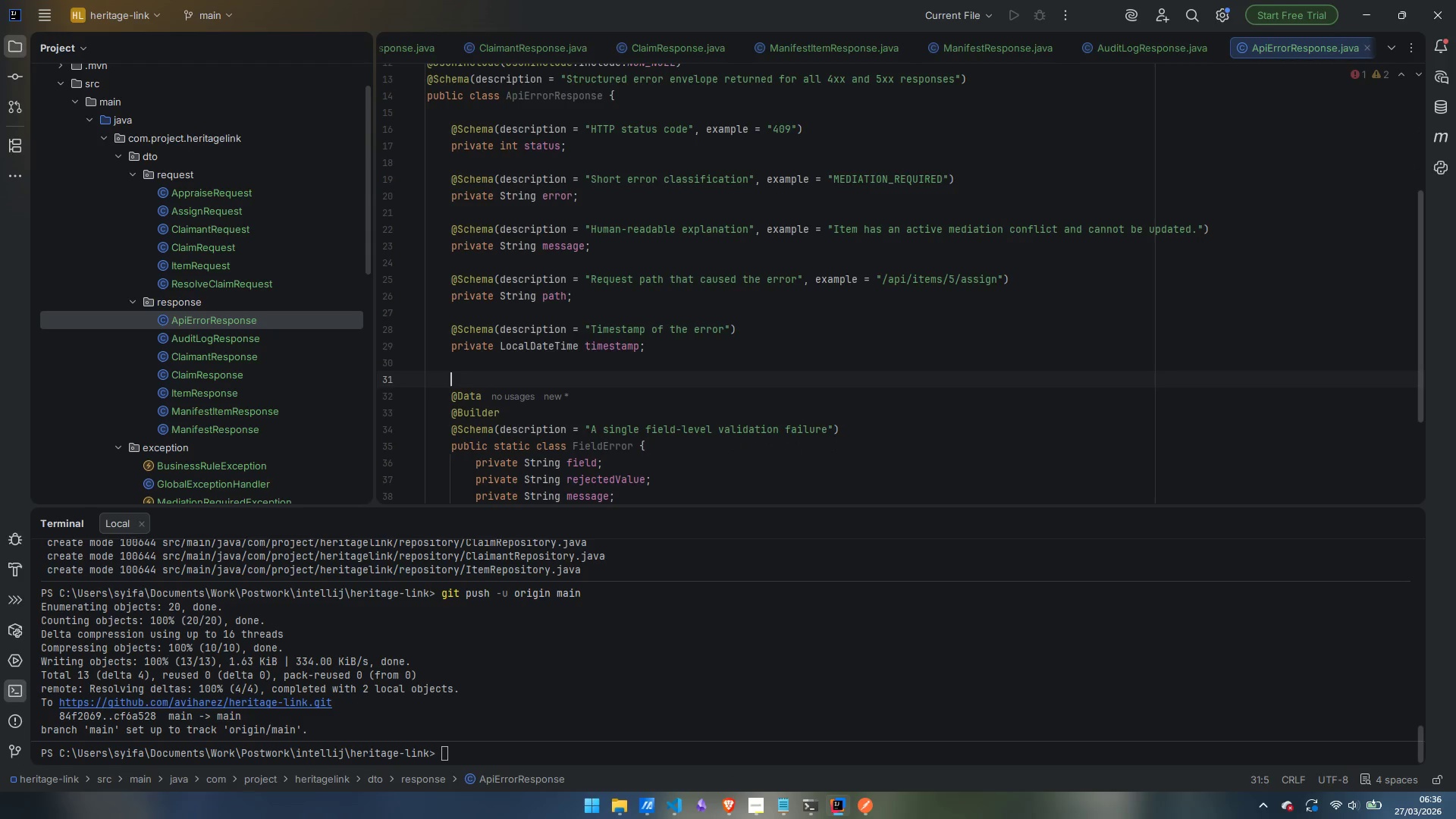 
key(Enter)
 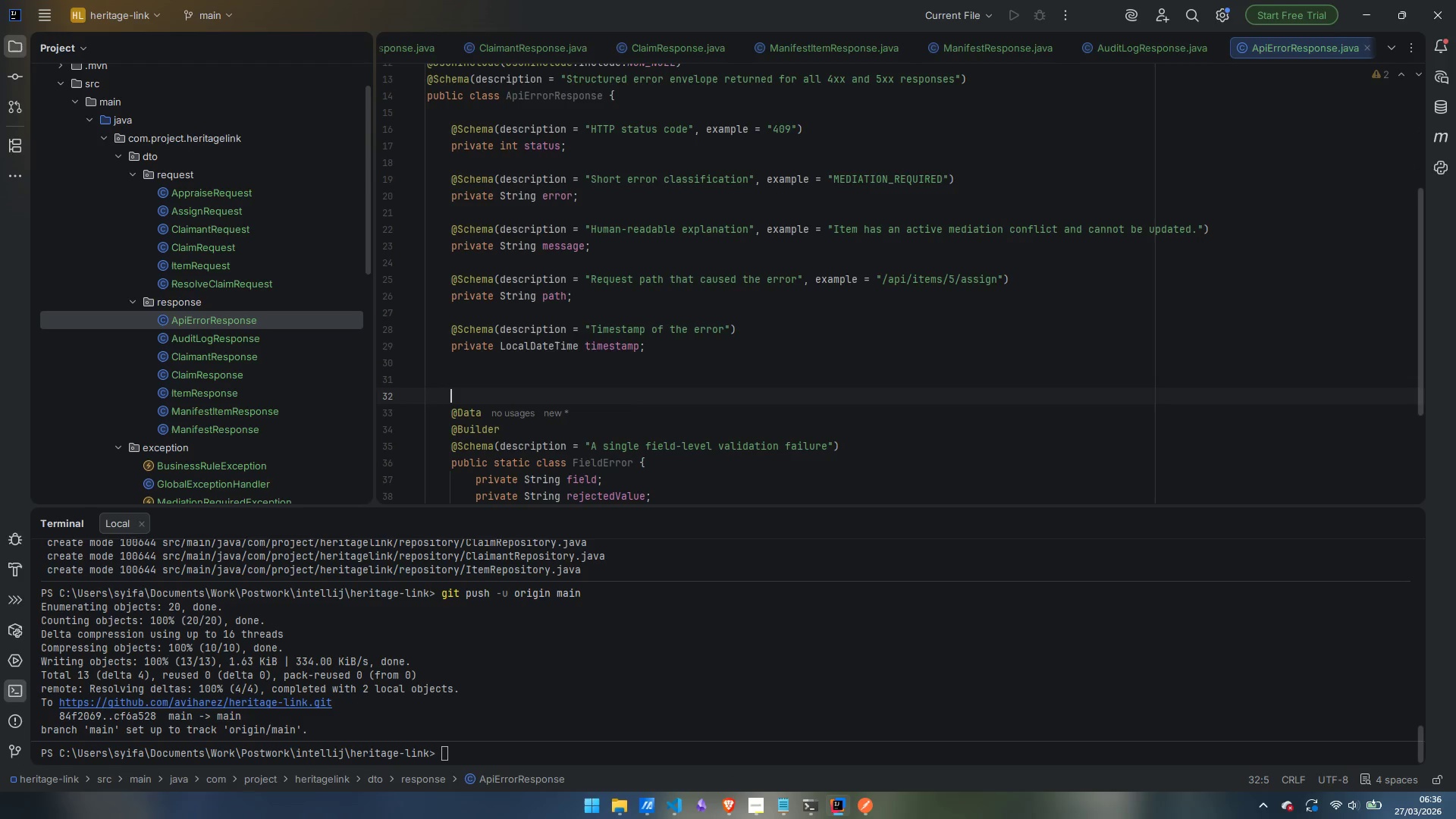 
key(ArrowUp)
 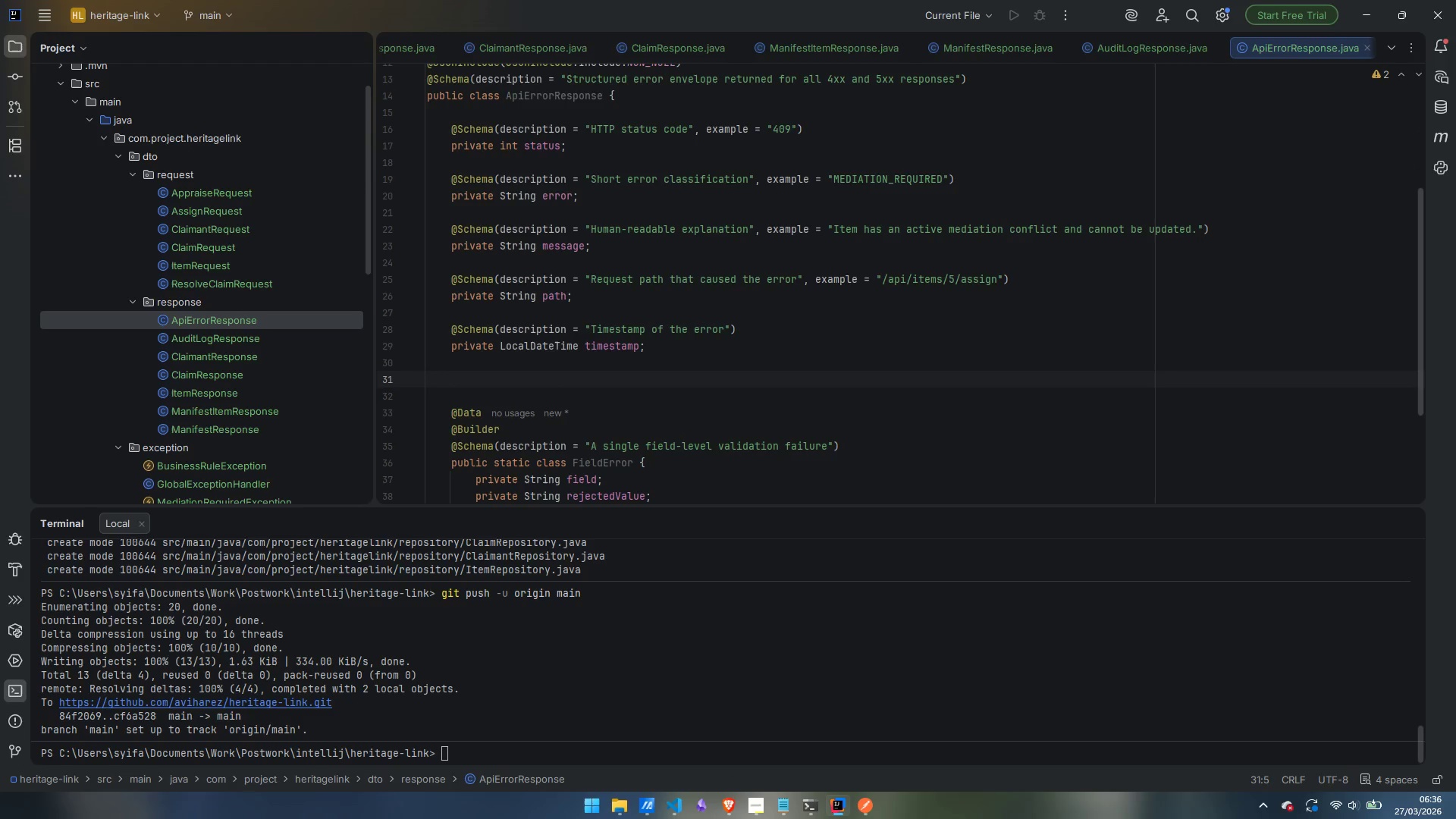 
type(@Schema)
 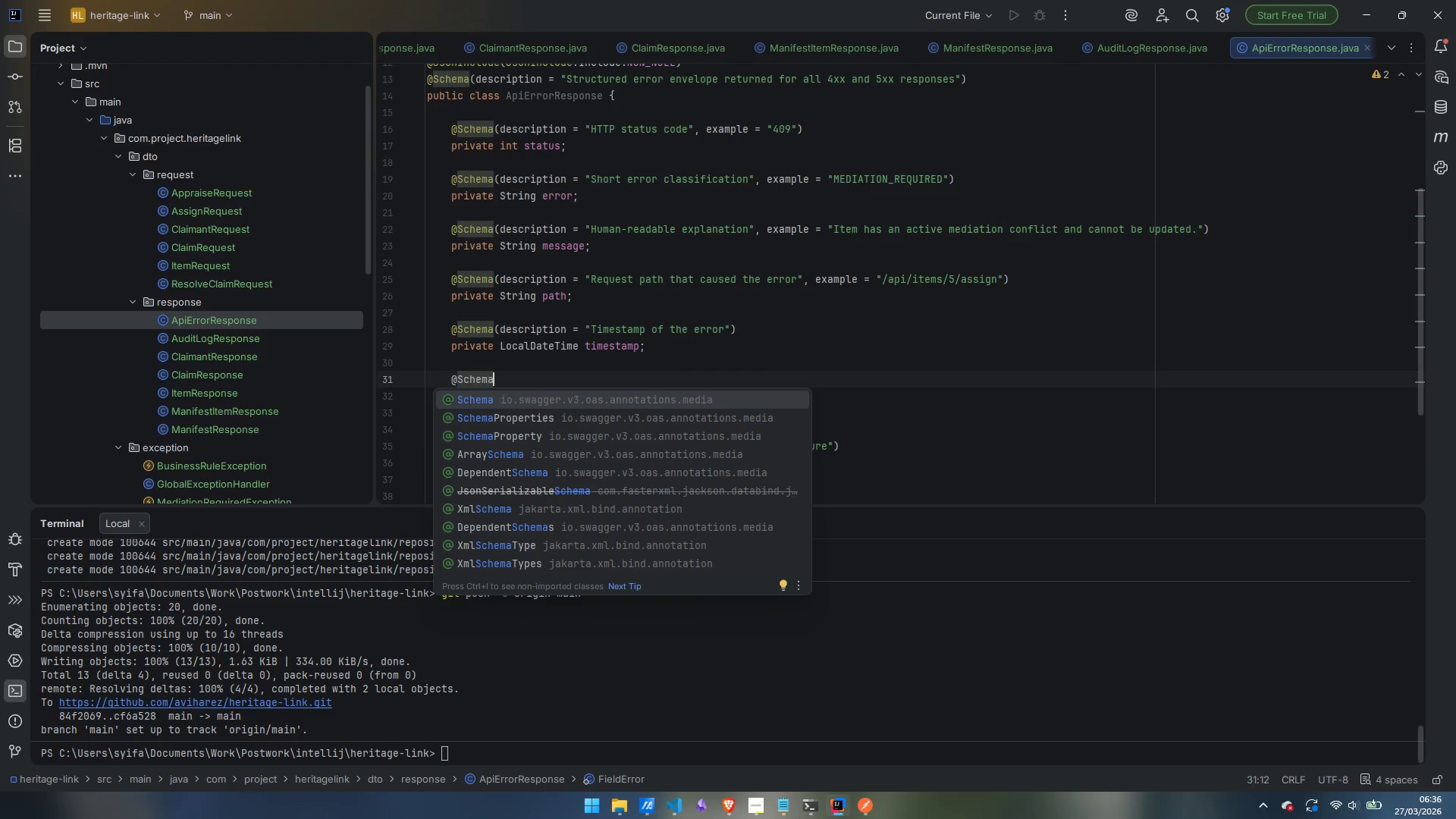 
key(Enter)
 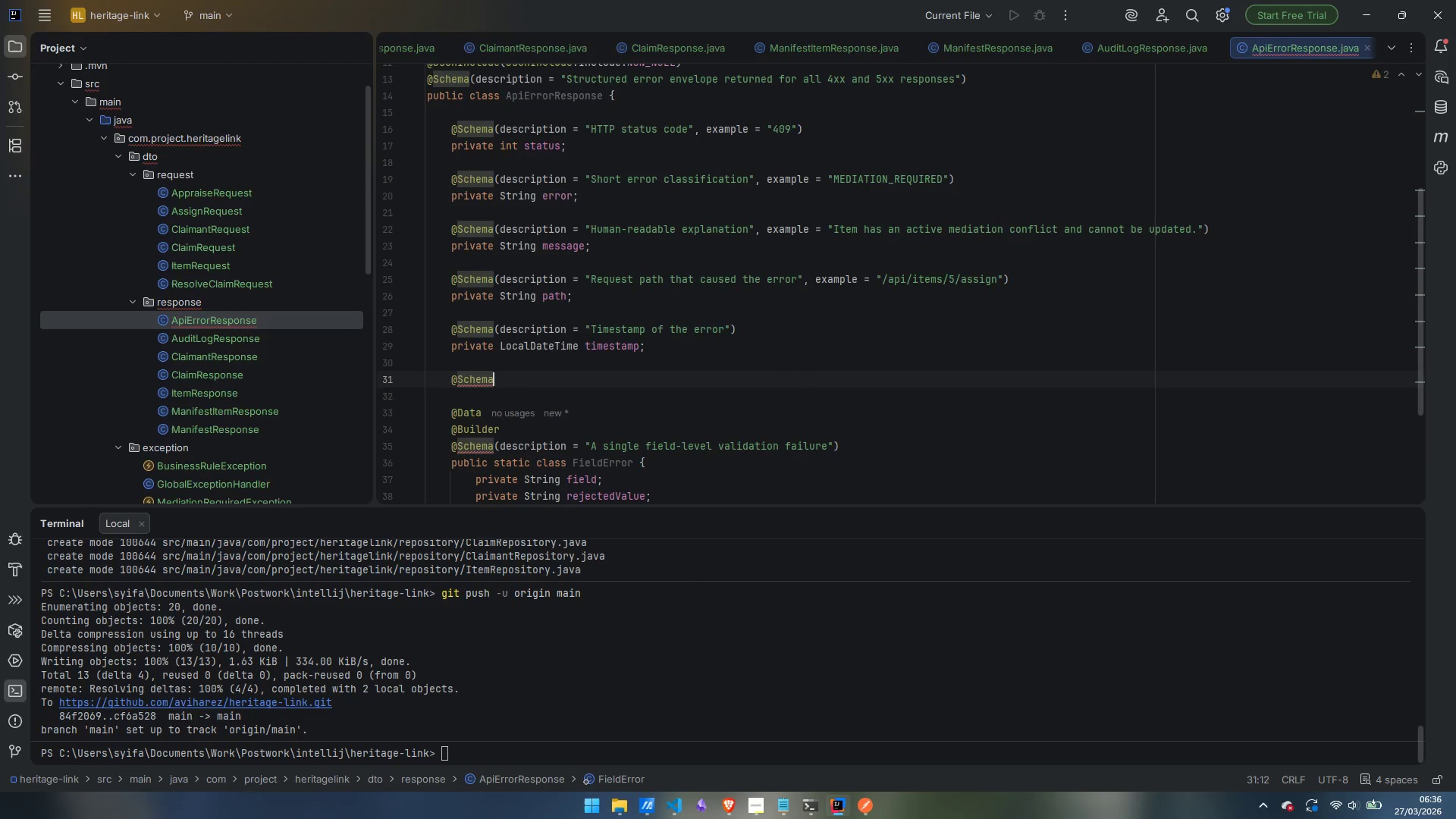 
type((description = )
 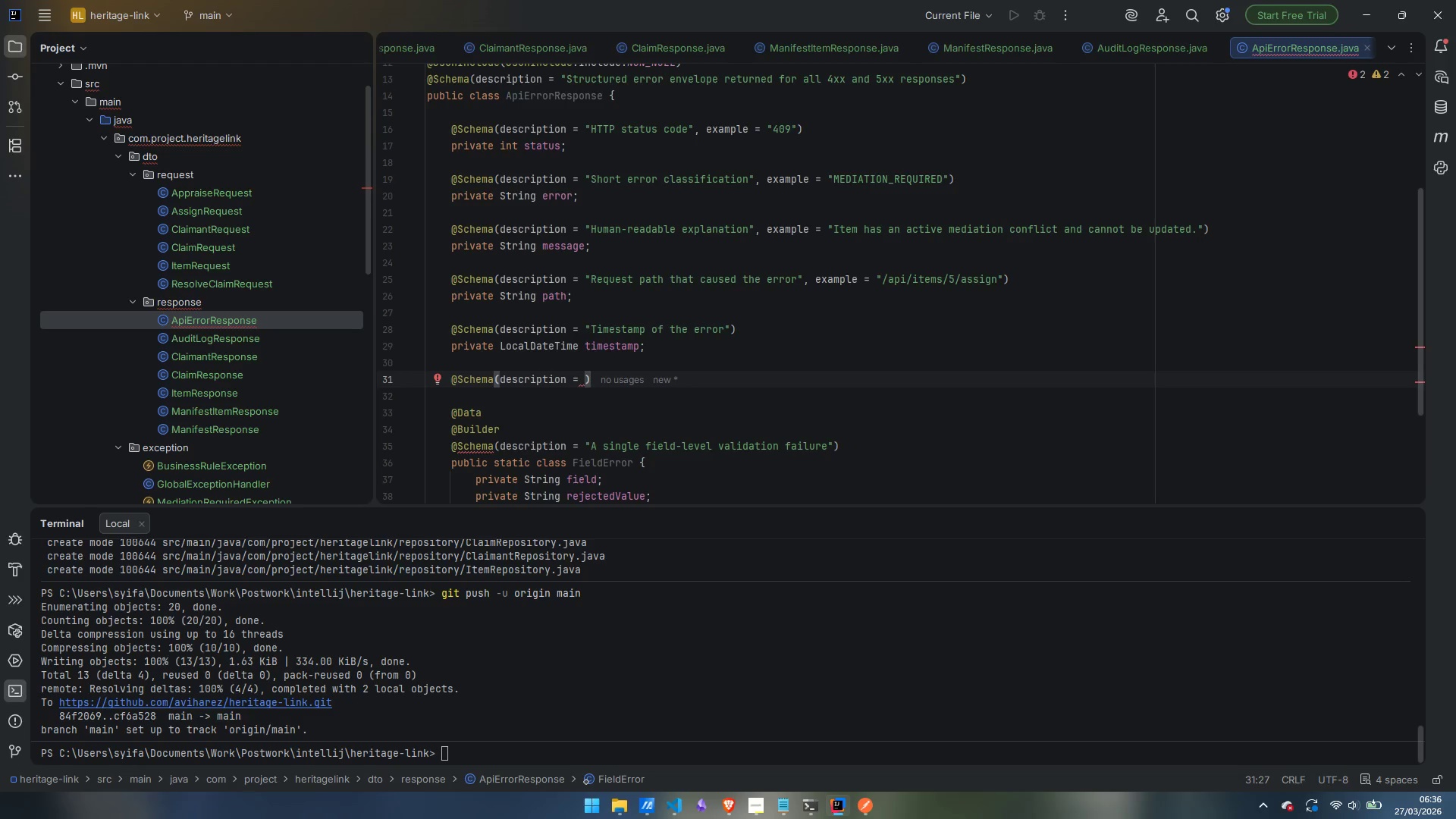 
type("Field-leve )
key(Backspace)
type(l validation errors (only present on 400 repsonse)
 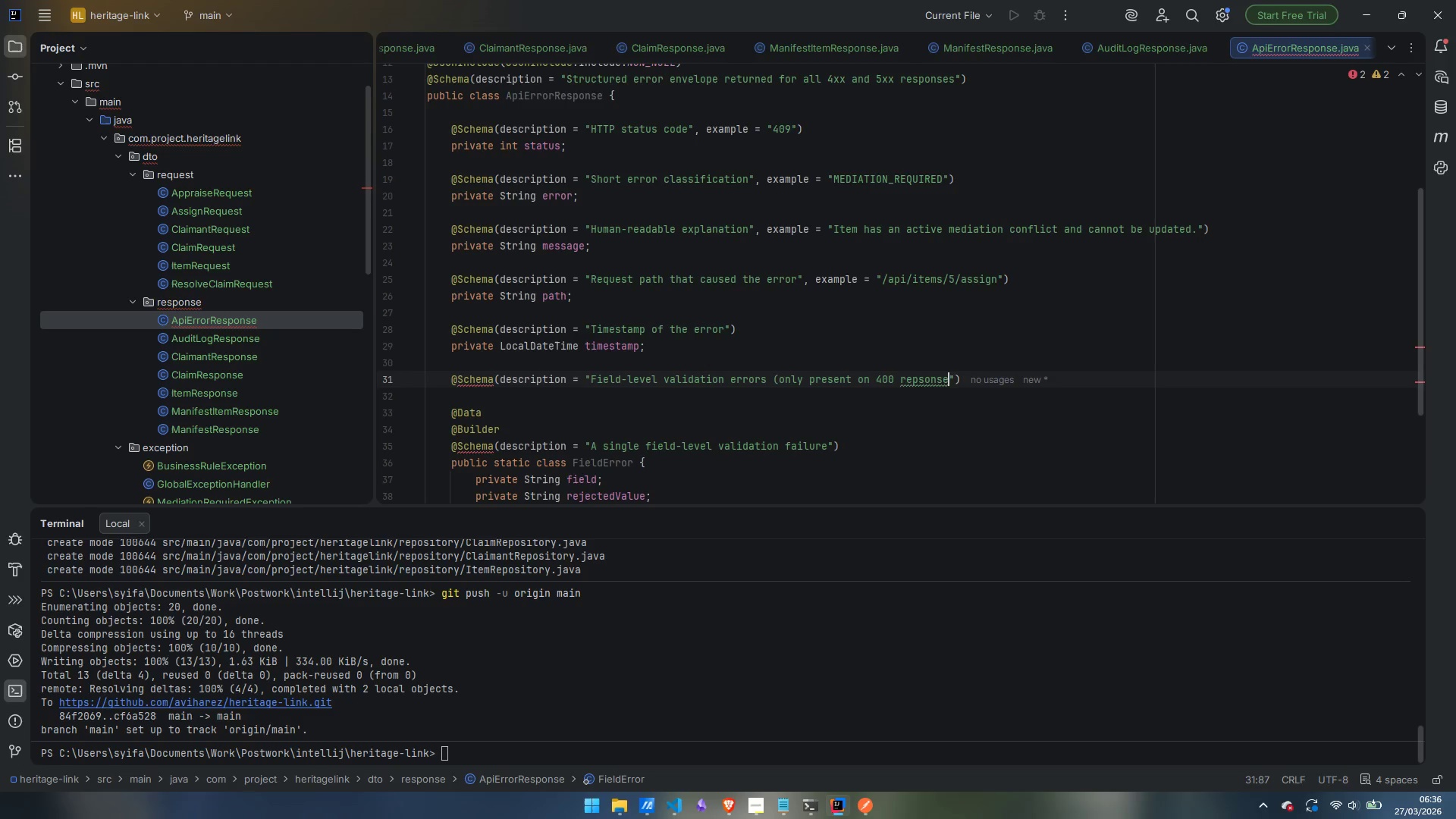 
key(Control+ControlLeft)
 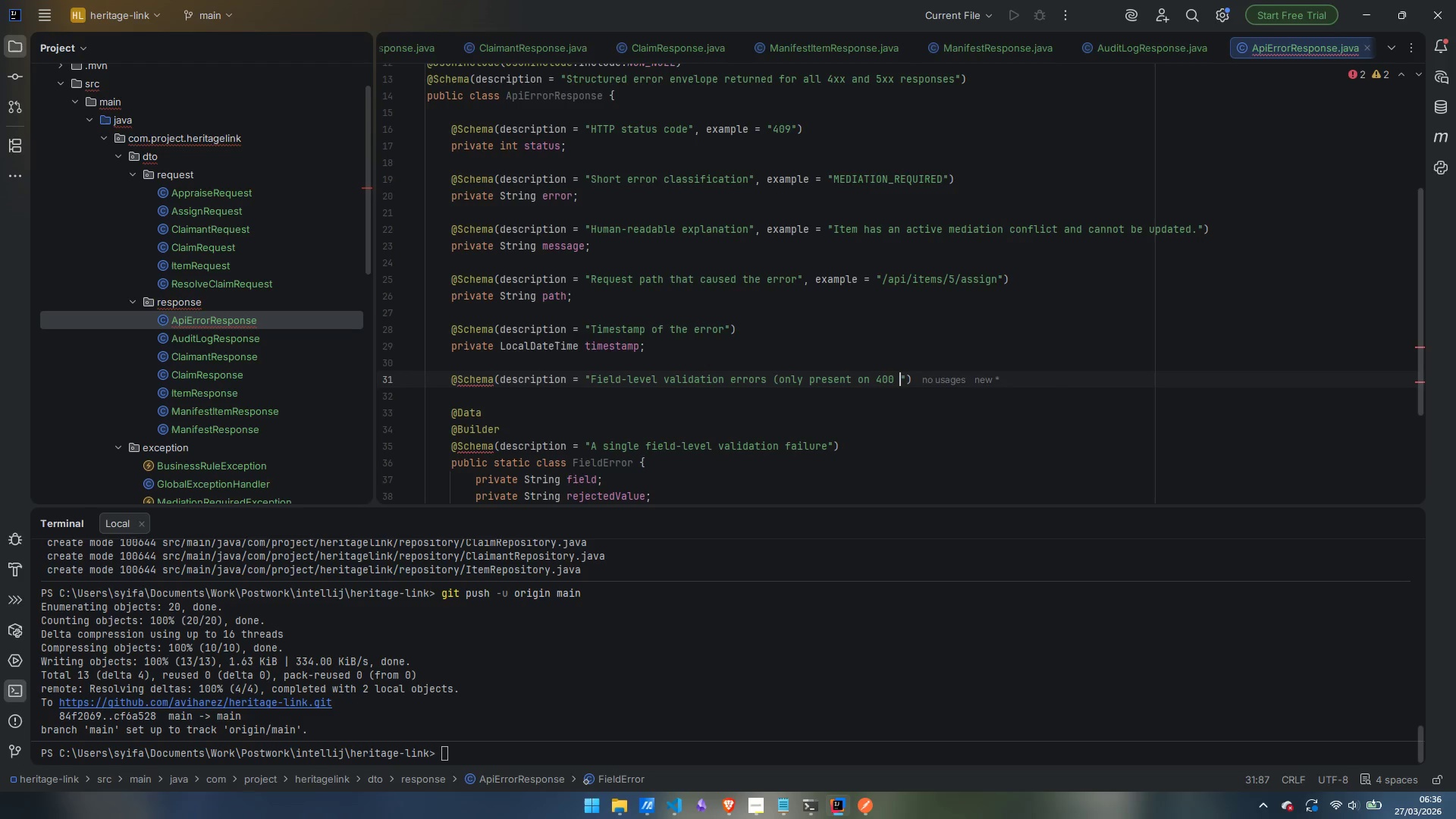 
key(Control+Backspace)
 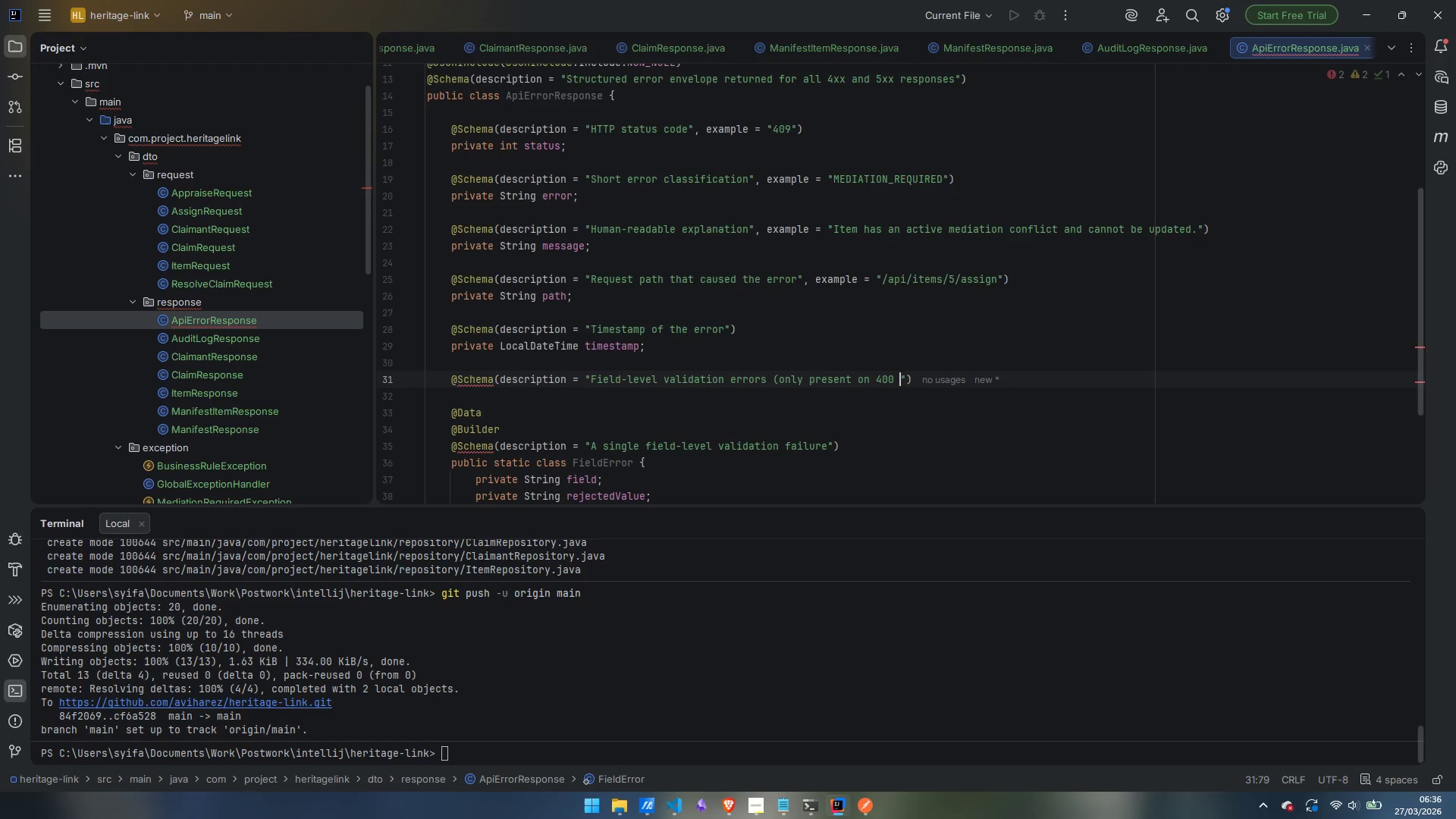 
type(responses))
 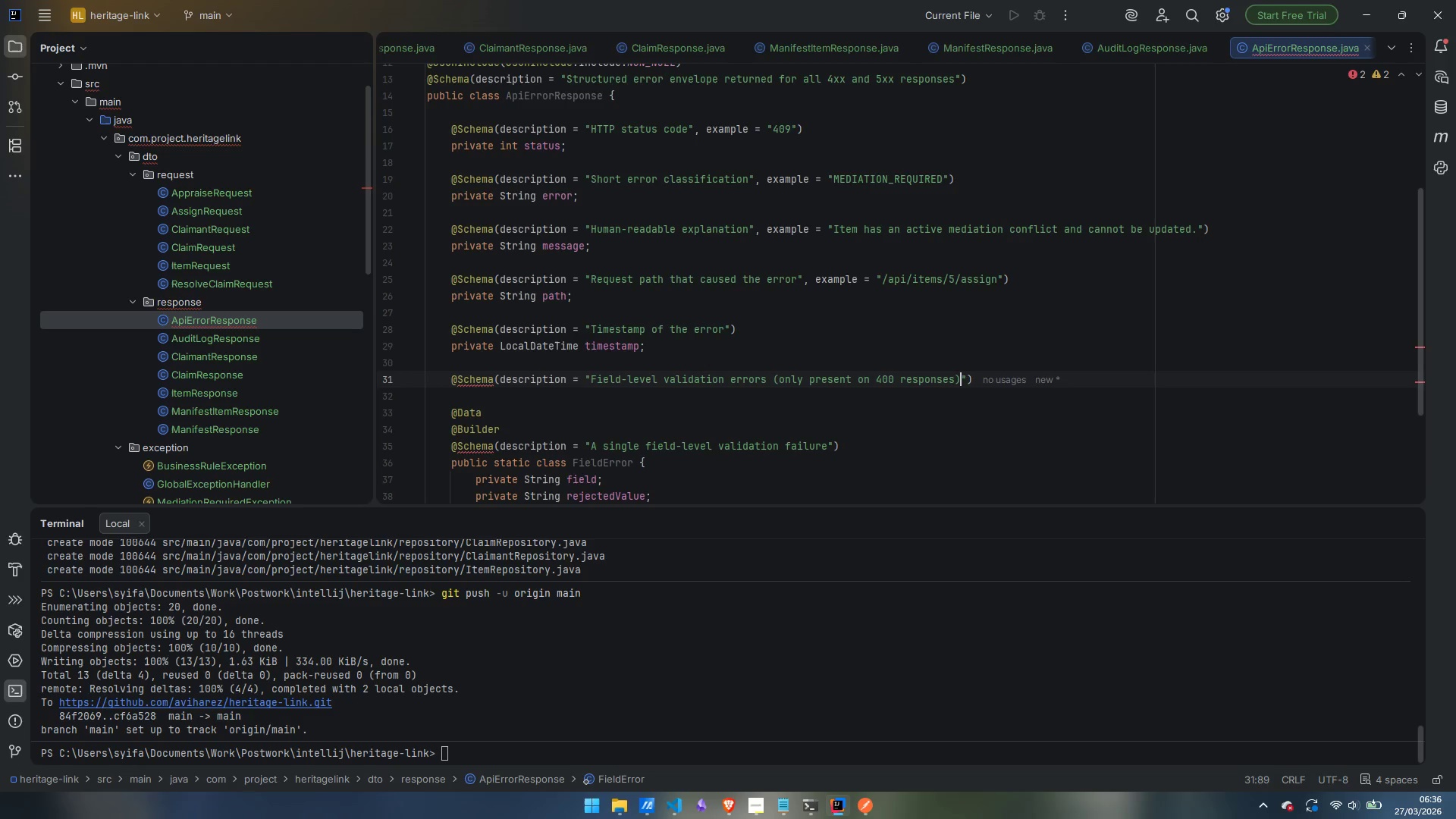 
key(ArrowRight)
 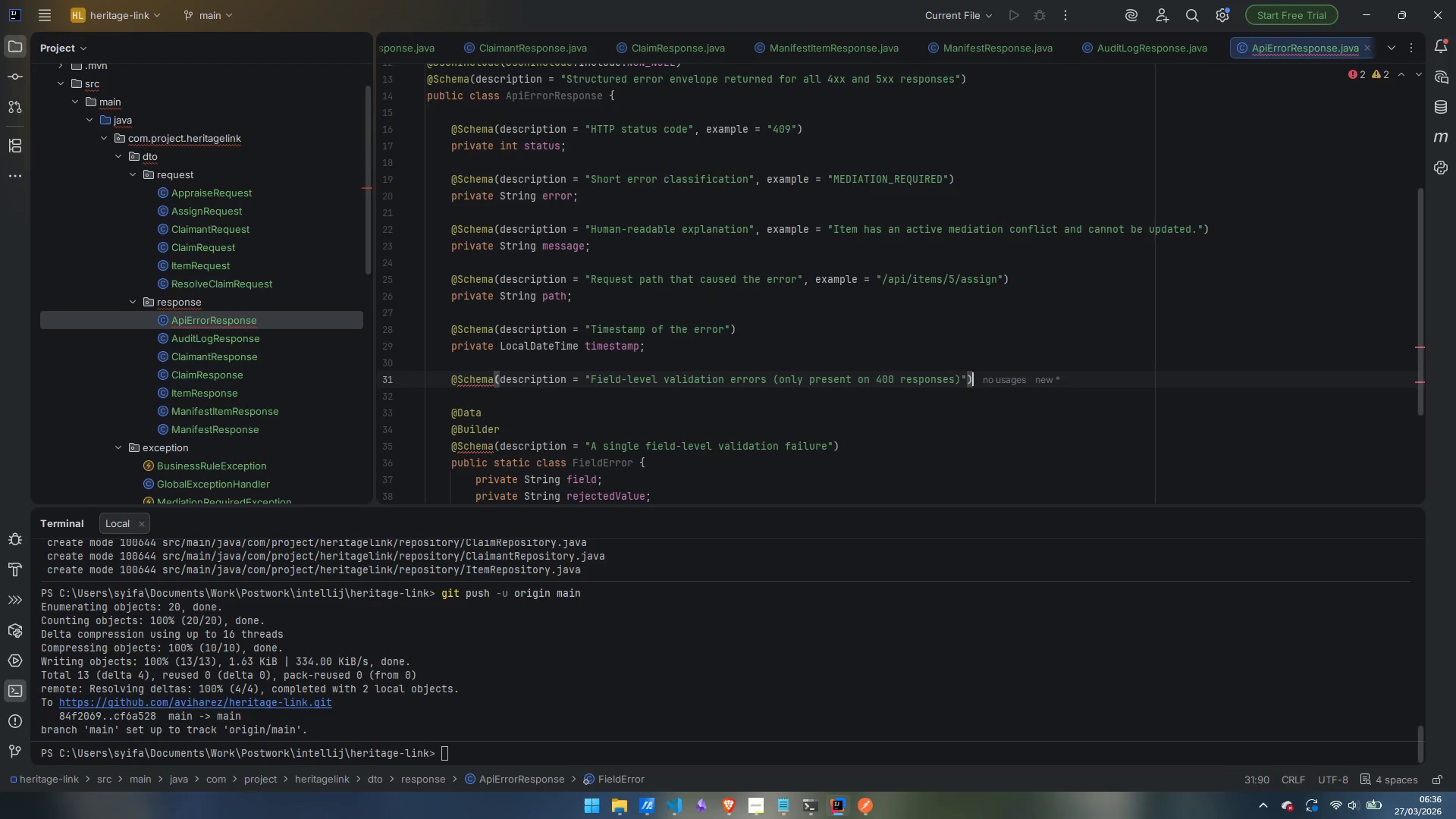 
key(ArrowRight)
 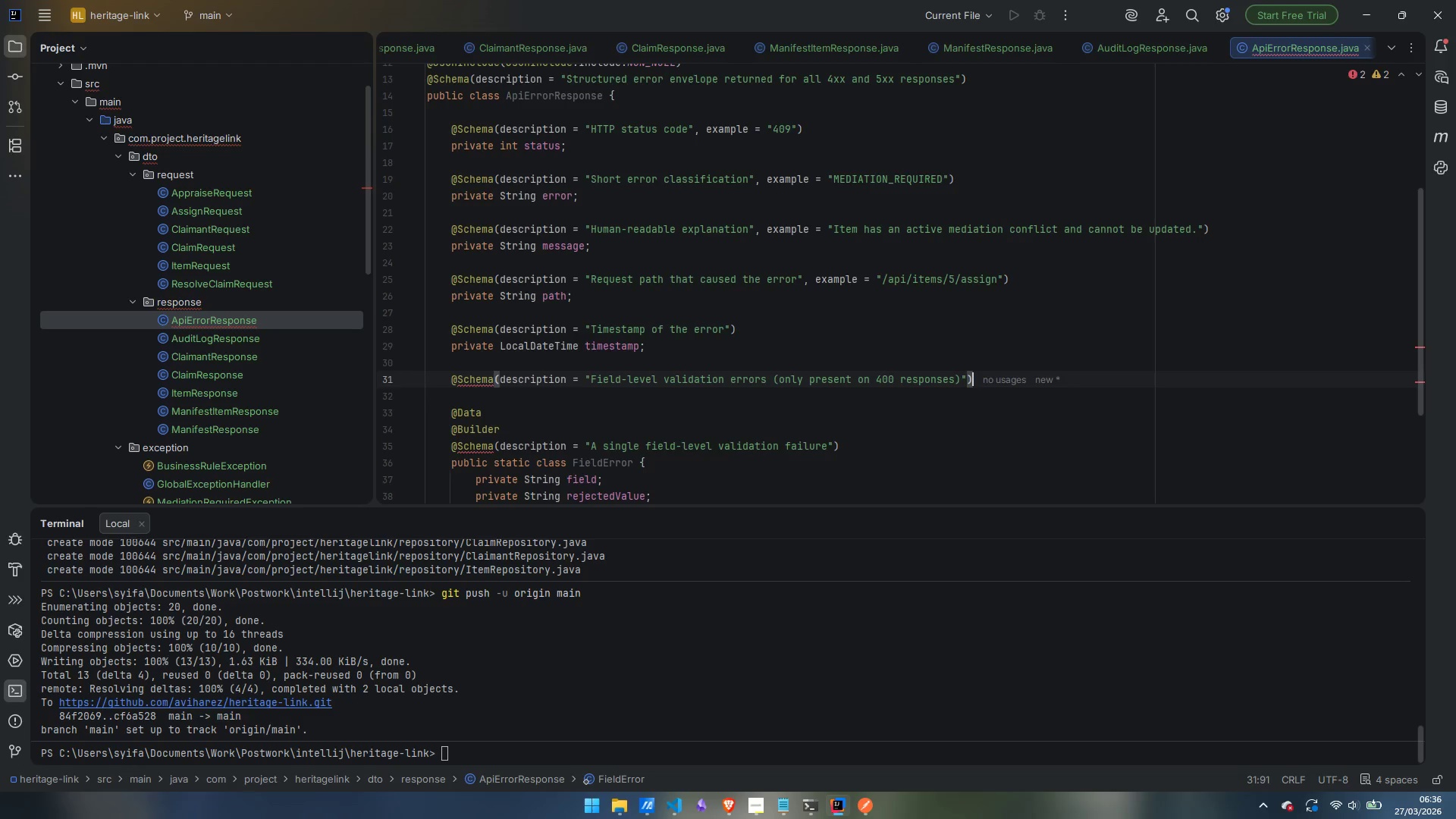 
key(Enter)
 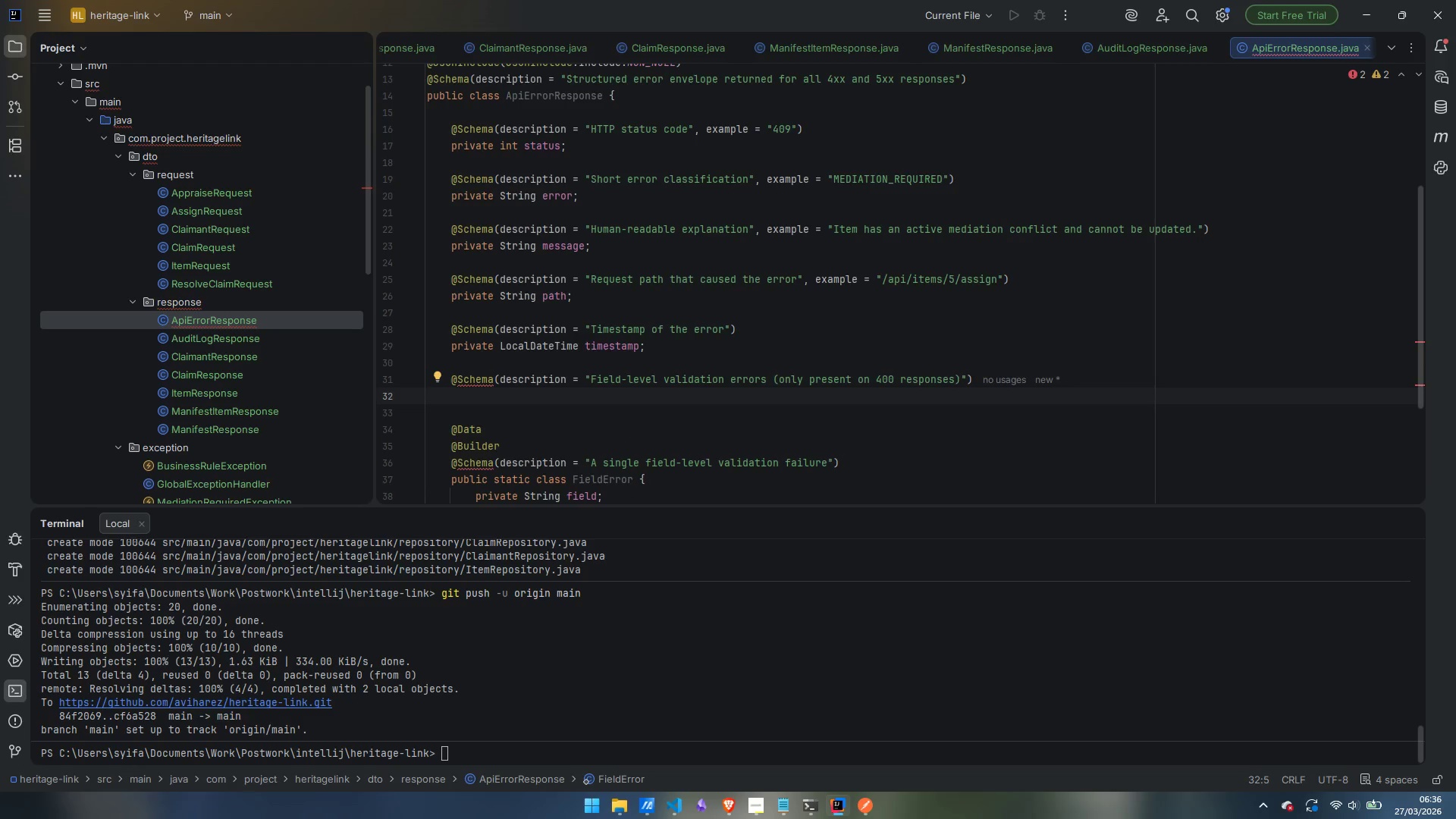 
type([rova)
 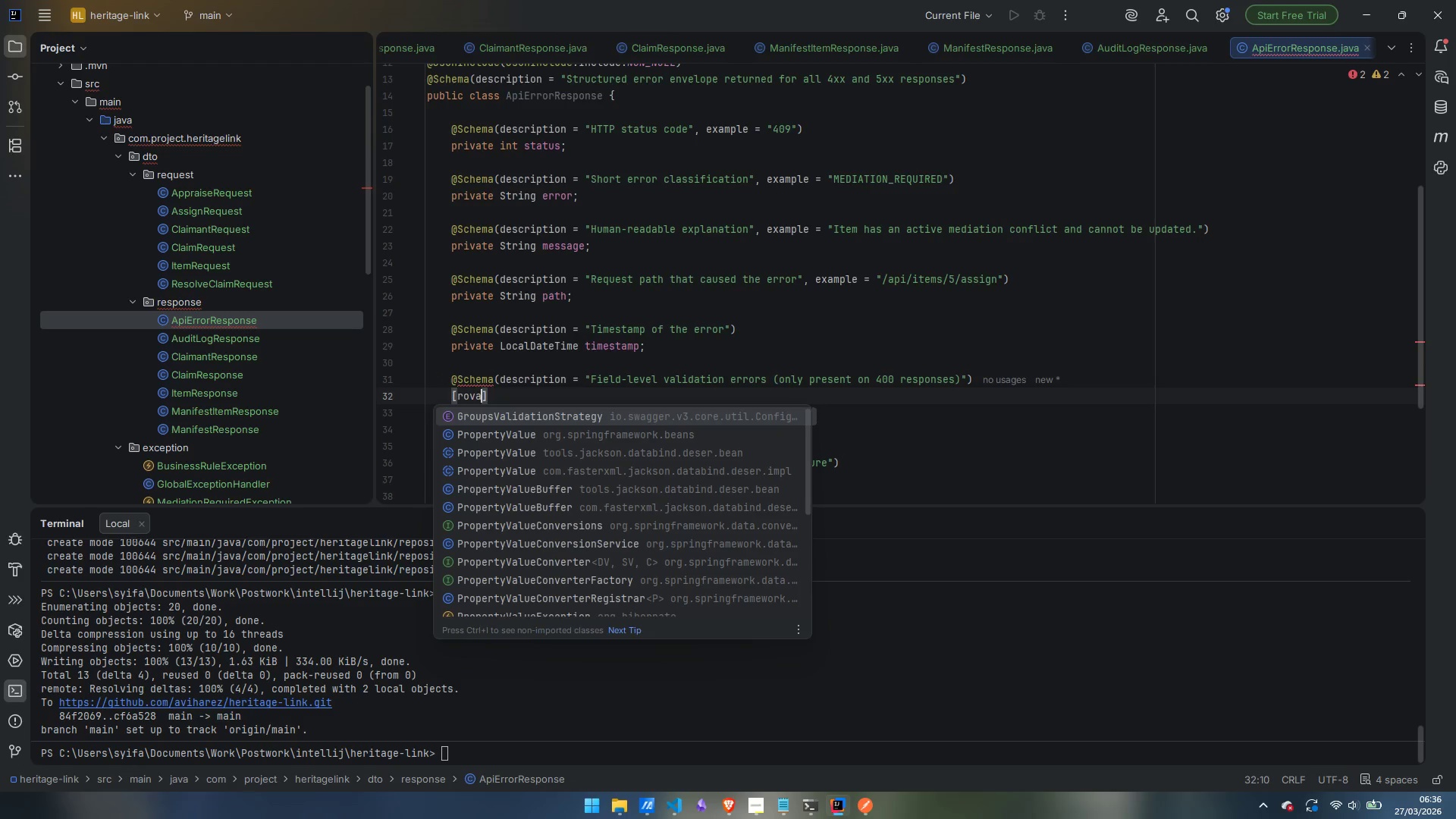 
key(Control+ControlLeft)
 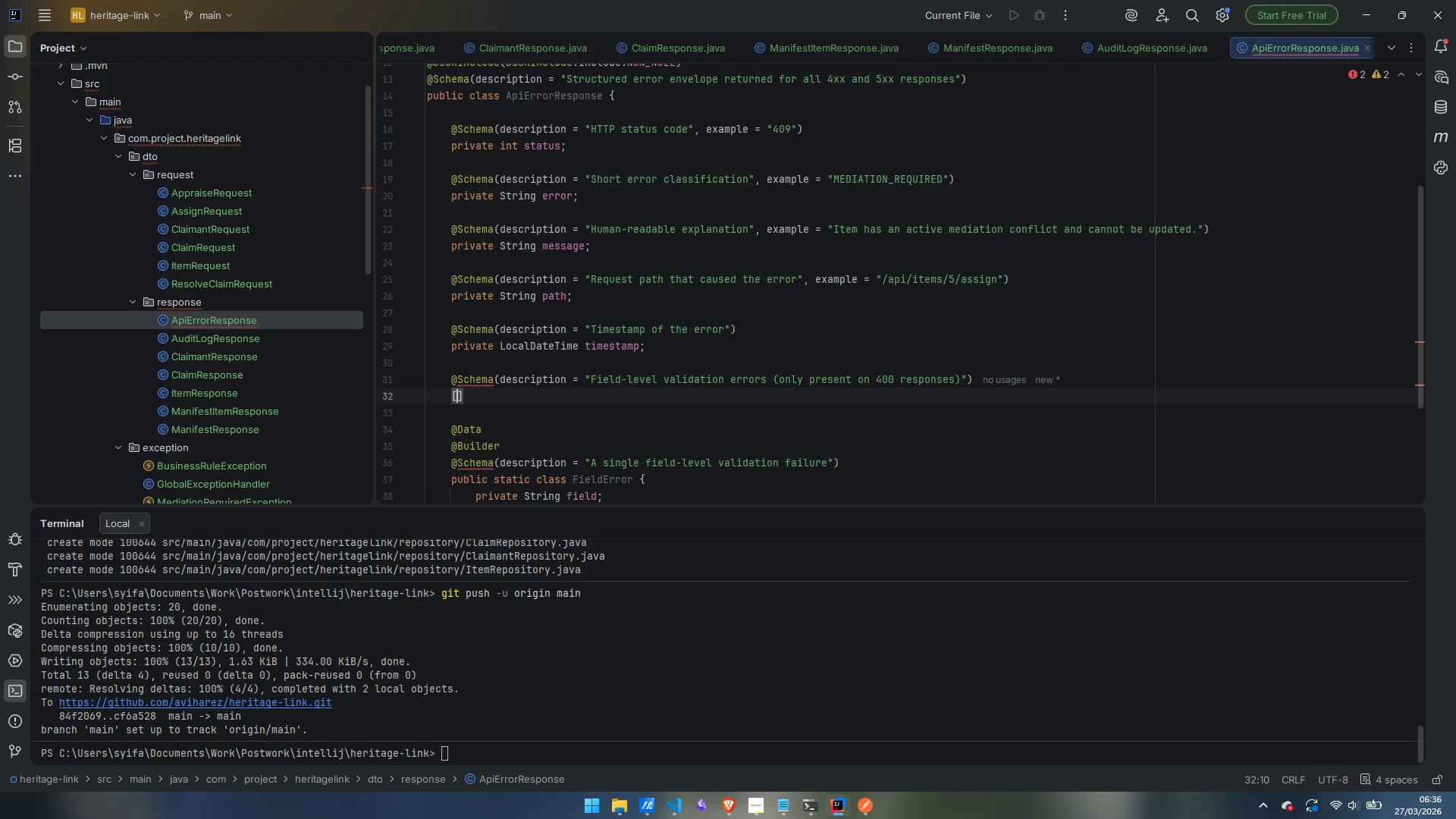 
key(Control+Backspace)
 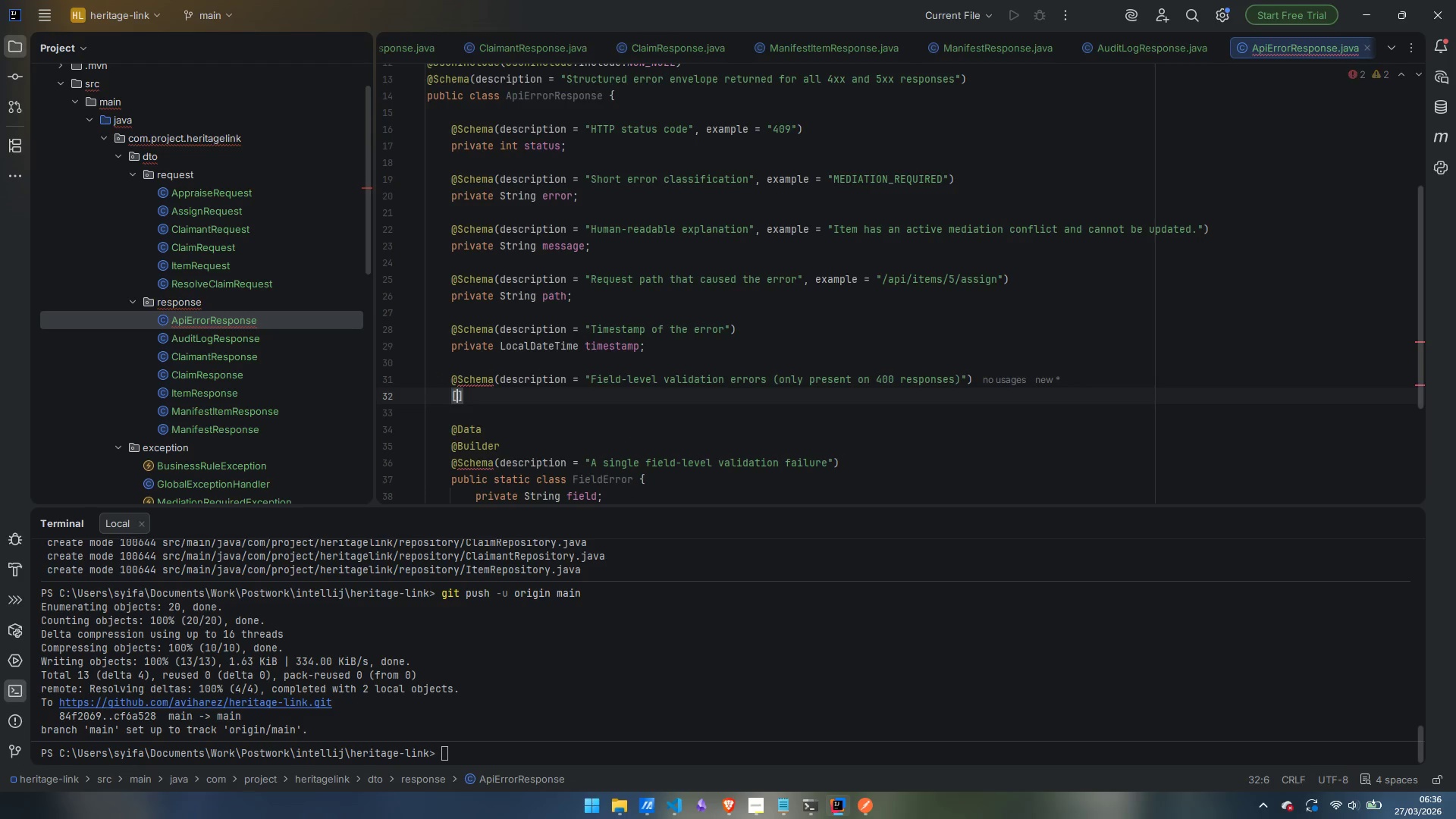 
key(Backspace)
type(private List)
 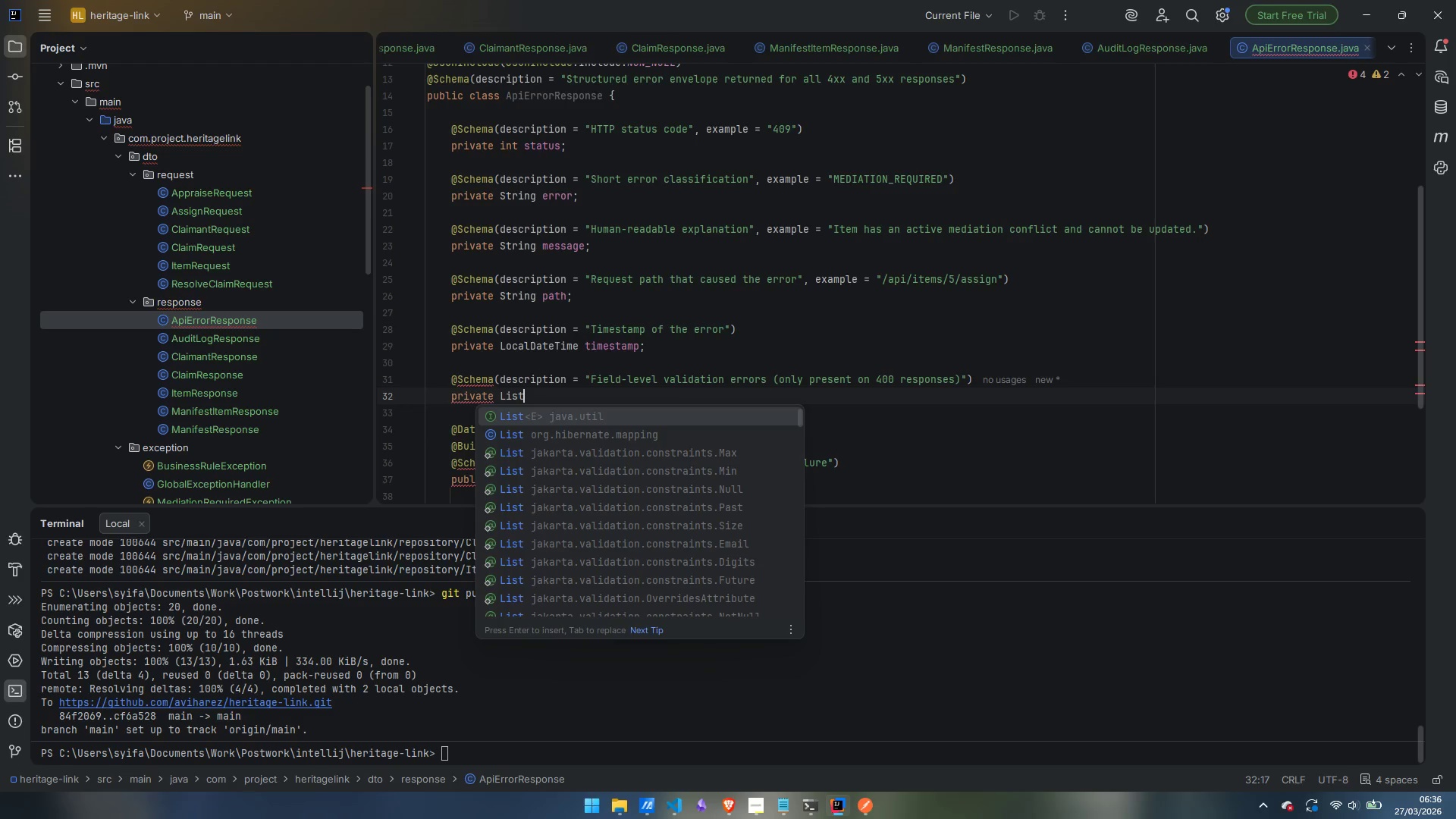 
key(Enter)
 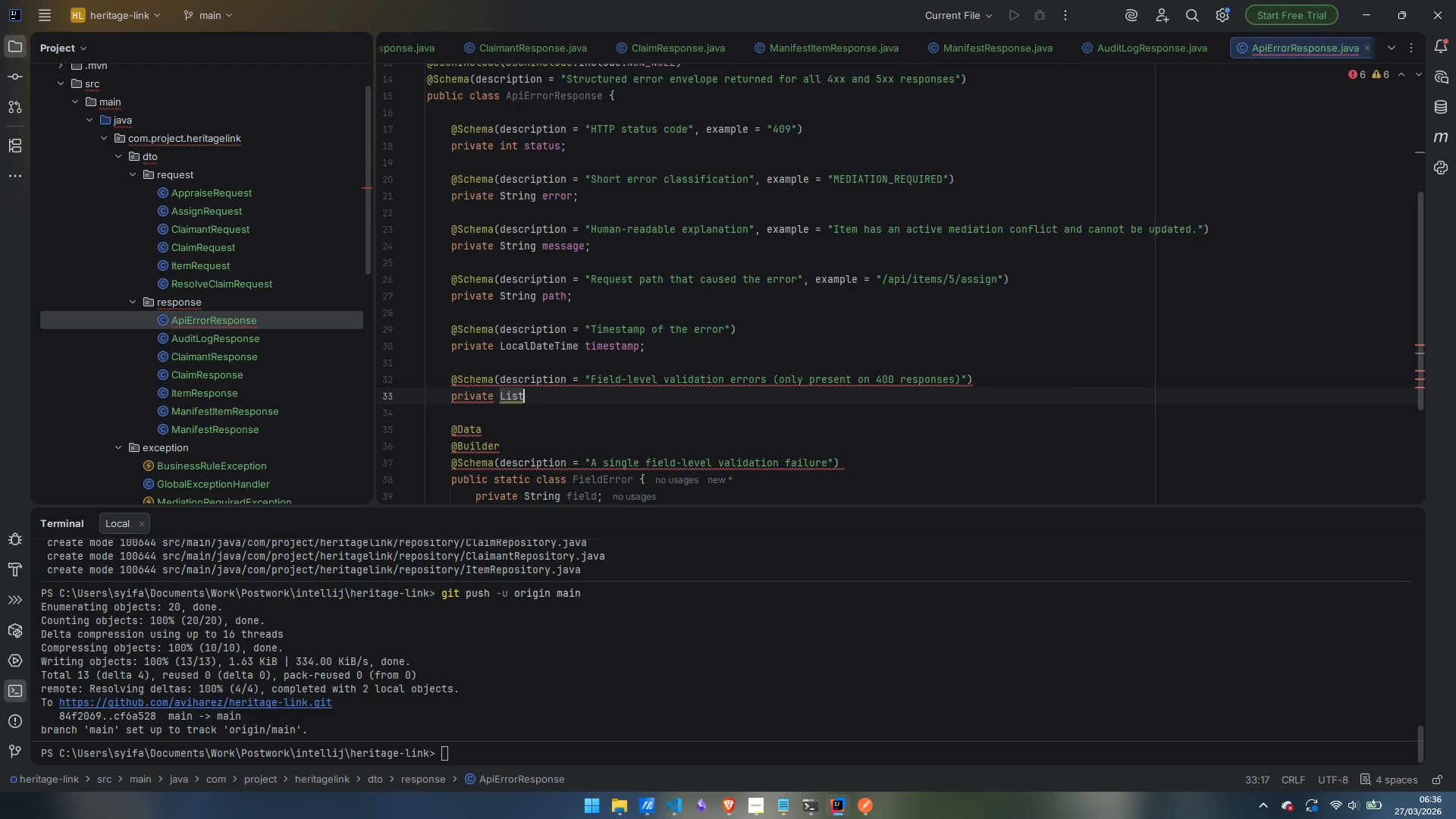 
type(<FieldError)
 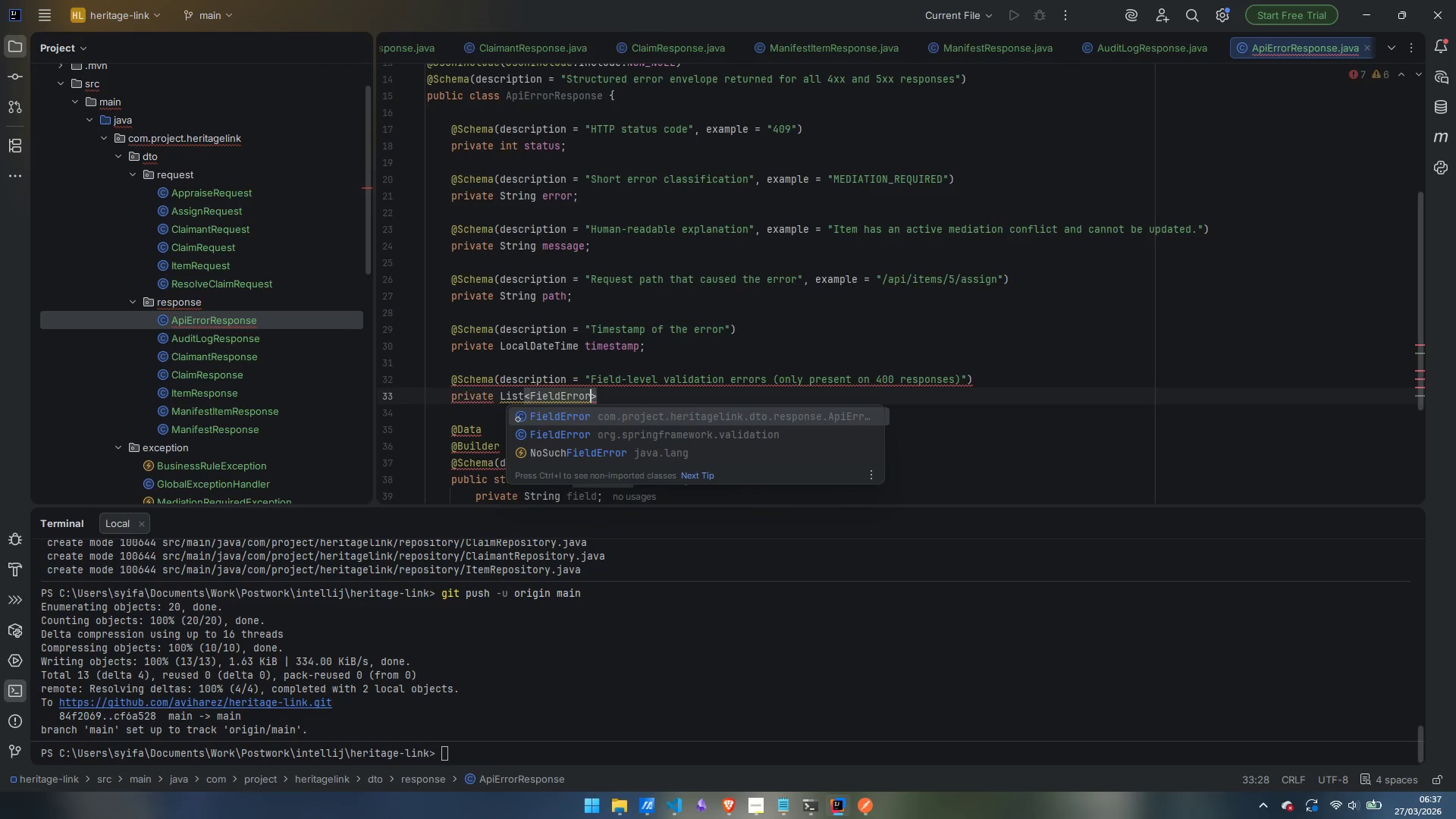 
key(Enter)
 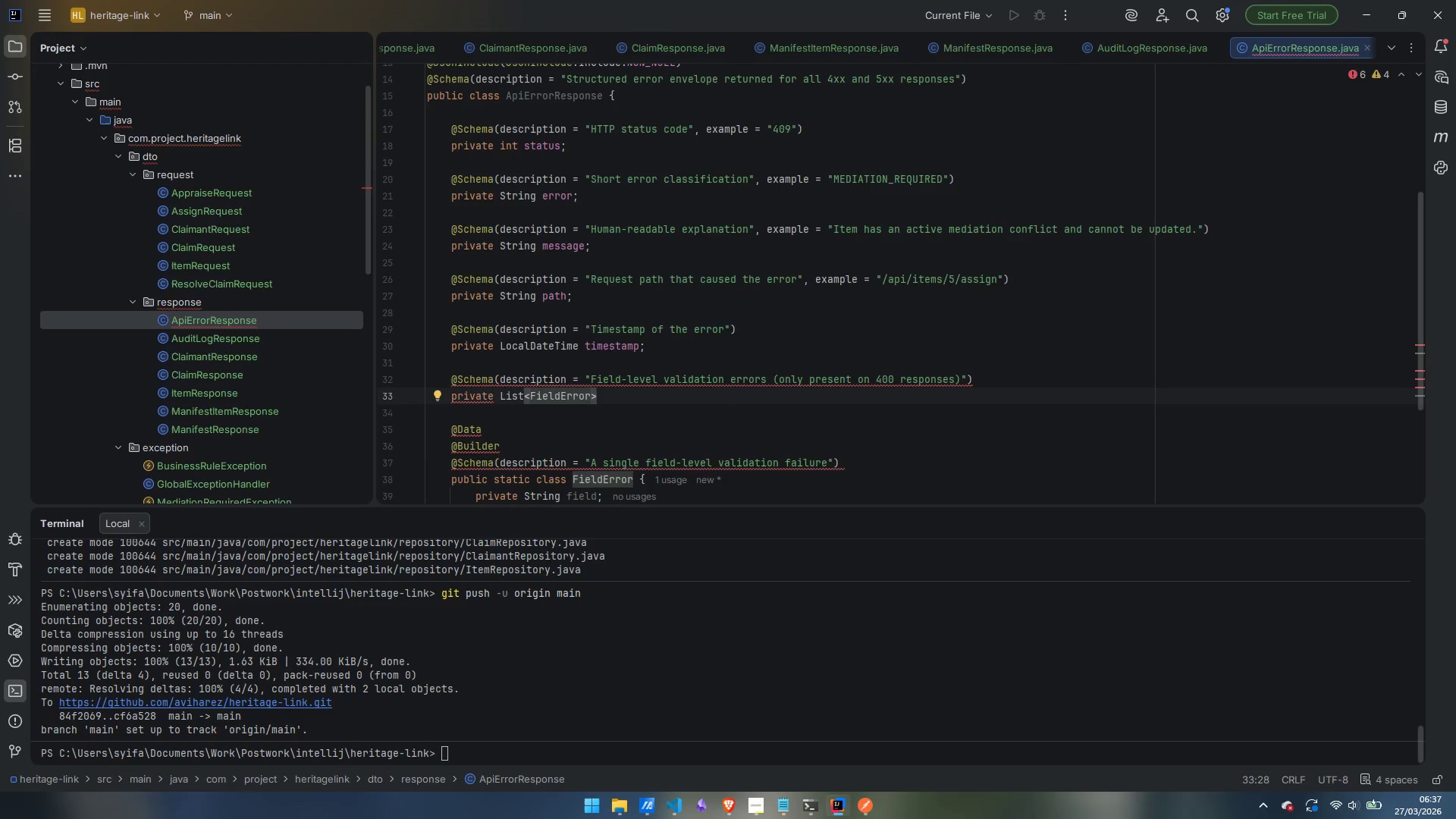 
key(ArrowRight)
 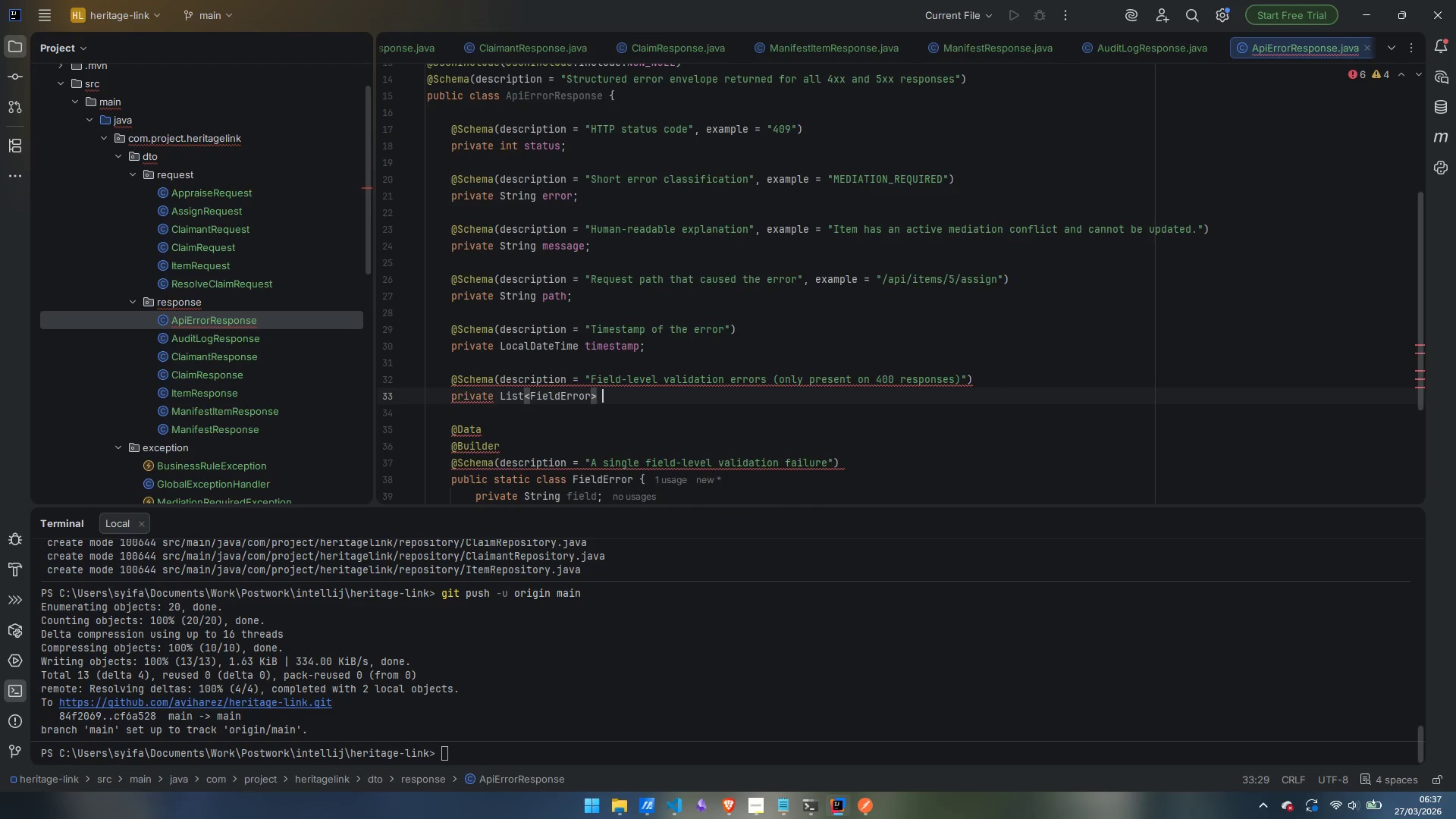 
type( firld)
key(Backspace)
key(Backspace)
key(Backspace)
type(ed)
key(Backspace)
type(kld)
key(Backspace)
key(Backspace)
key(Backspace)
type(ldErrors;)
 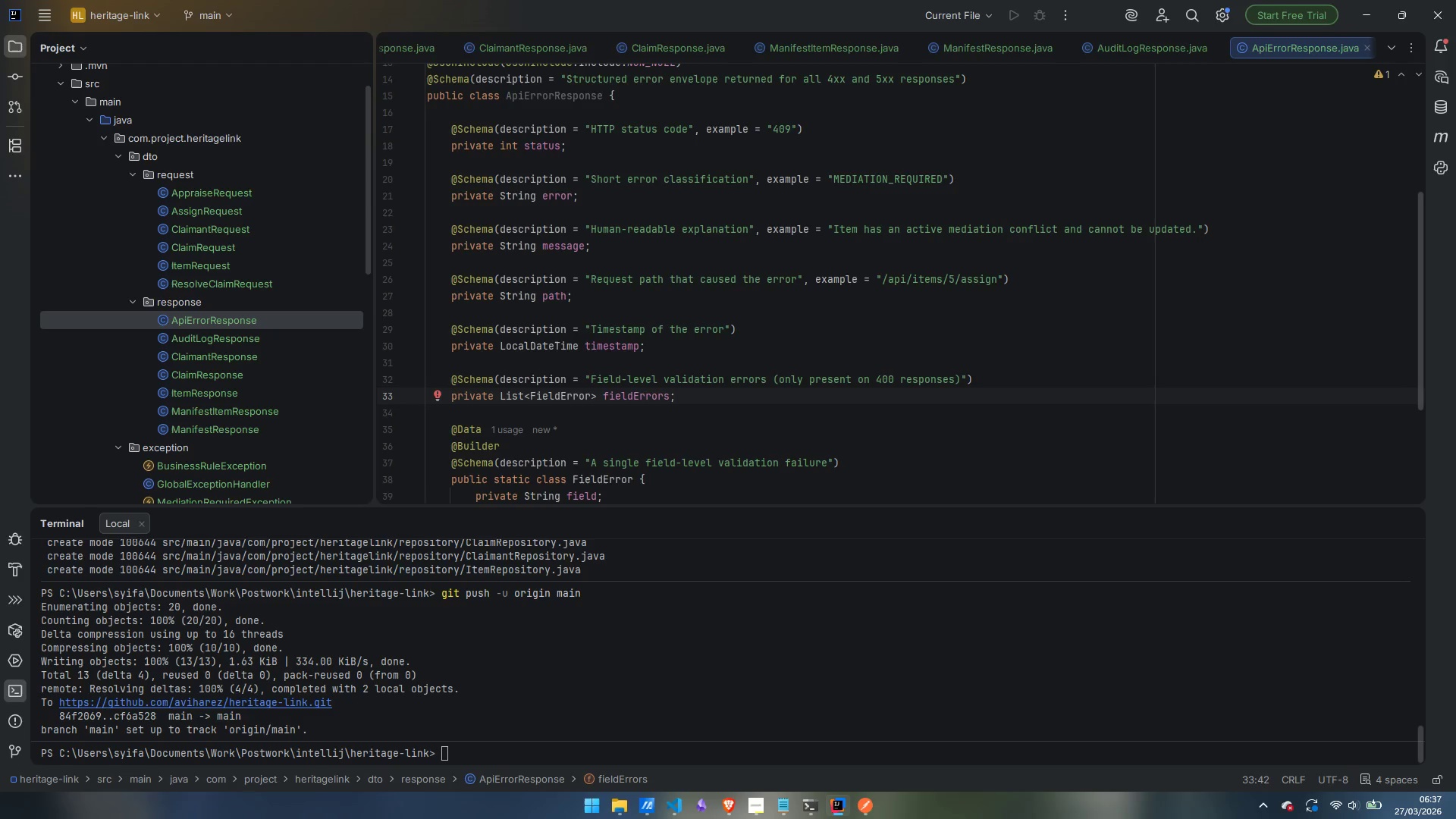 
wait(11.31)
 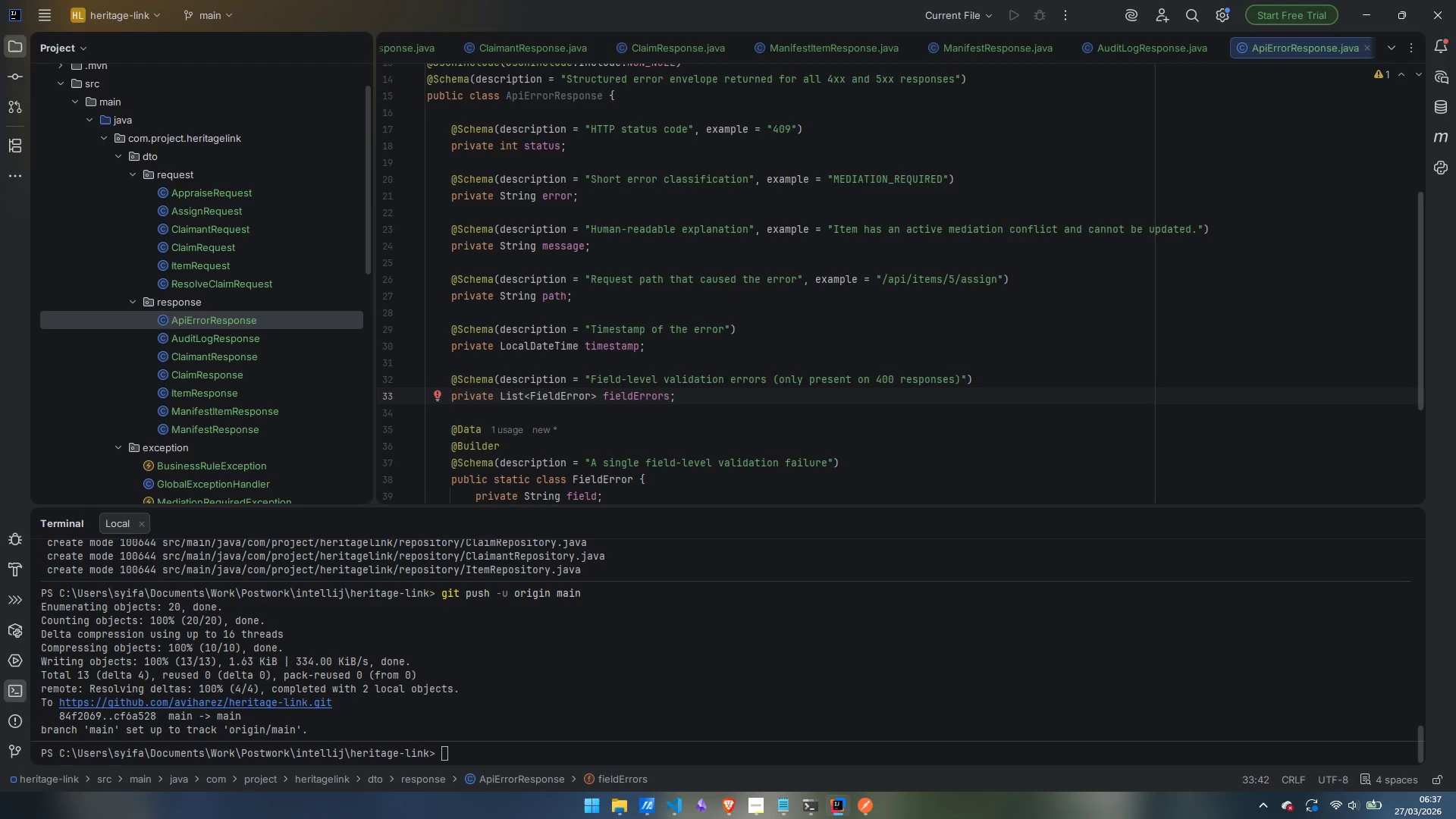 
scroll: coordinate [238, 373], scroll_direction: down, amount: 2.0
 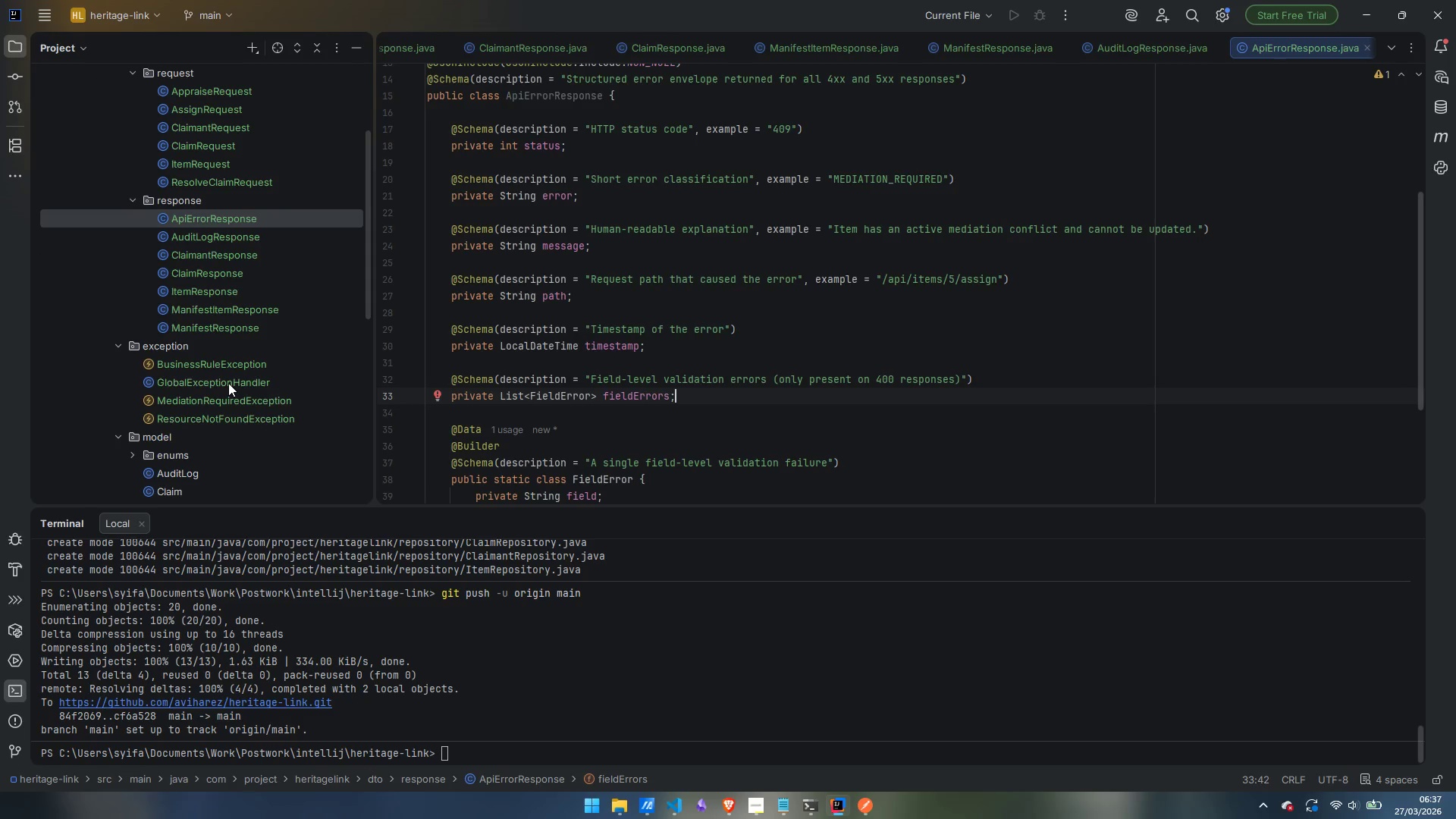 
double_click([228, 383])
 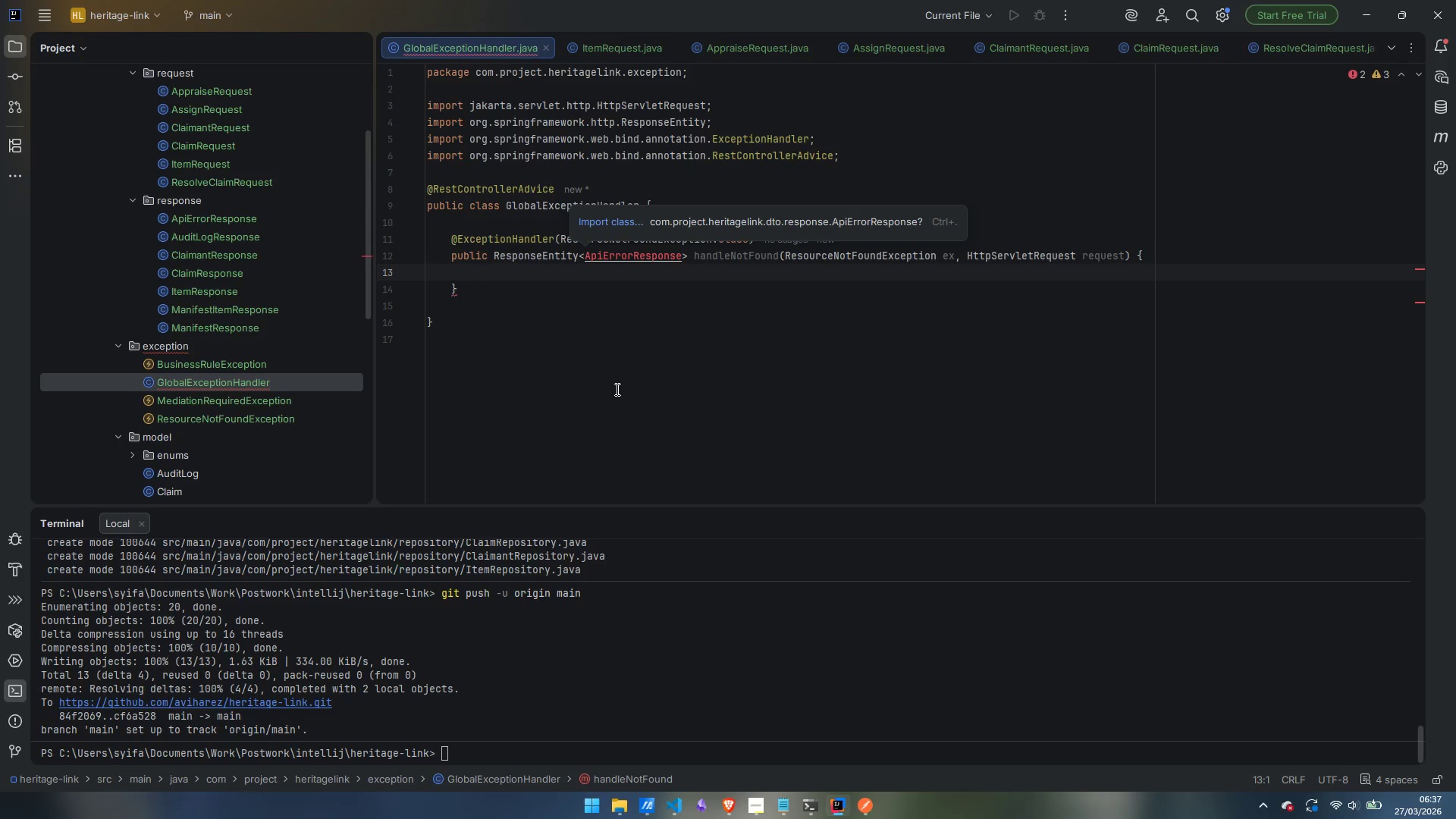 
key(Control+Period)
 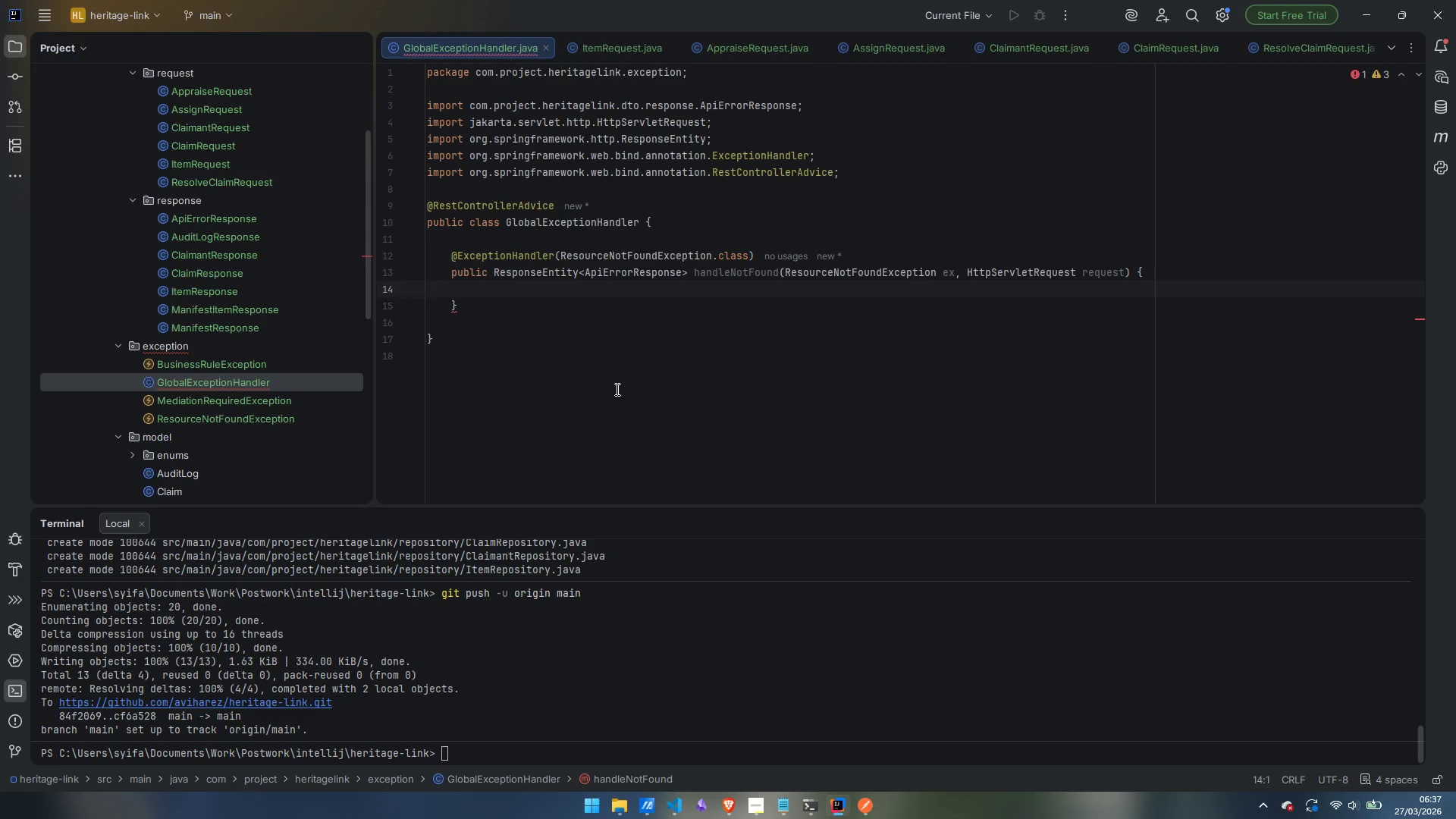 
wait(14.14)
 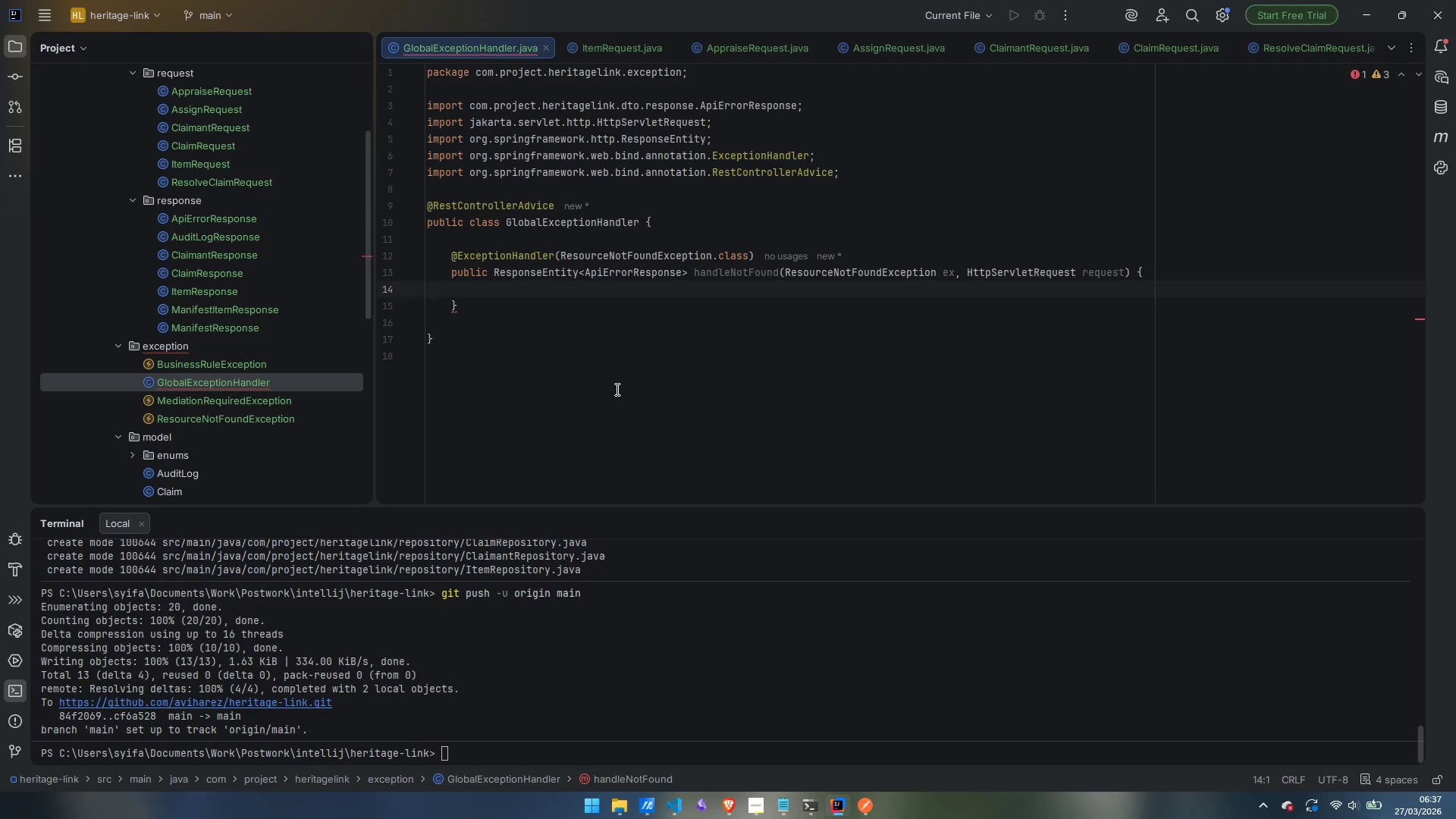 
key(Tab)
 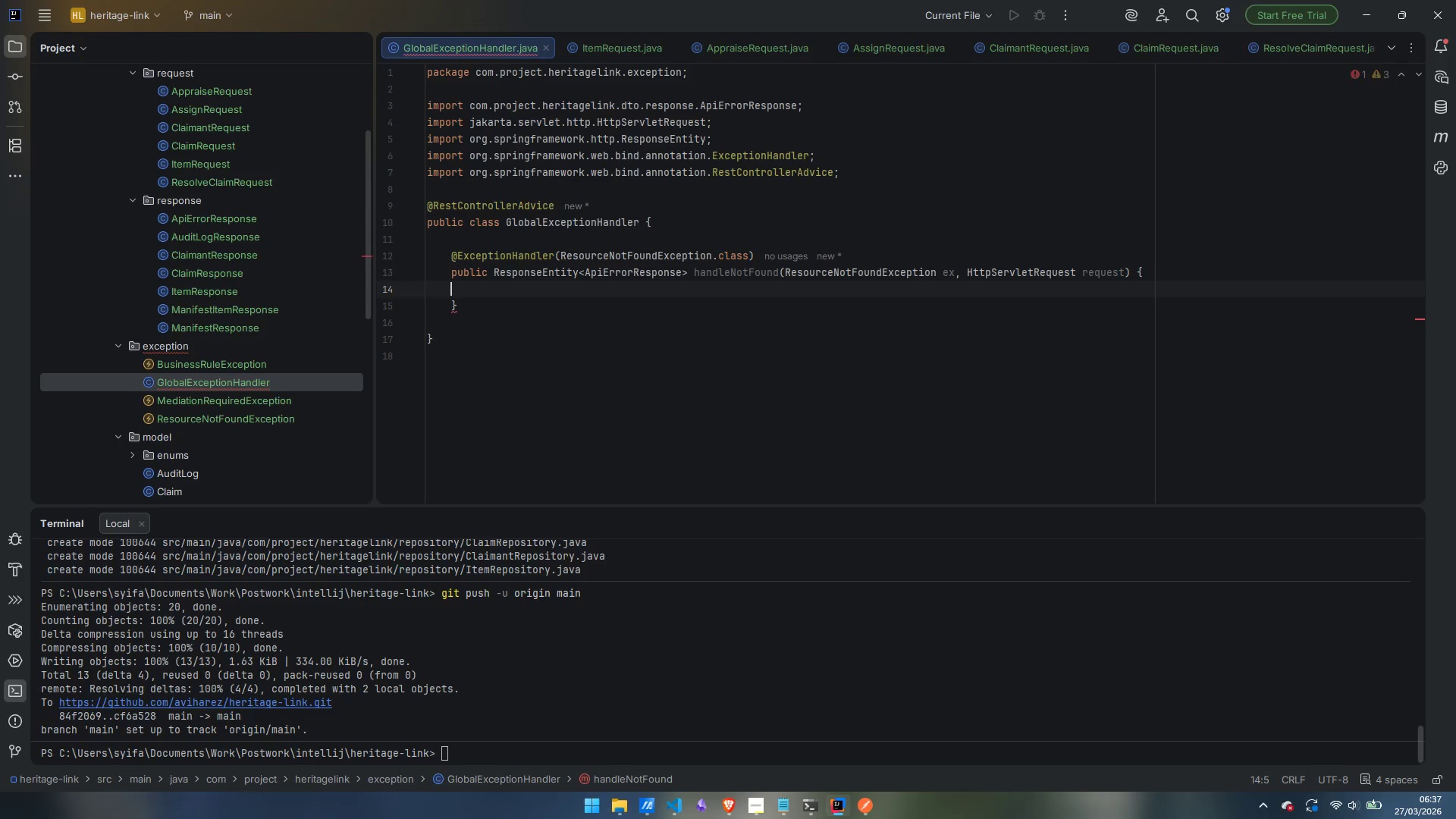 
key(Tab)
 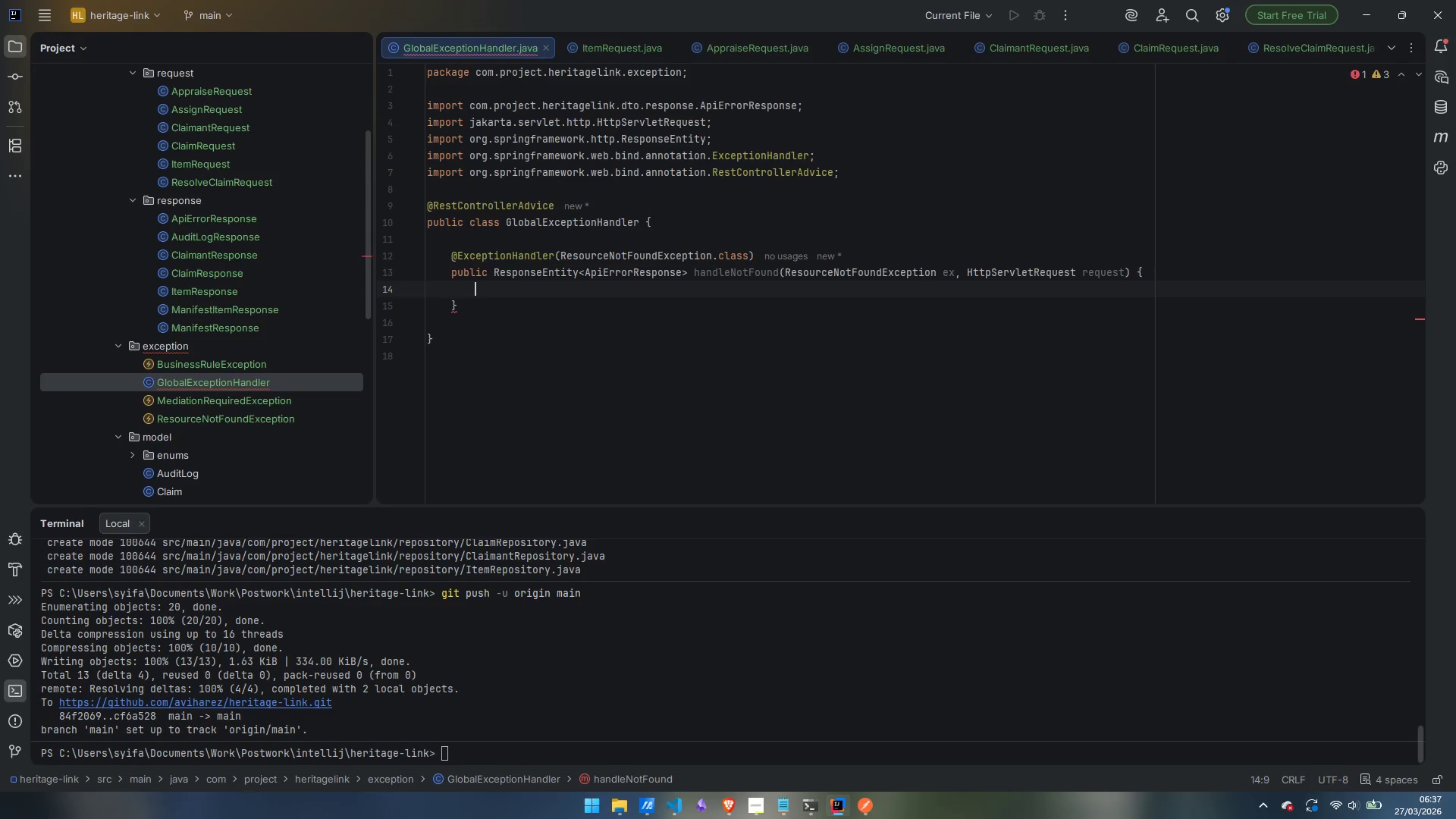 
type(reutrn)
key(Backspace)
key(Backspace)
key(Backspace)
key(Backspace)
type(turn ResponseEntity.status)
 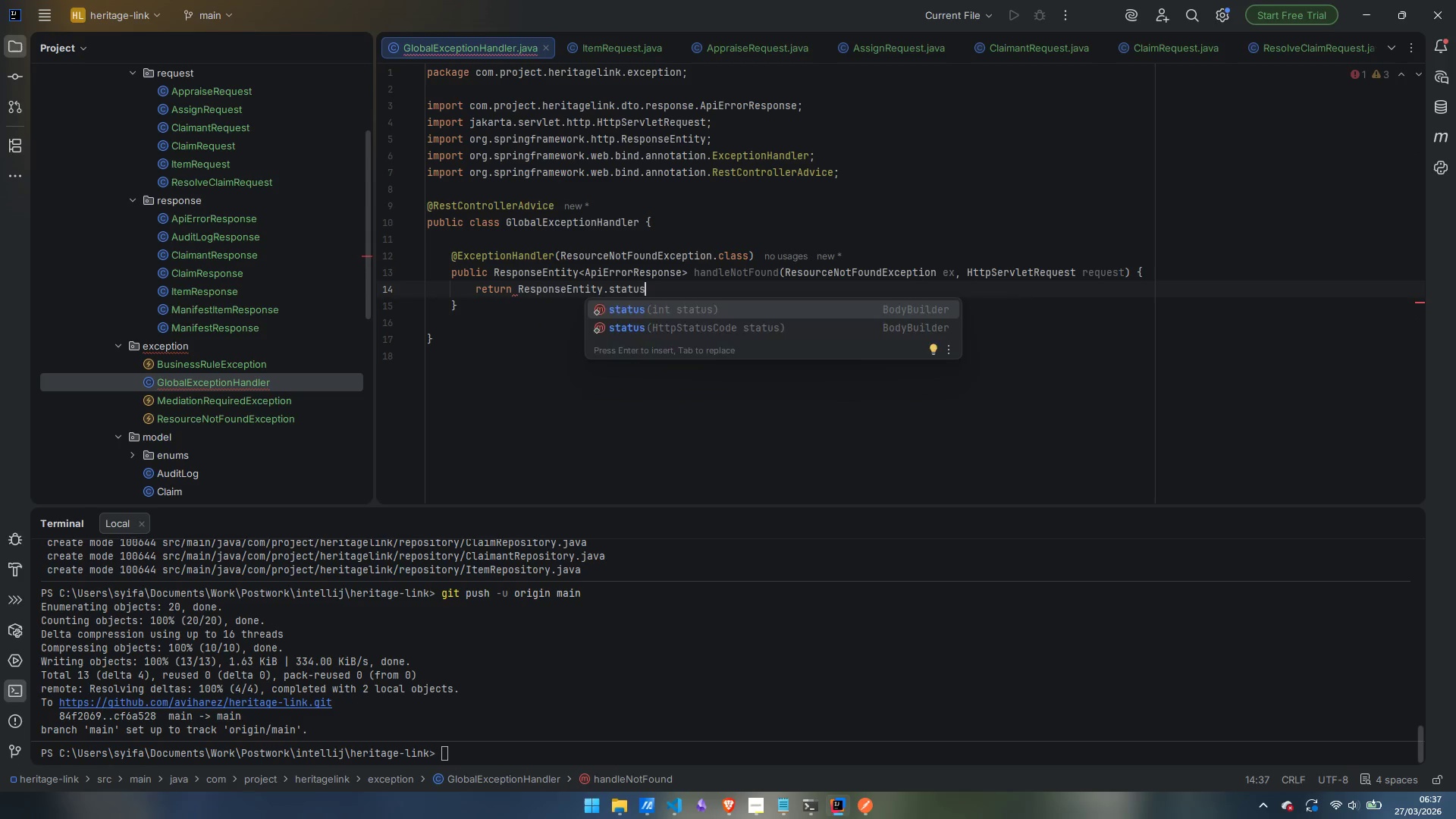 
 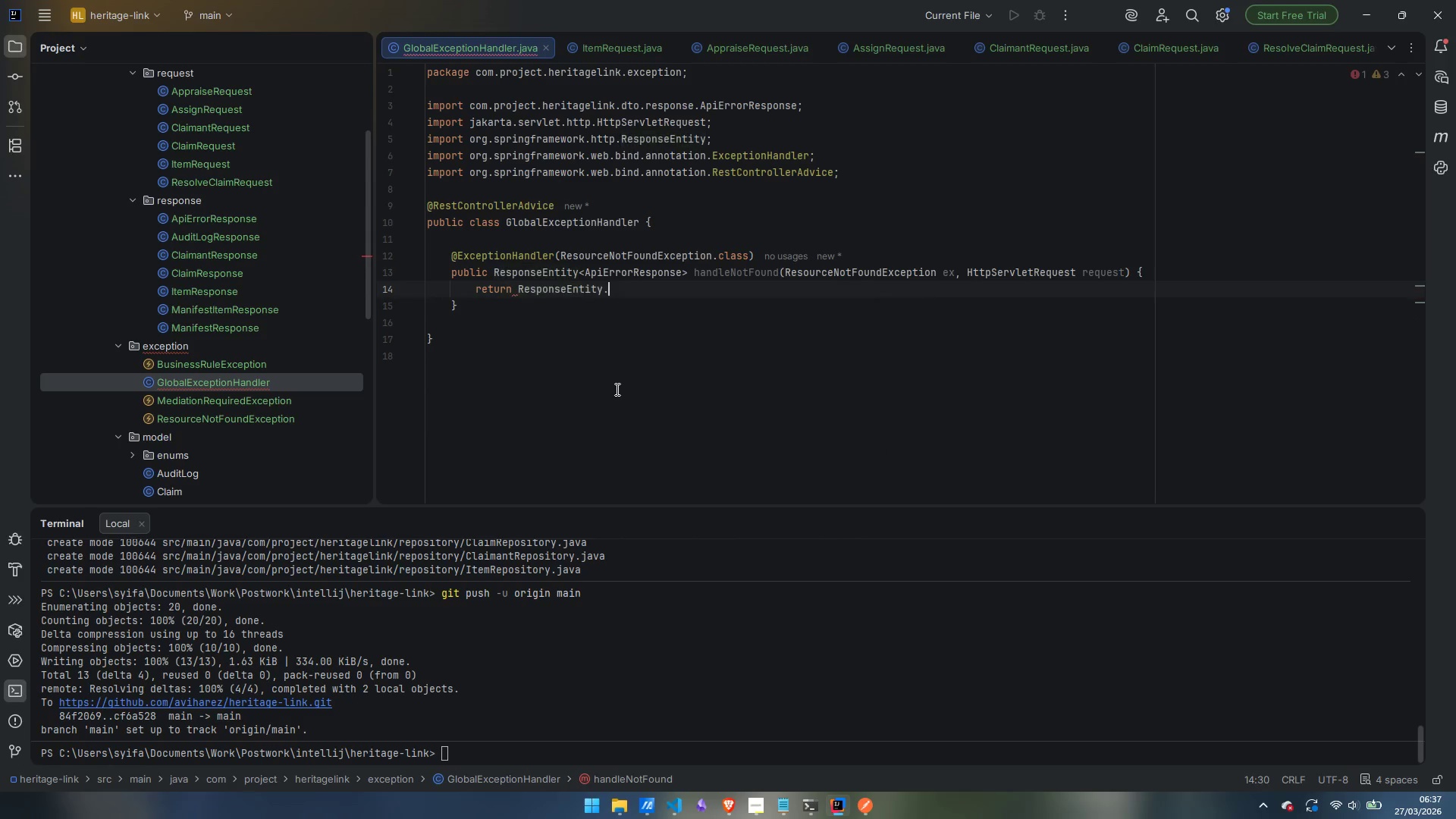 
key(Enter)
 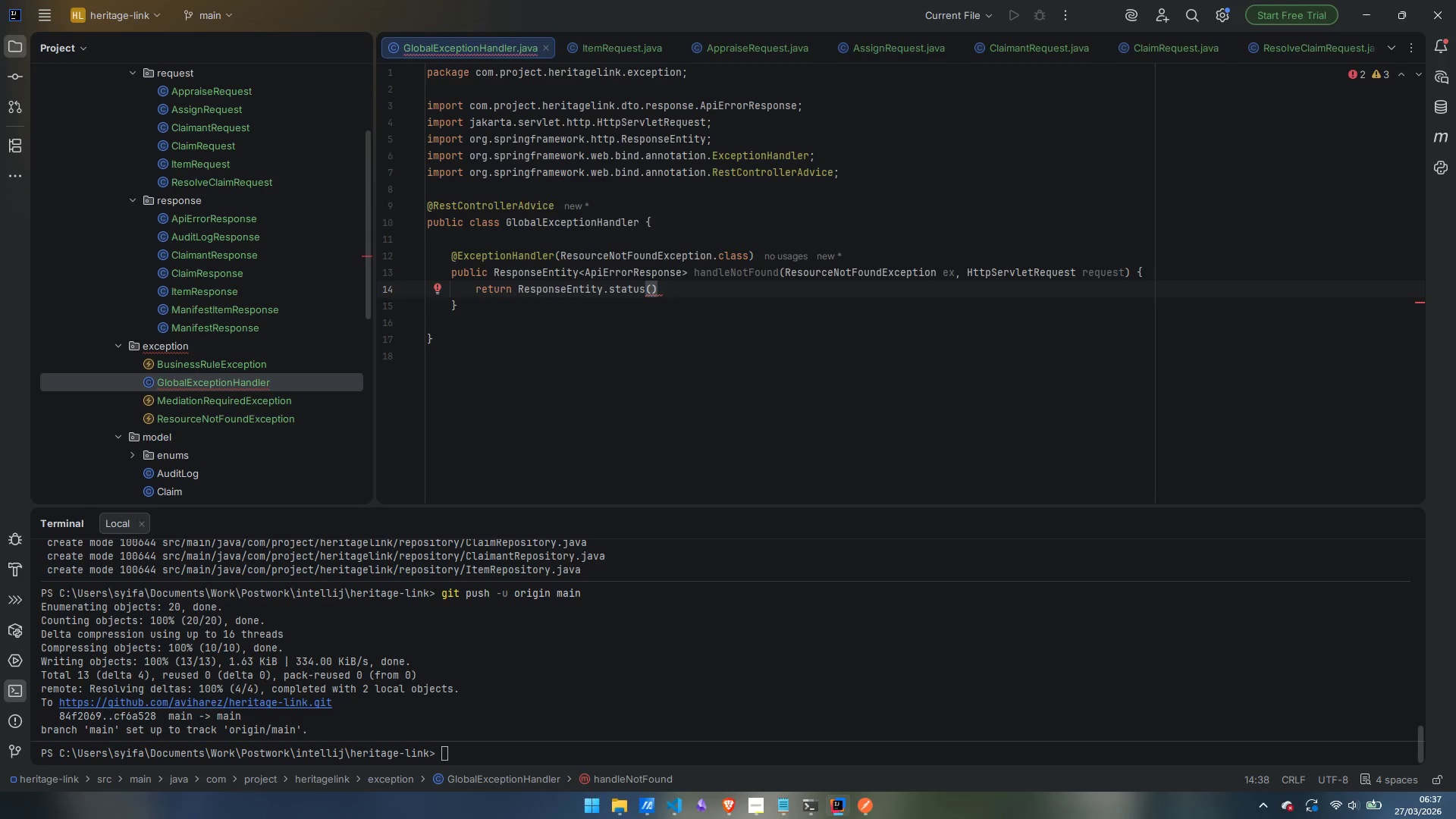 
type(HttpStatus)
 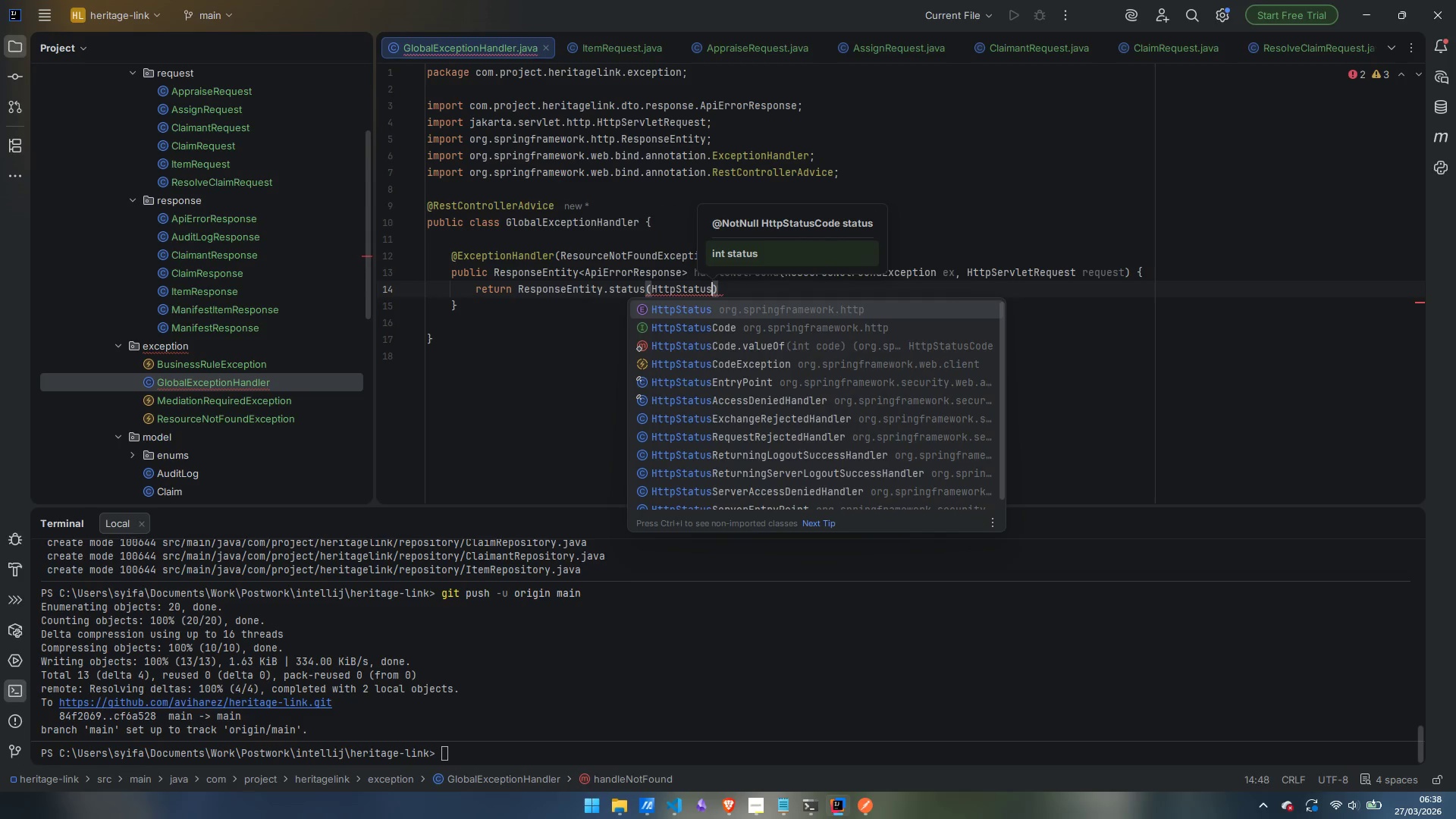 
key(Enter)
 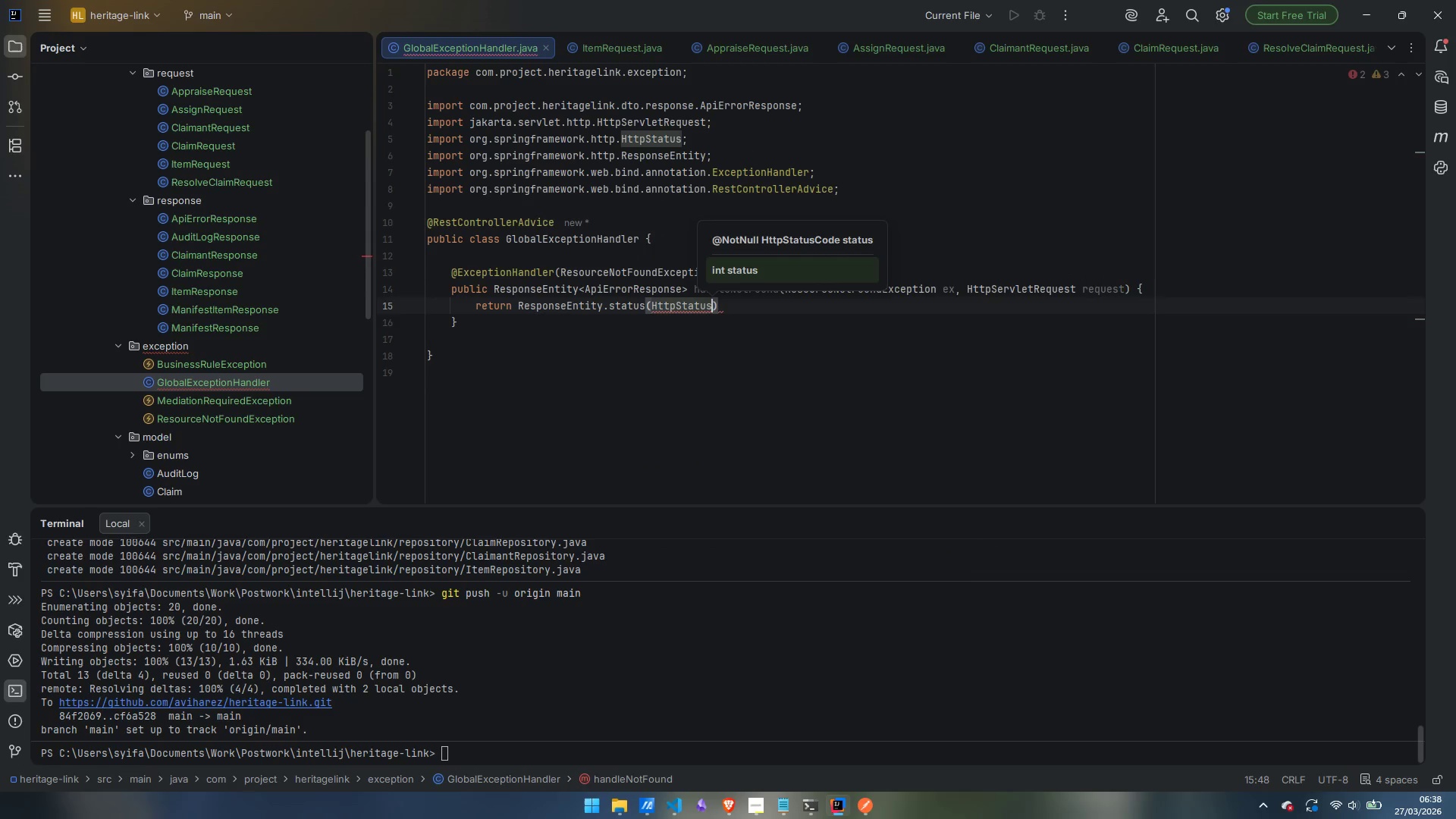 
type(.NOT_FOUND)
 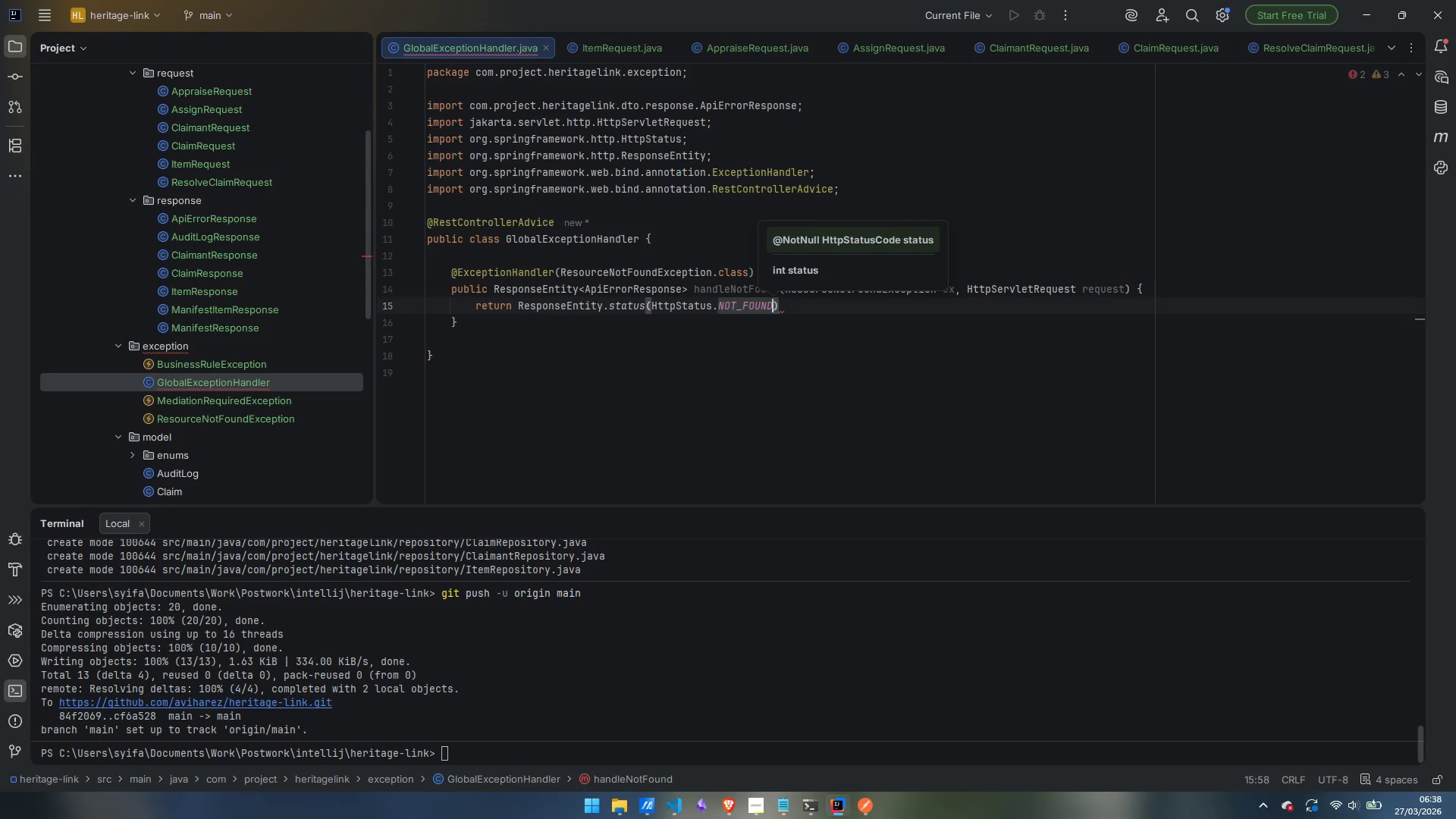 
key(ArrowRight)
 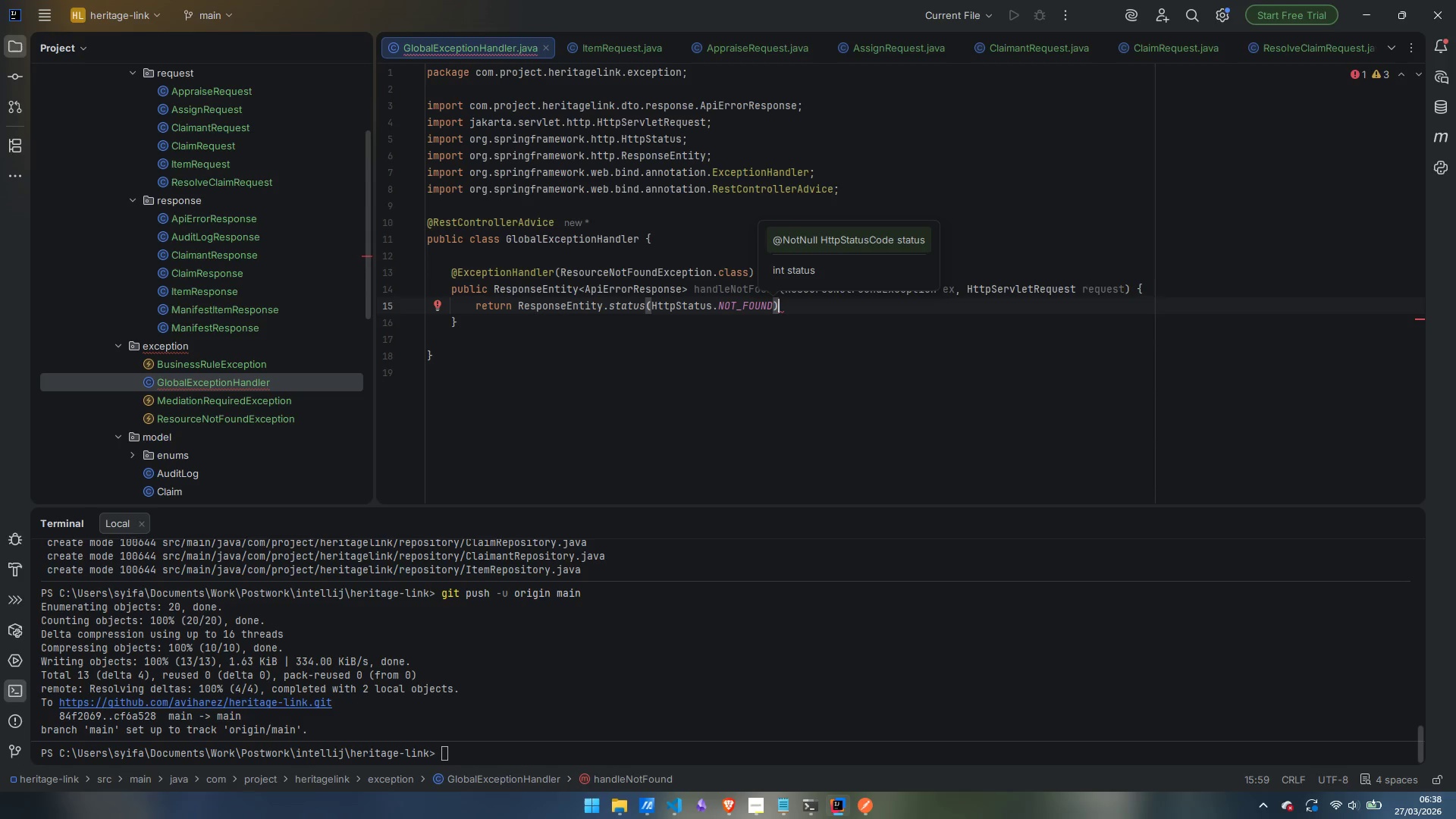 
key(Enter)
 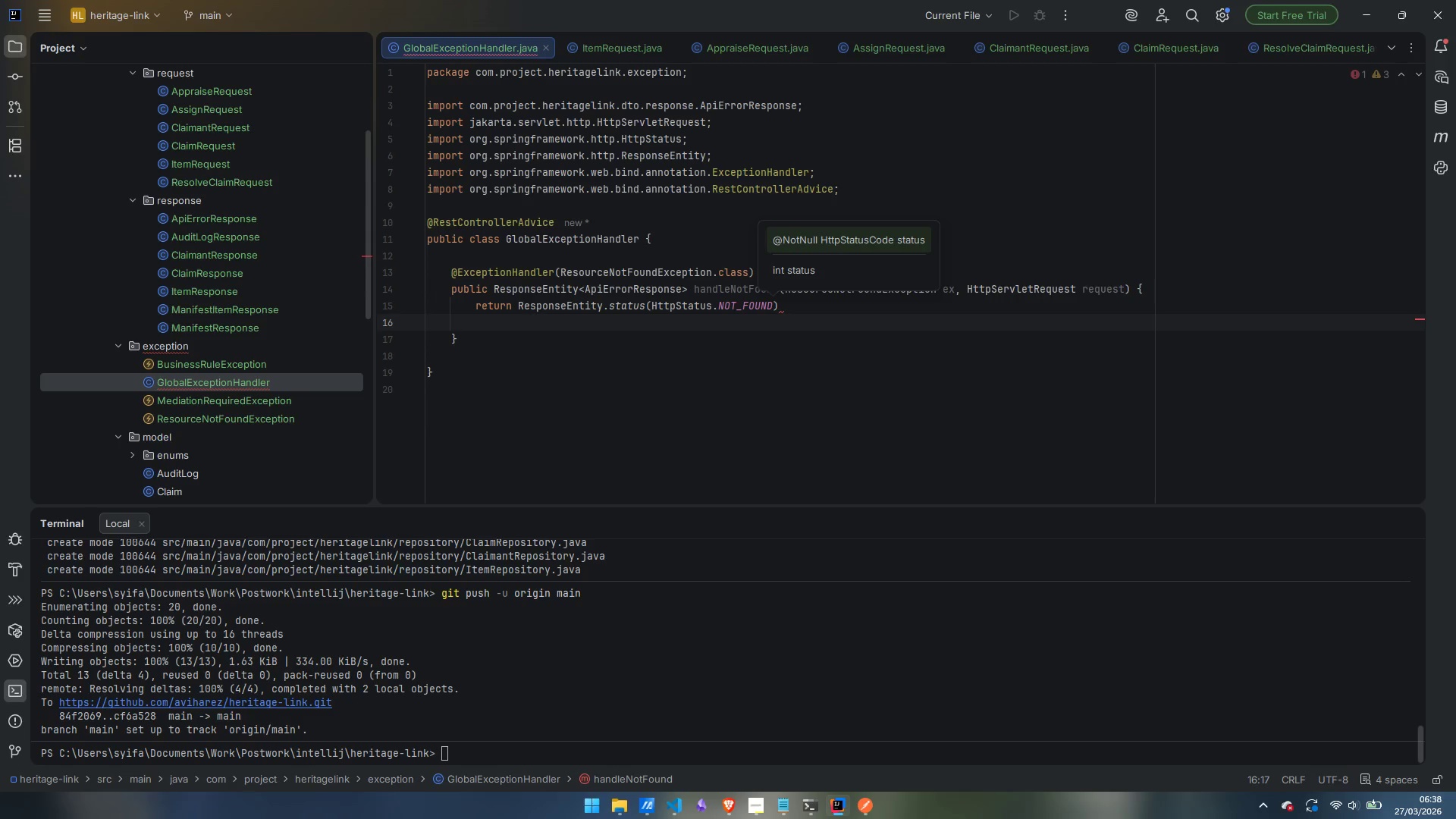 
type(.body)
 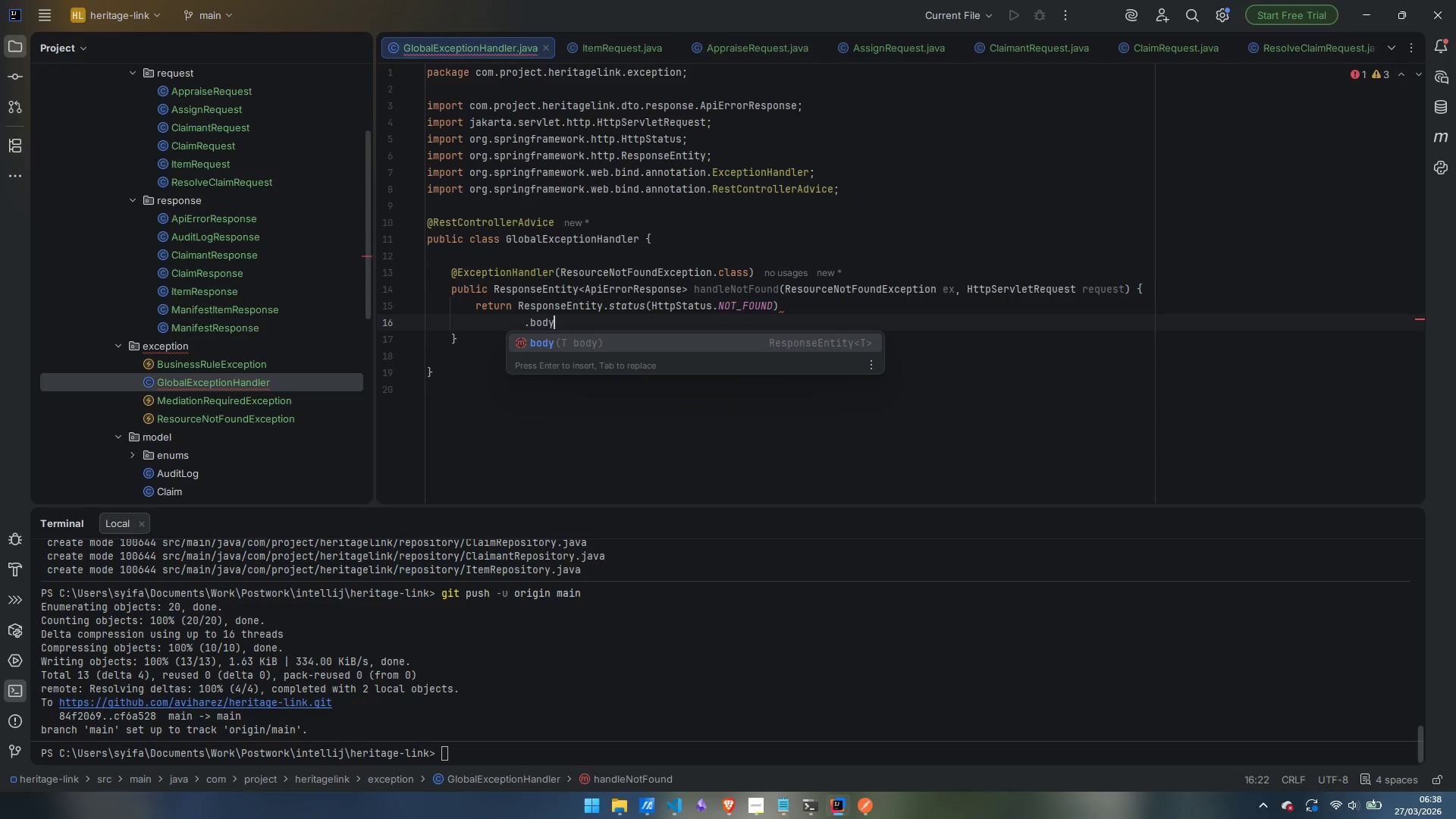 
key(Enter)
 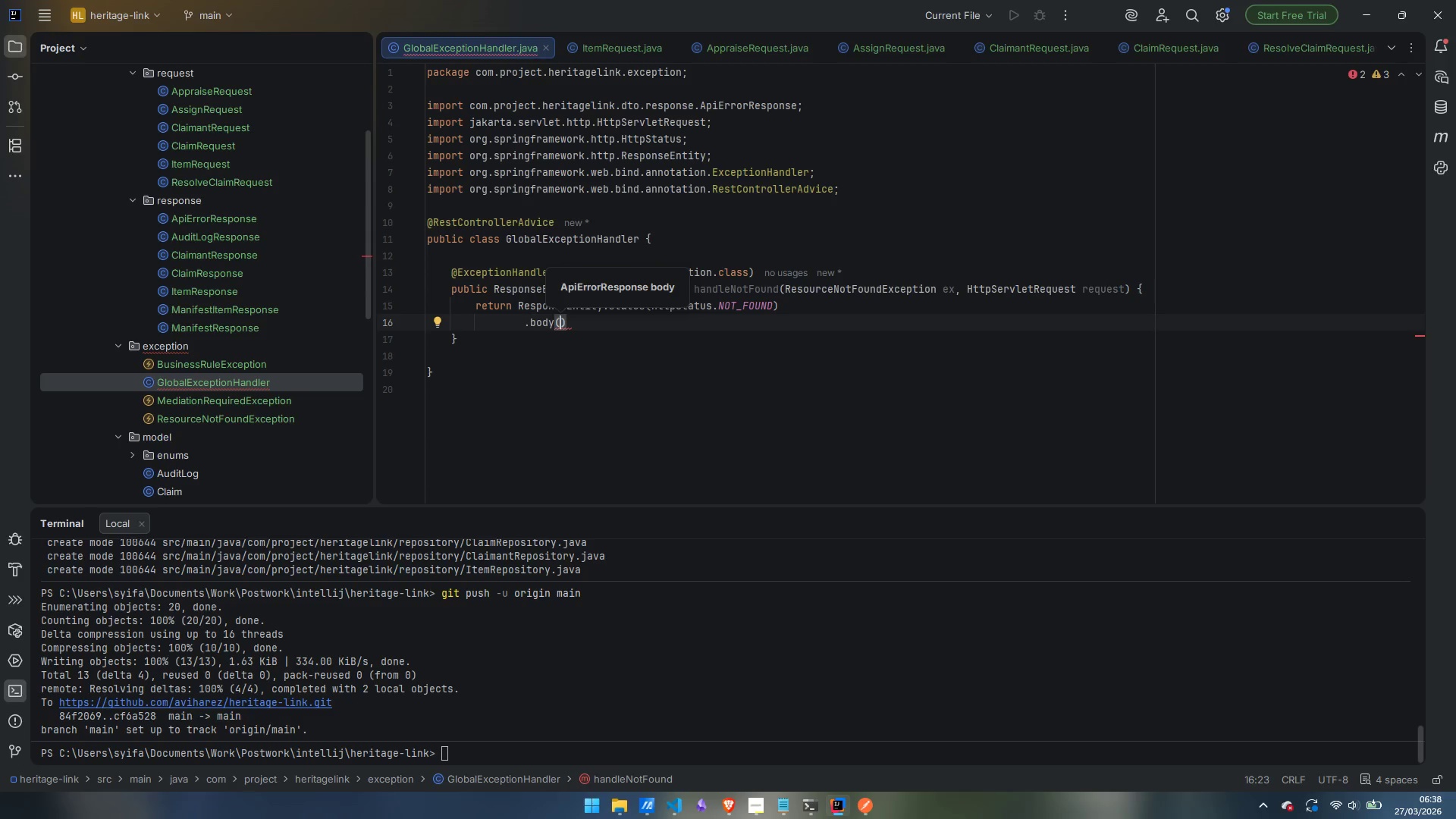 
wait(15.88)
 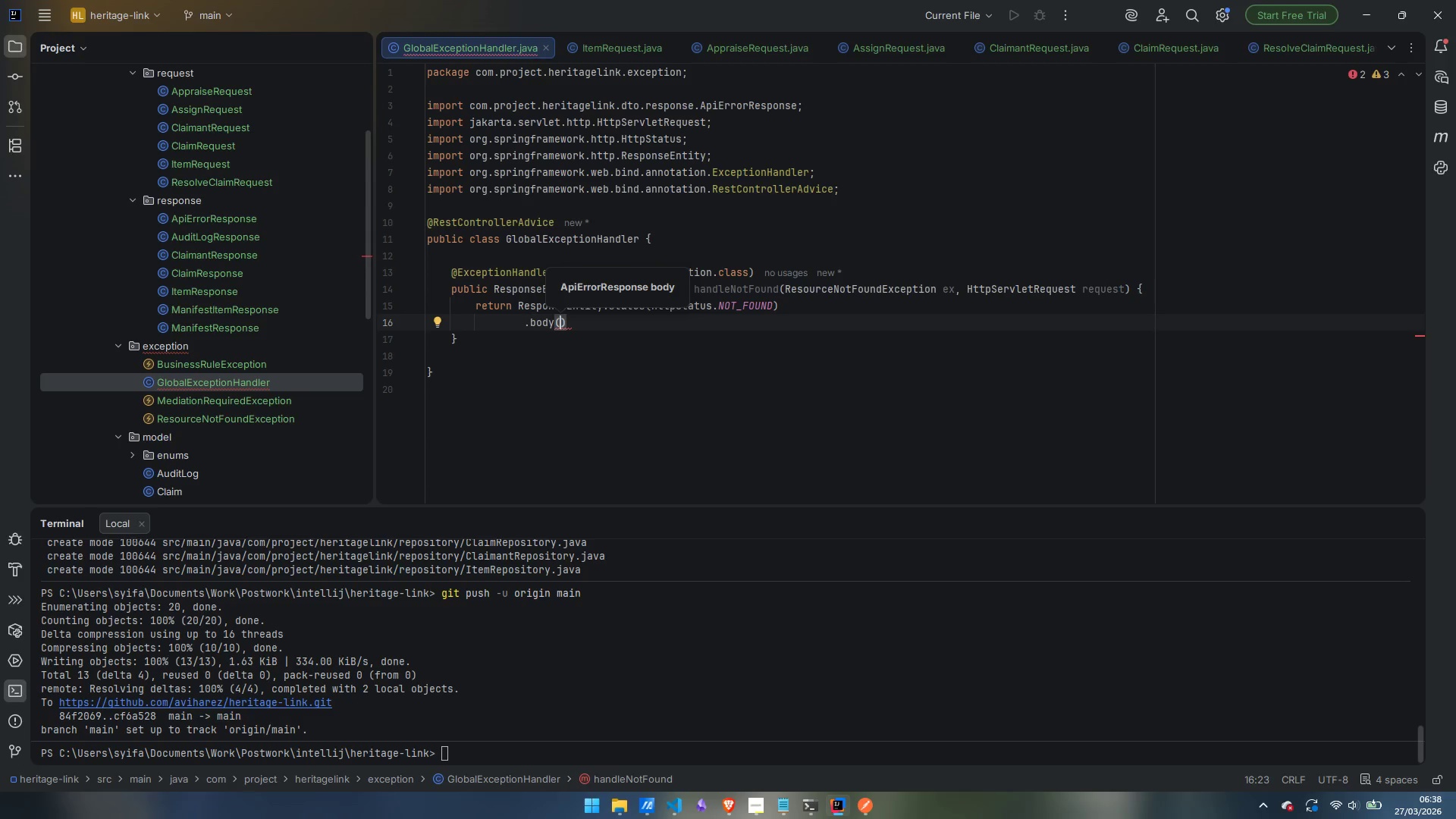 
key(ArrowDown)
 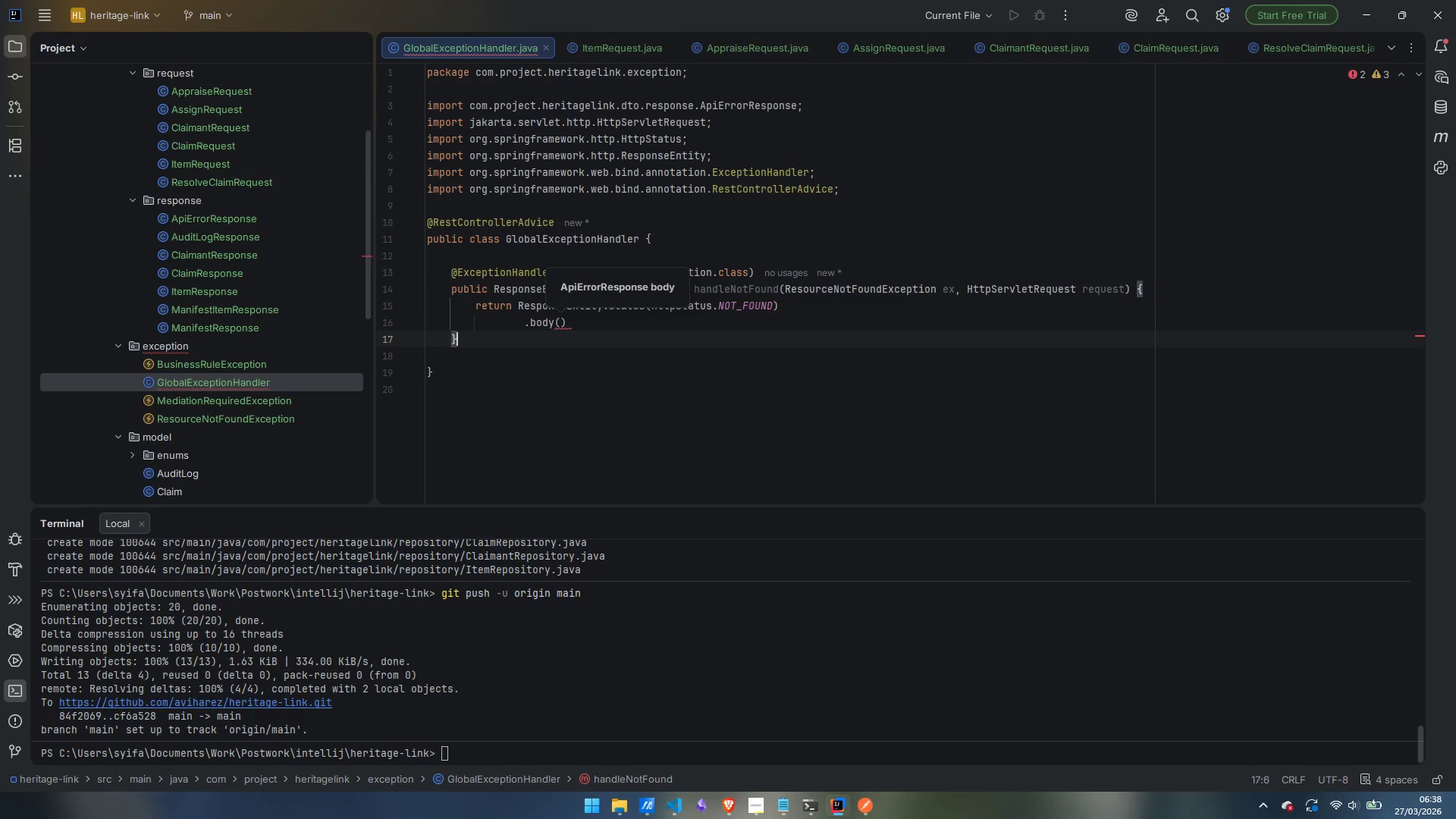 
key(Enter)
 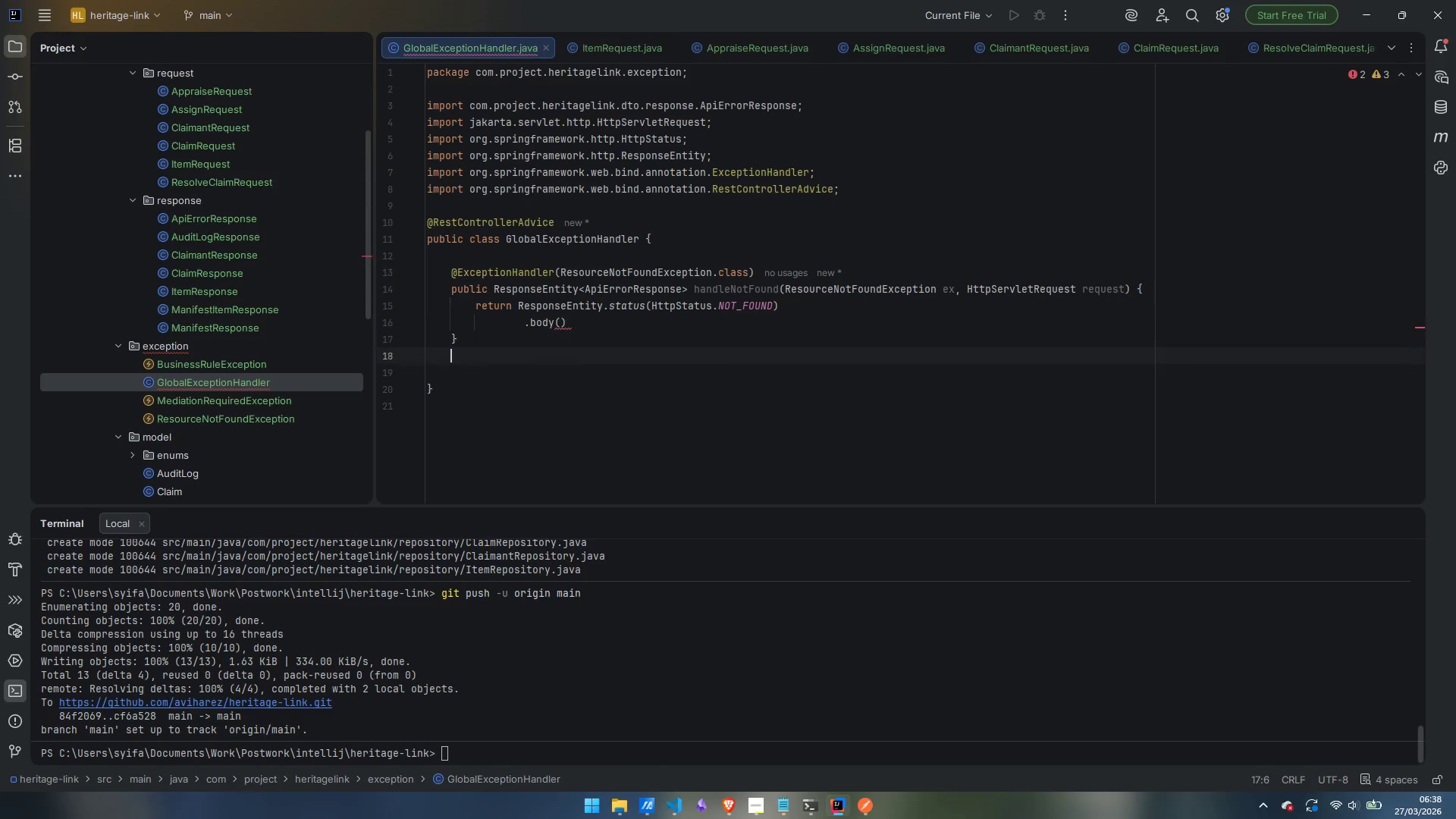 
key(Enter)
 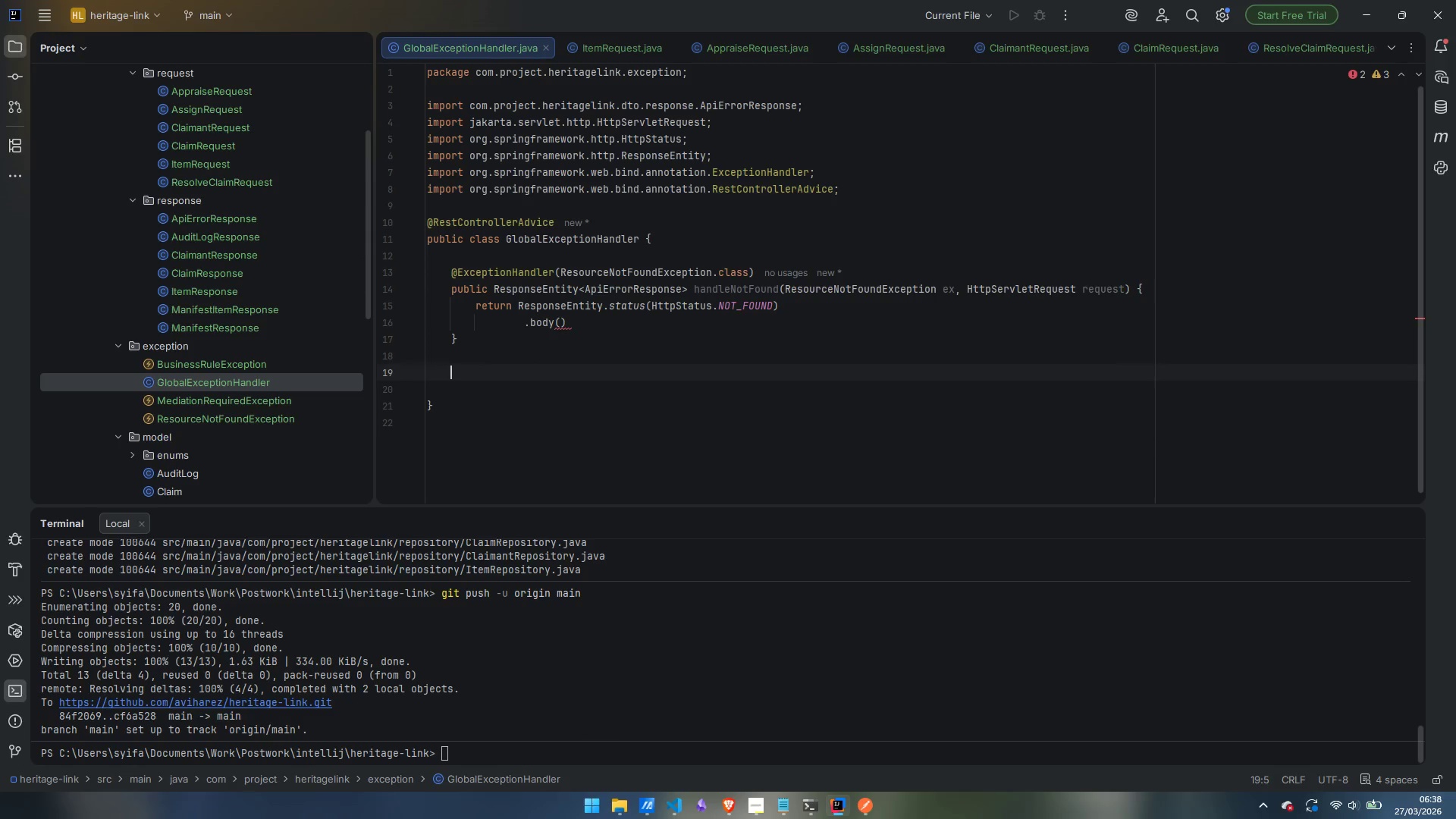 
type(private ApiResp)
 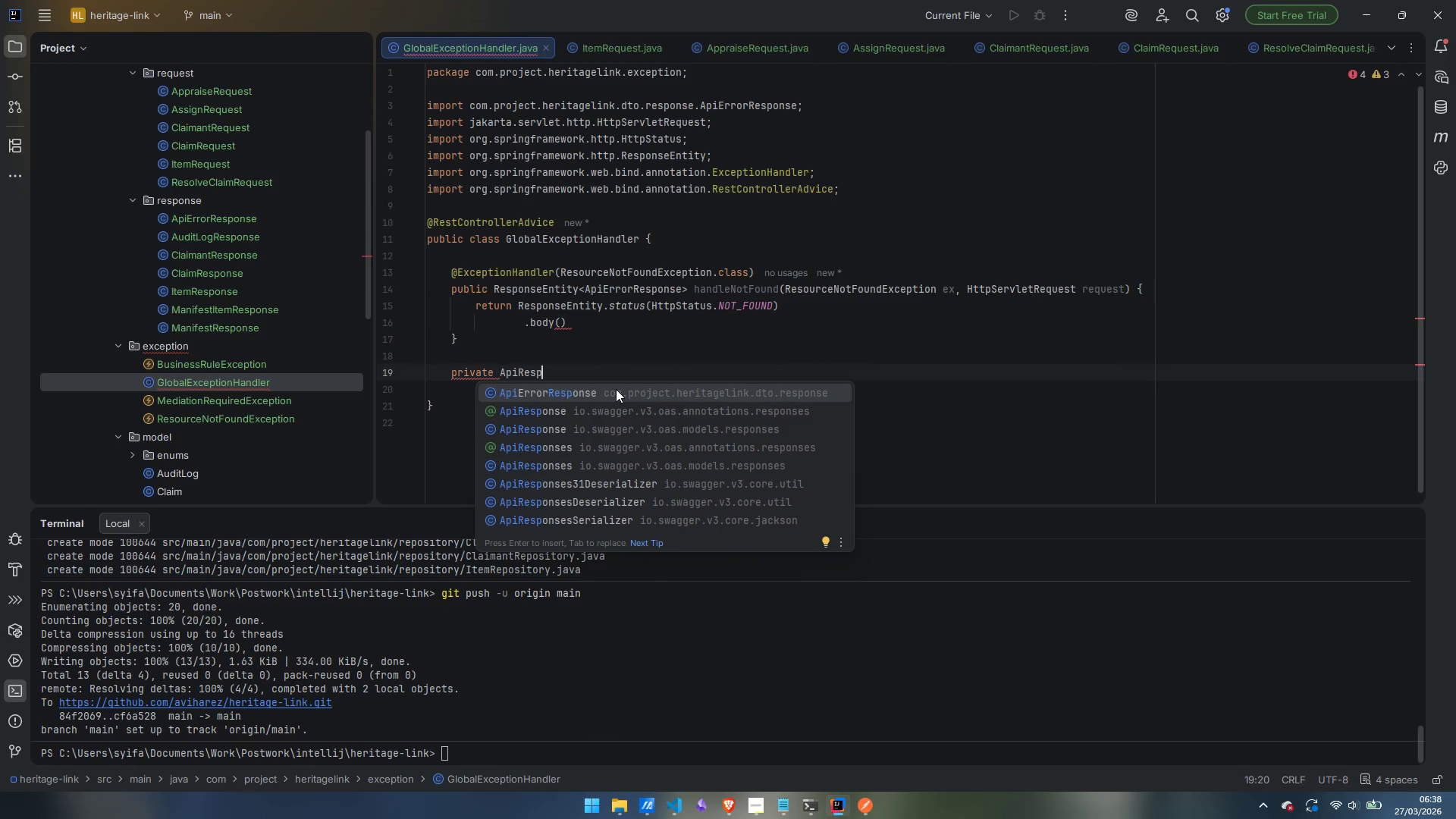 
key(Enter)
 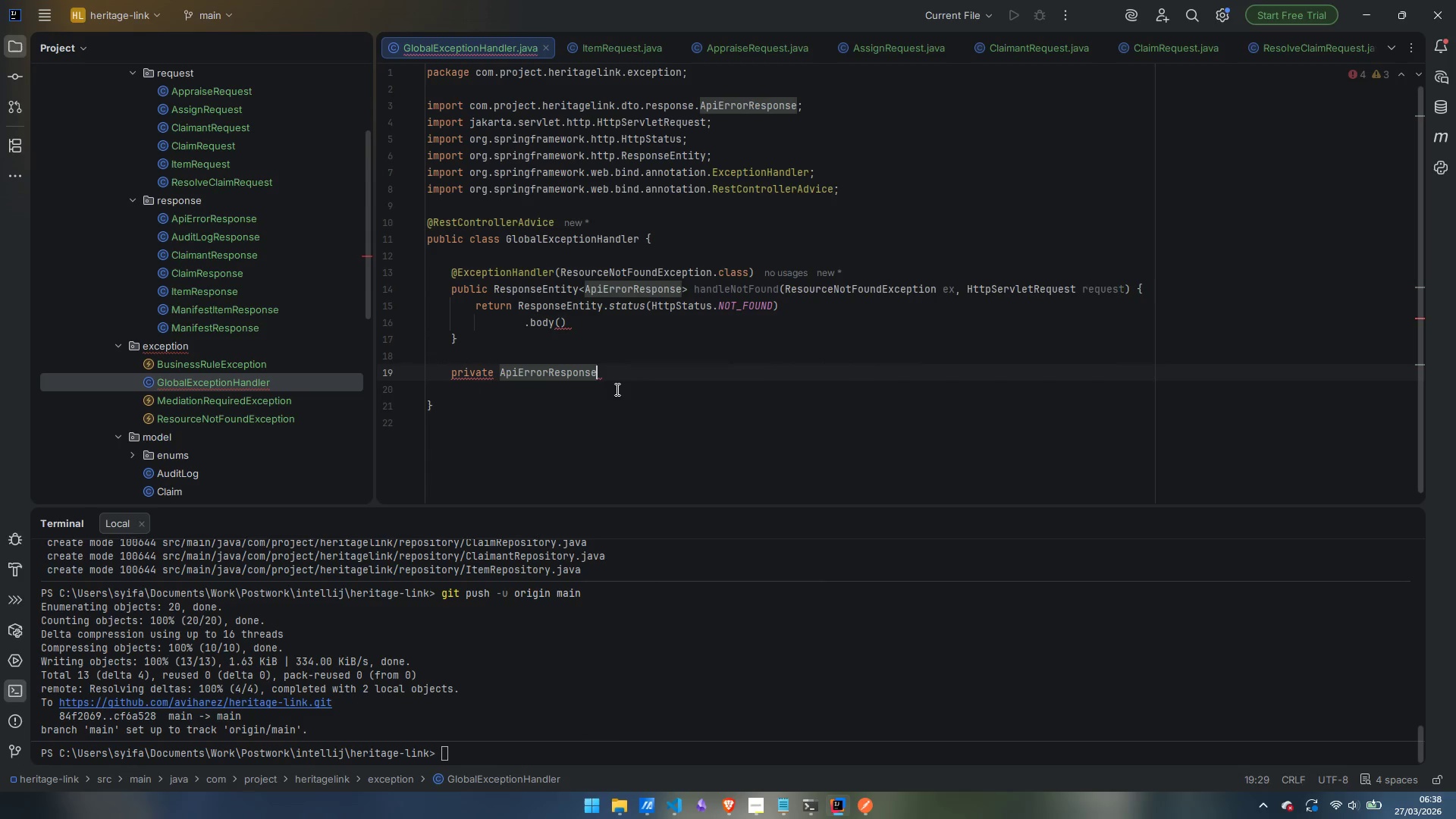 
type( buildError(HttpStatus status, String error, String ,e)
key(Backspace)
key(Backspace)
type(message, HttpServlet)
 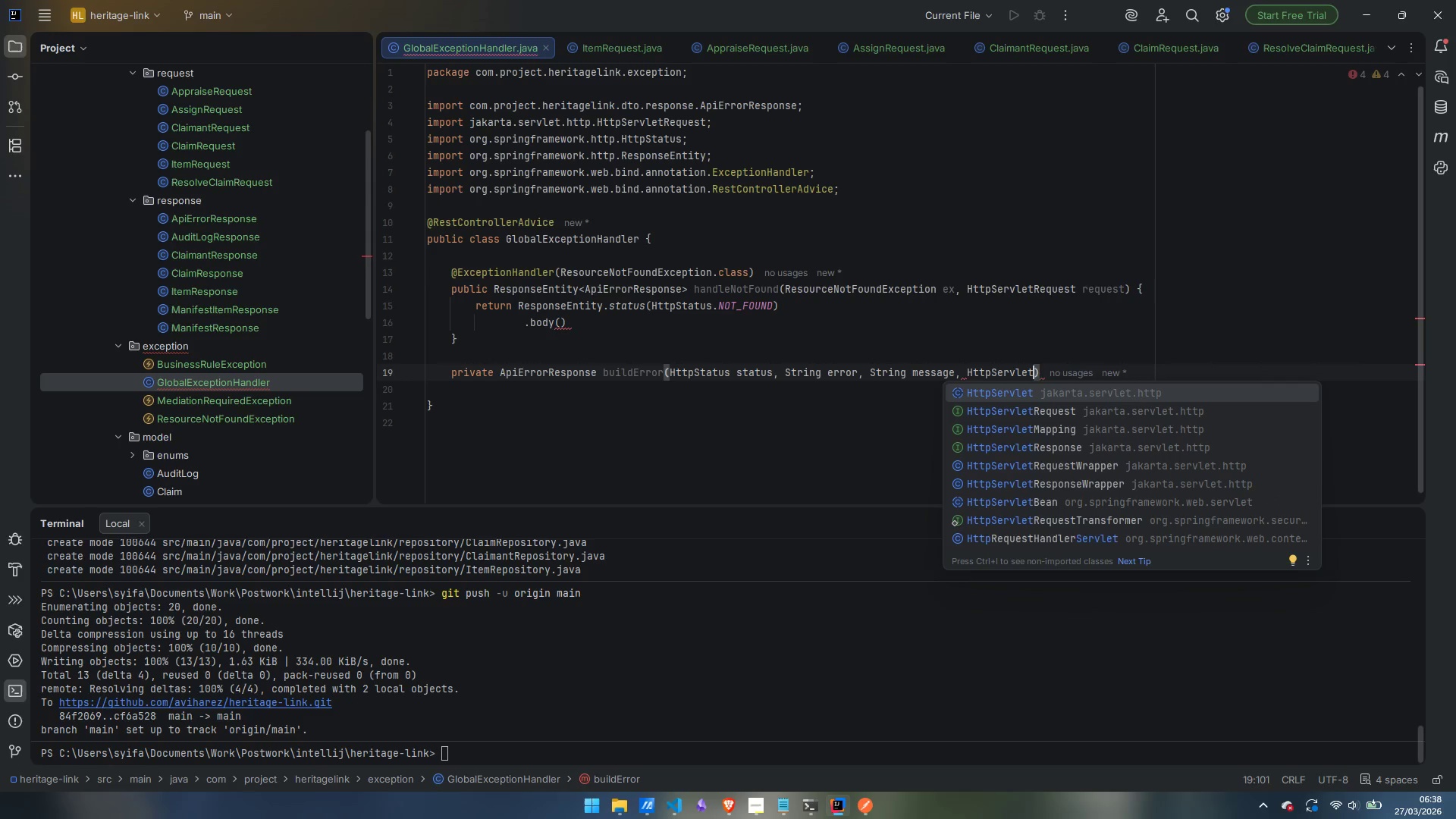 
key(ArrowDown)
 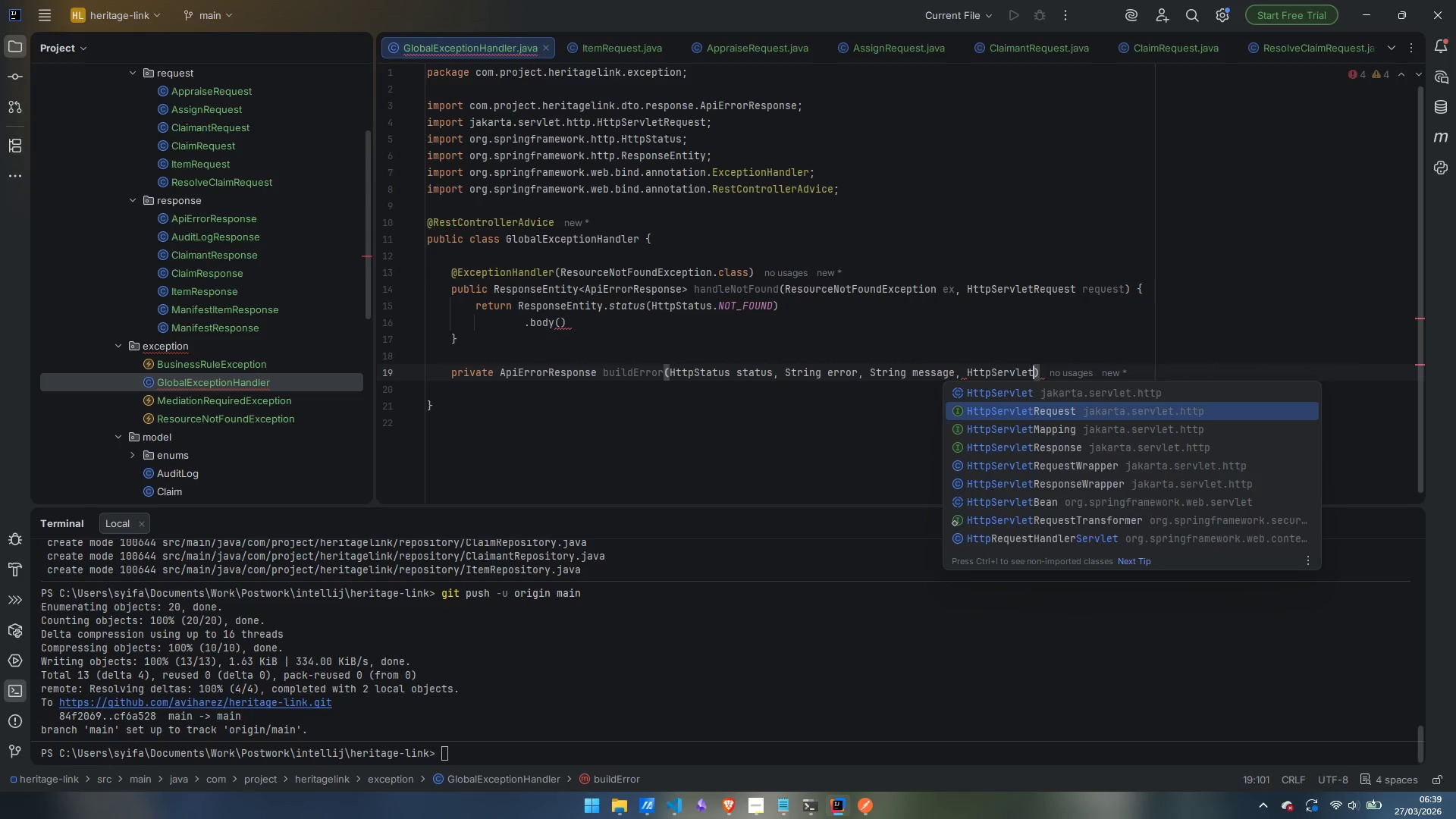 
key(Enter)
 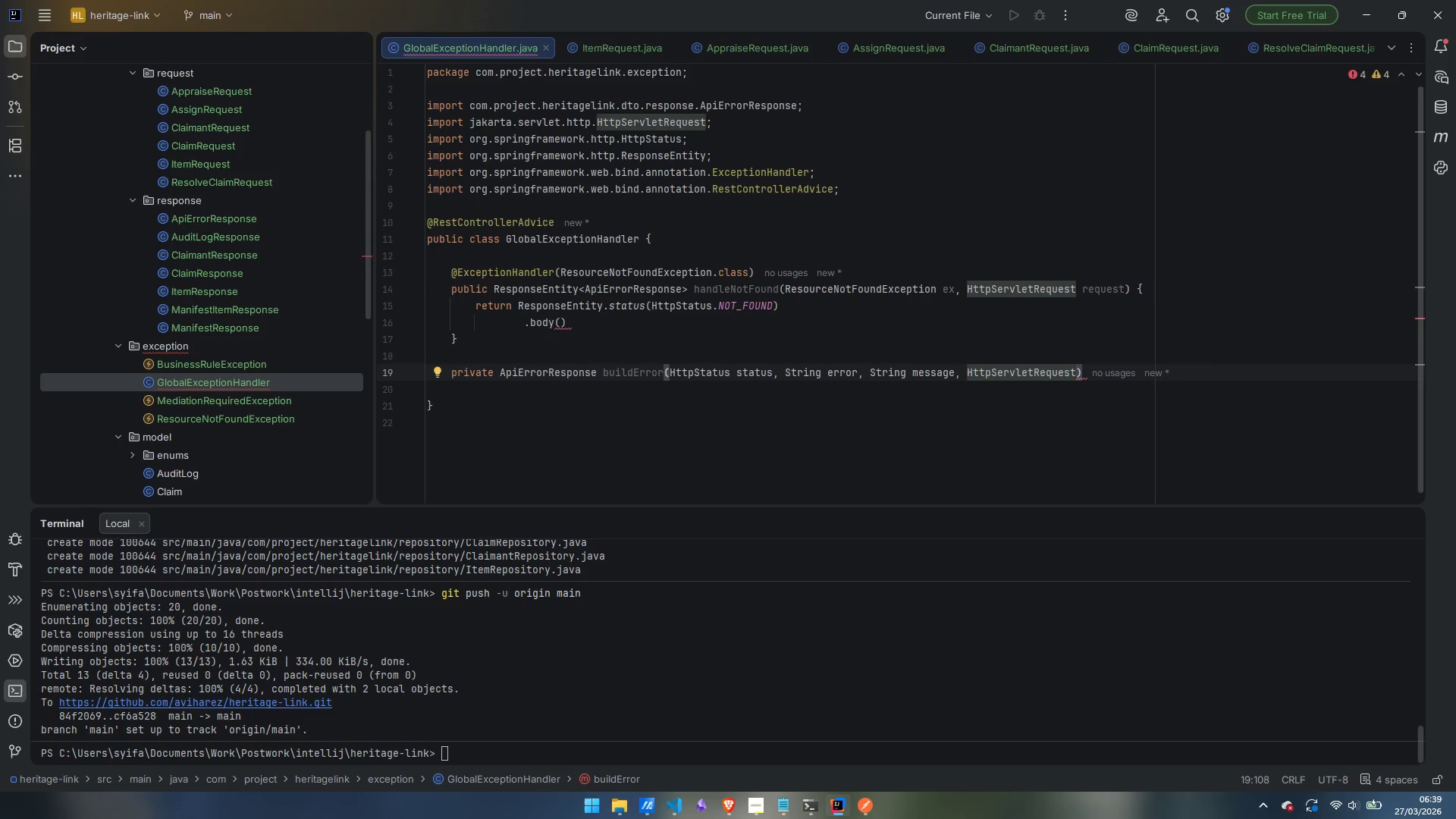 
type( requres)
key(Backspace)
key(Backspace)
type(st)
 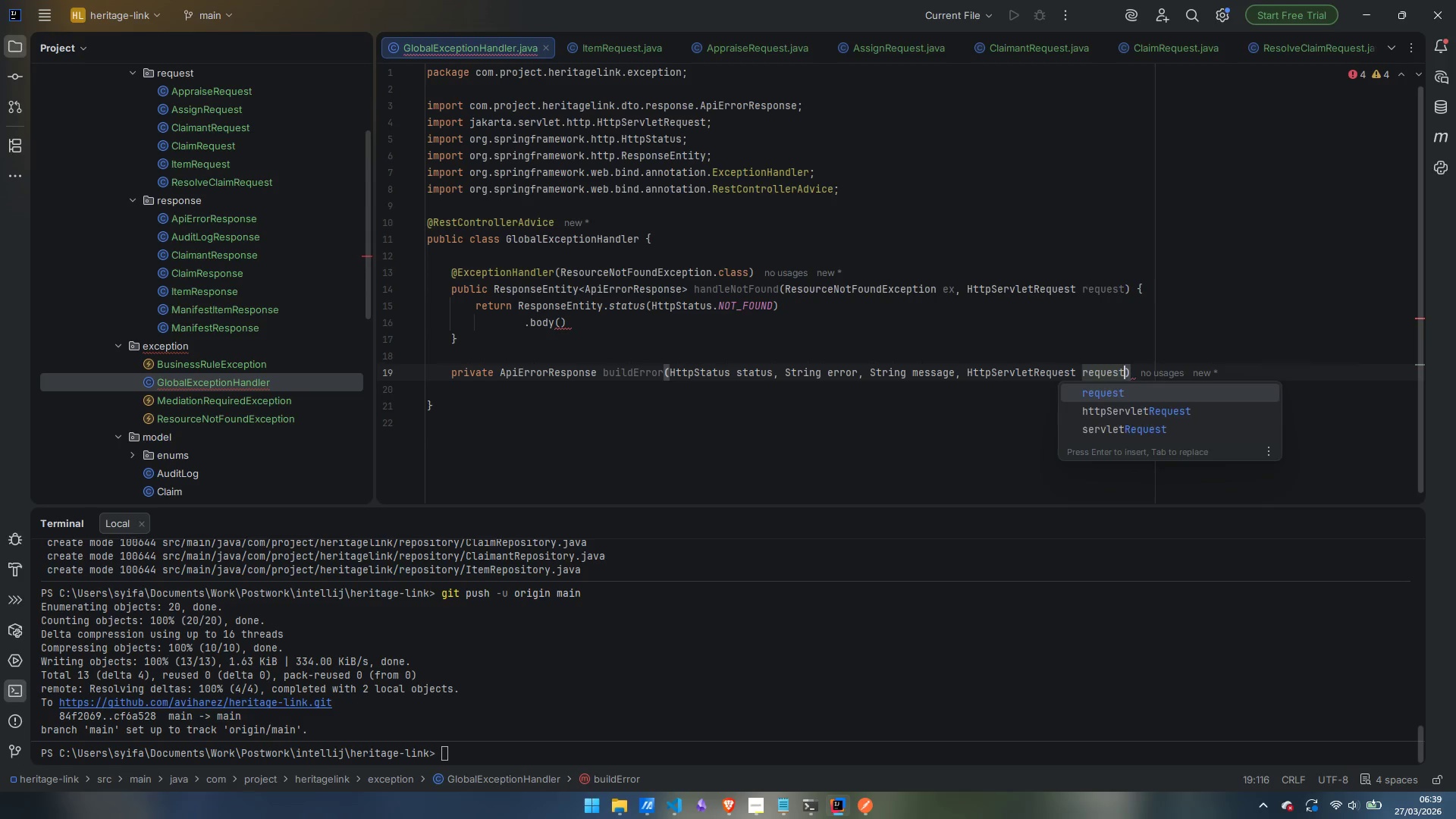 
key(ArrowRight)
 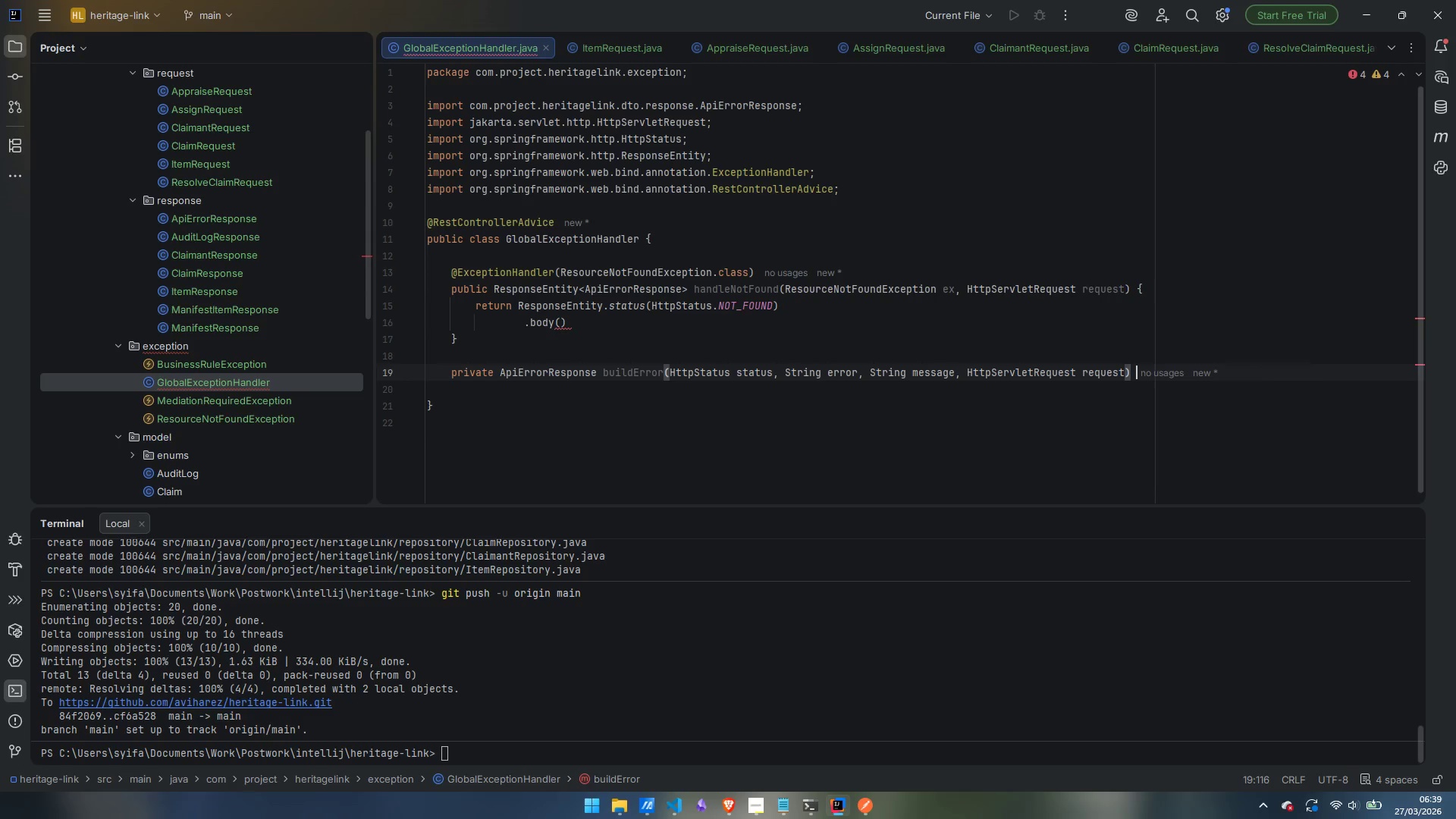 
key(Space)
 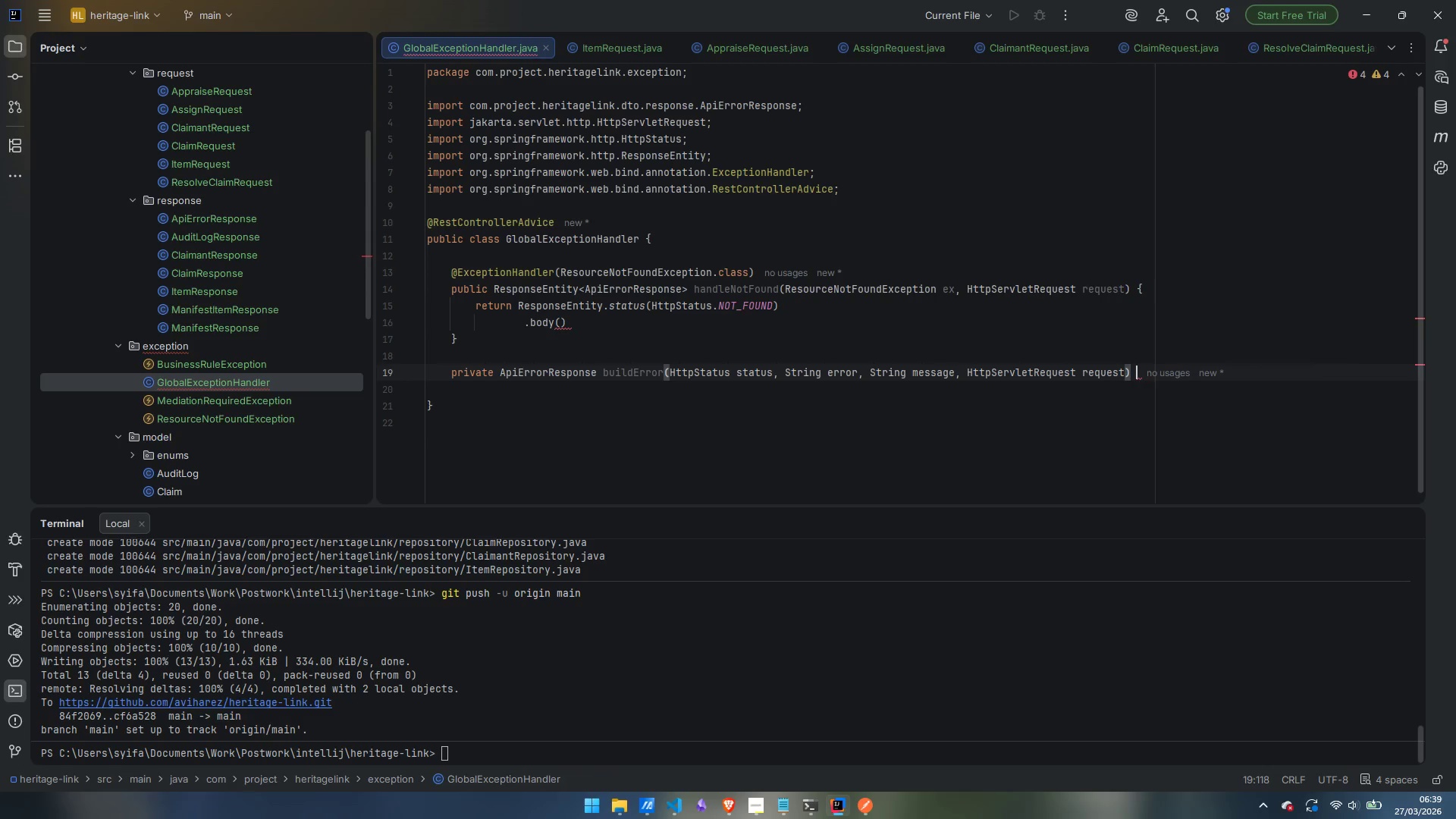 
key(Shift+BracketLeft)
 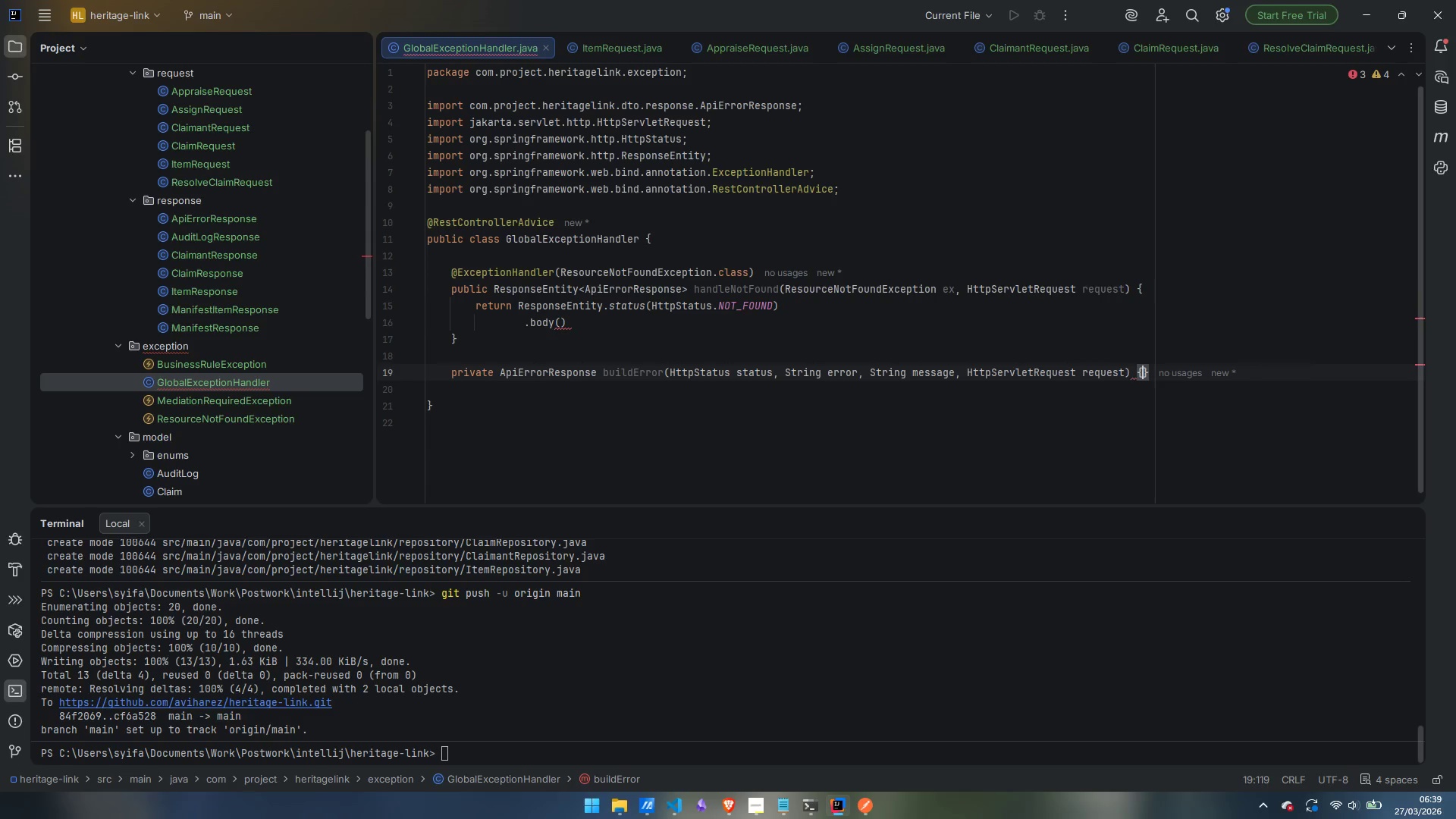 
key(Enter)
 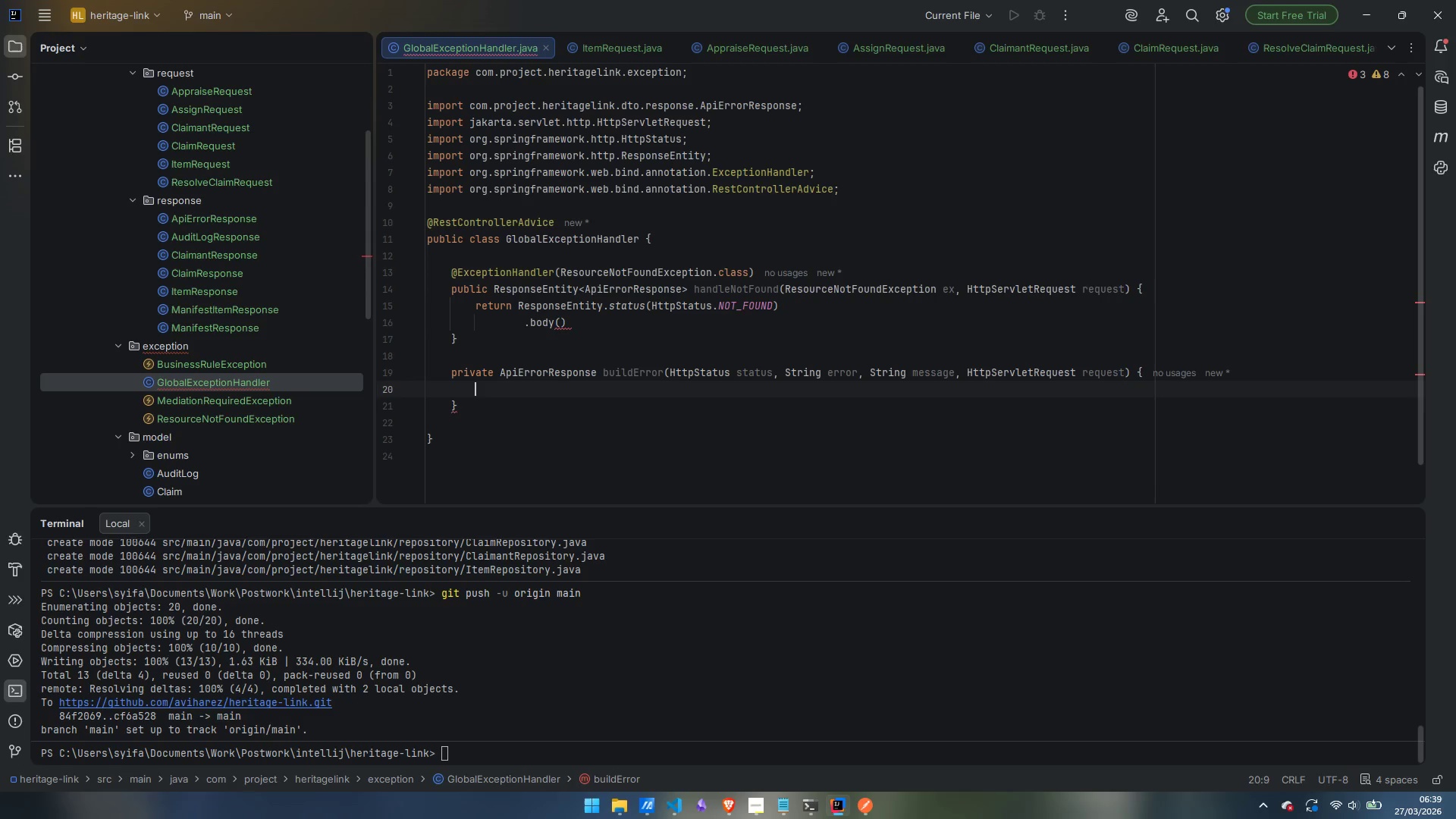 
type(er)
key(Backspace)
key(Backspace)
type(return ApiError)
 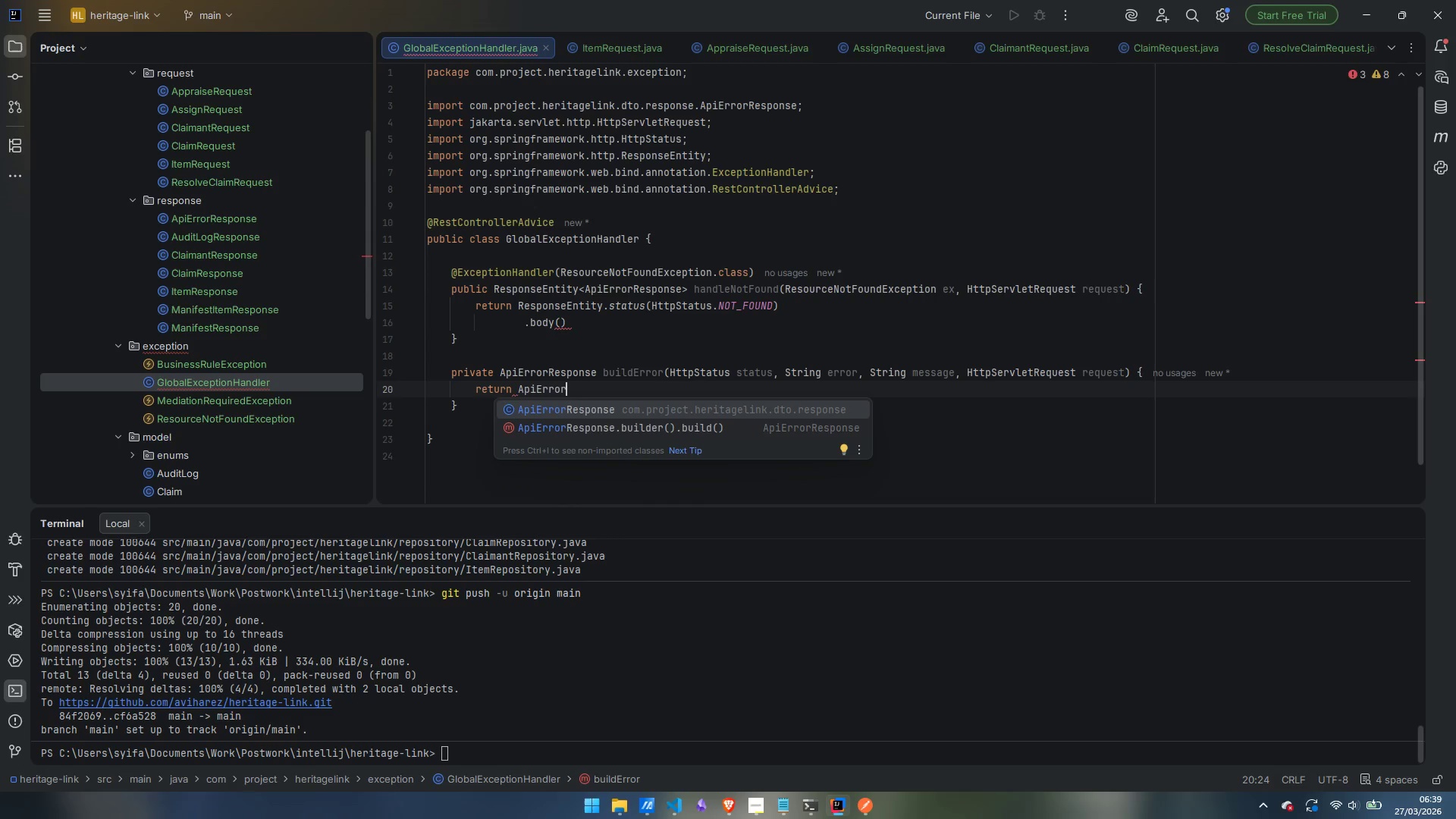 
key(Enter)
 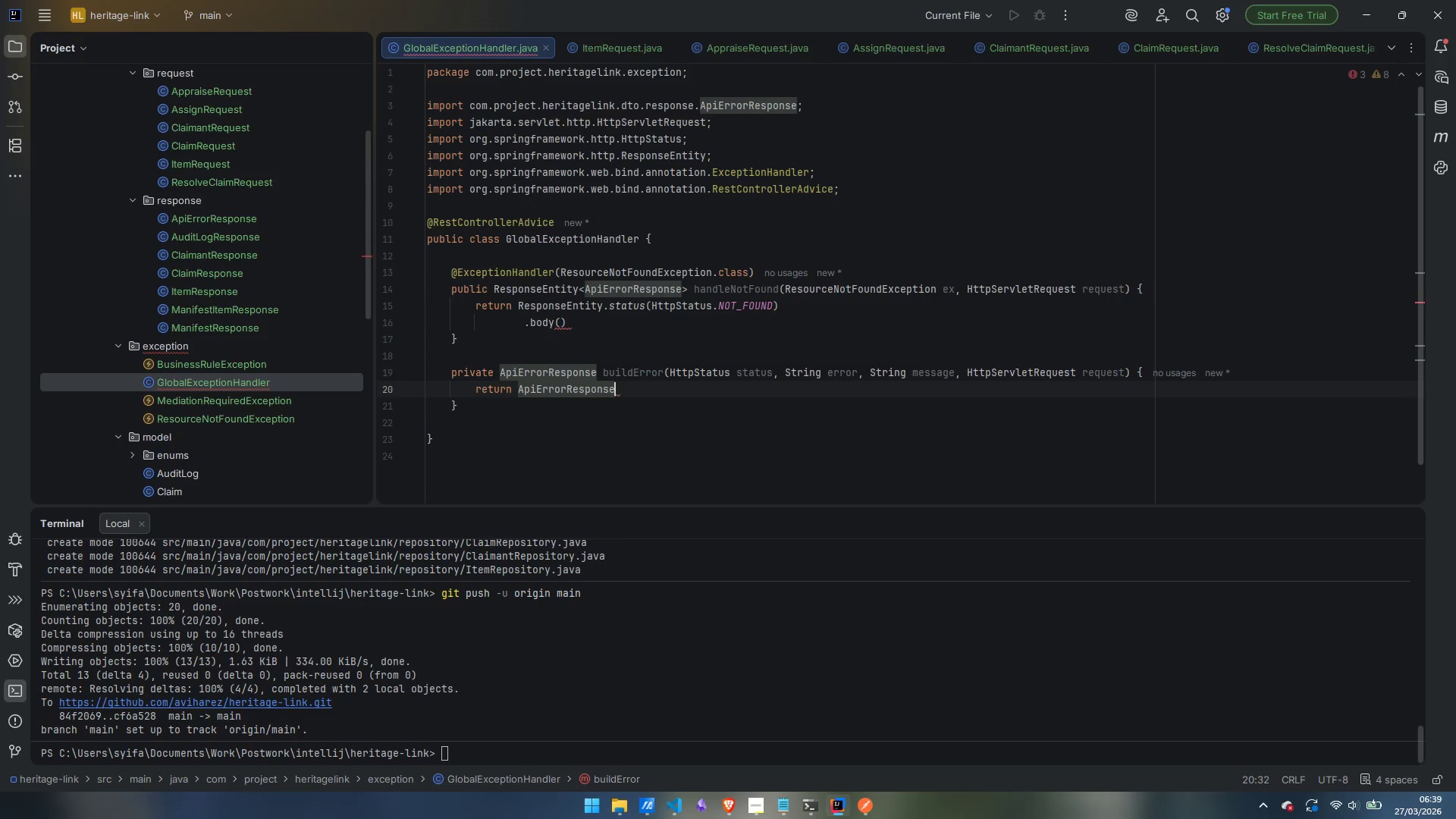 
type(.bui)
 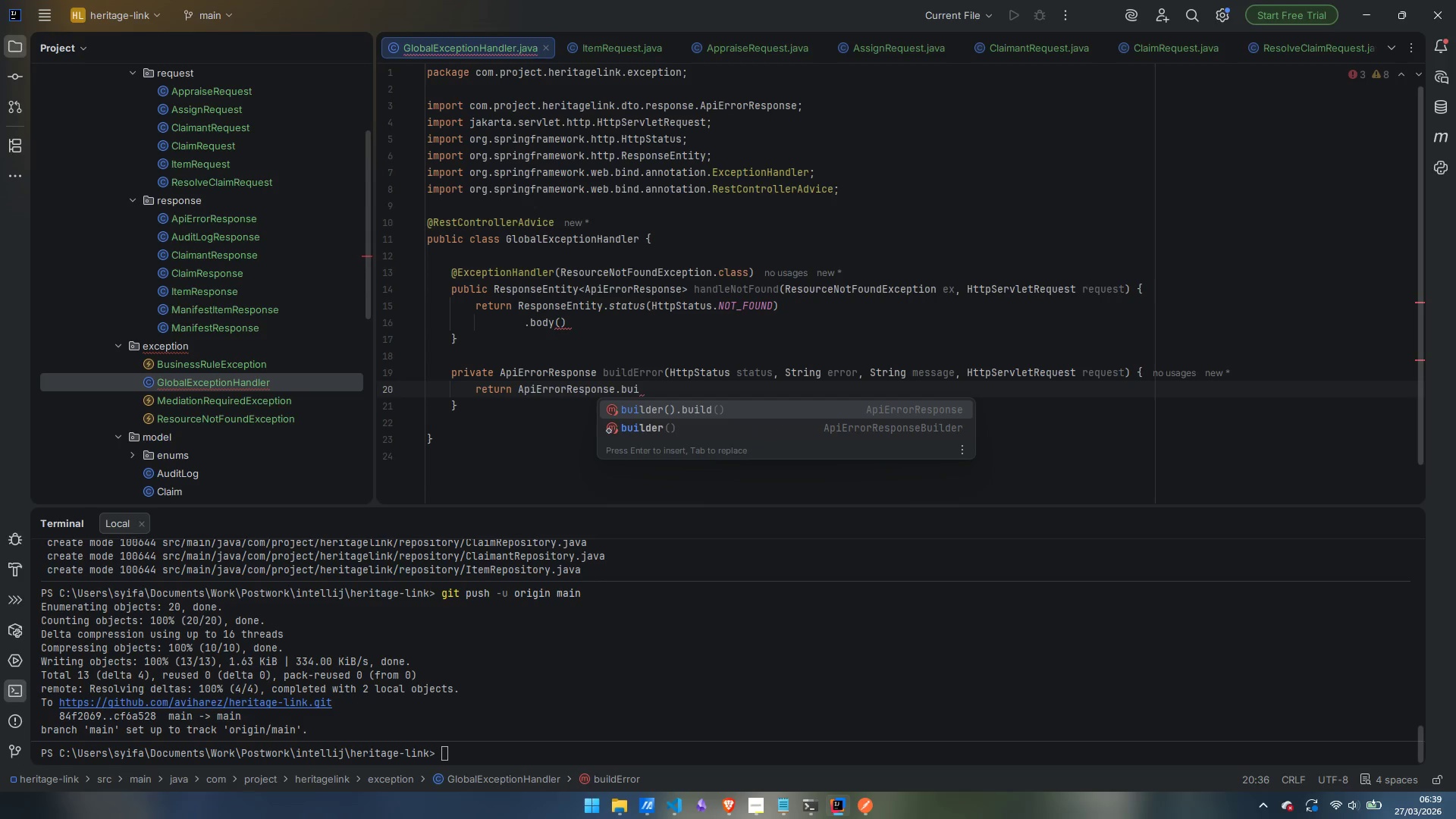 
key(ArrowDown)
 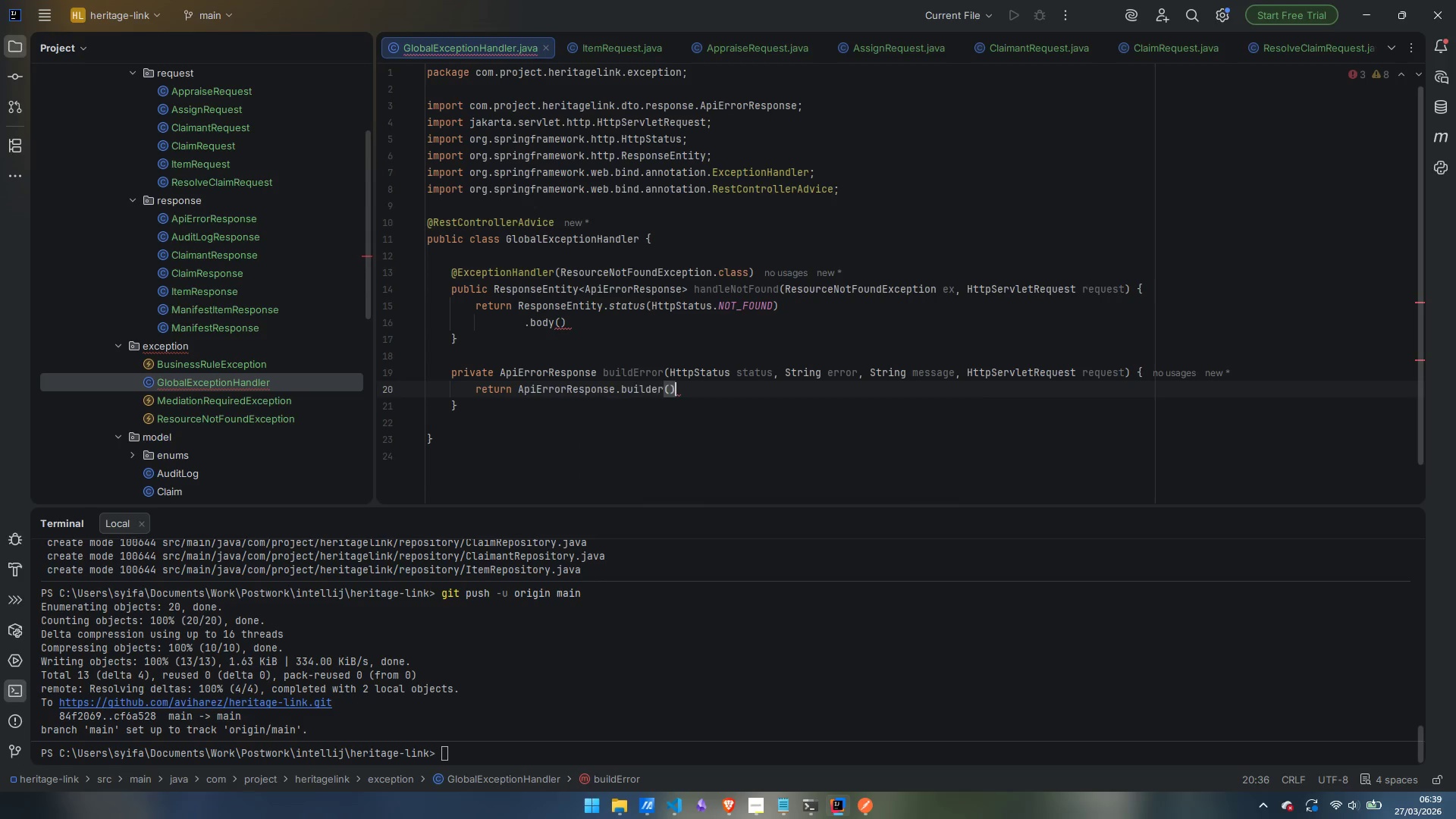 
key(Enter)
 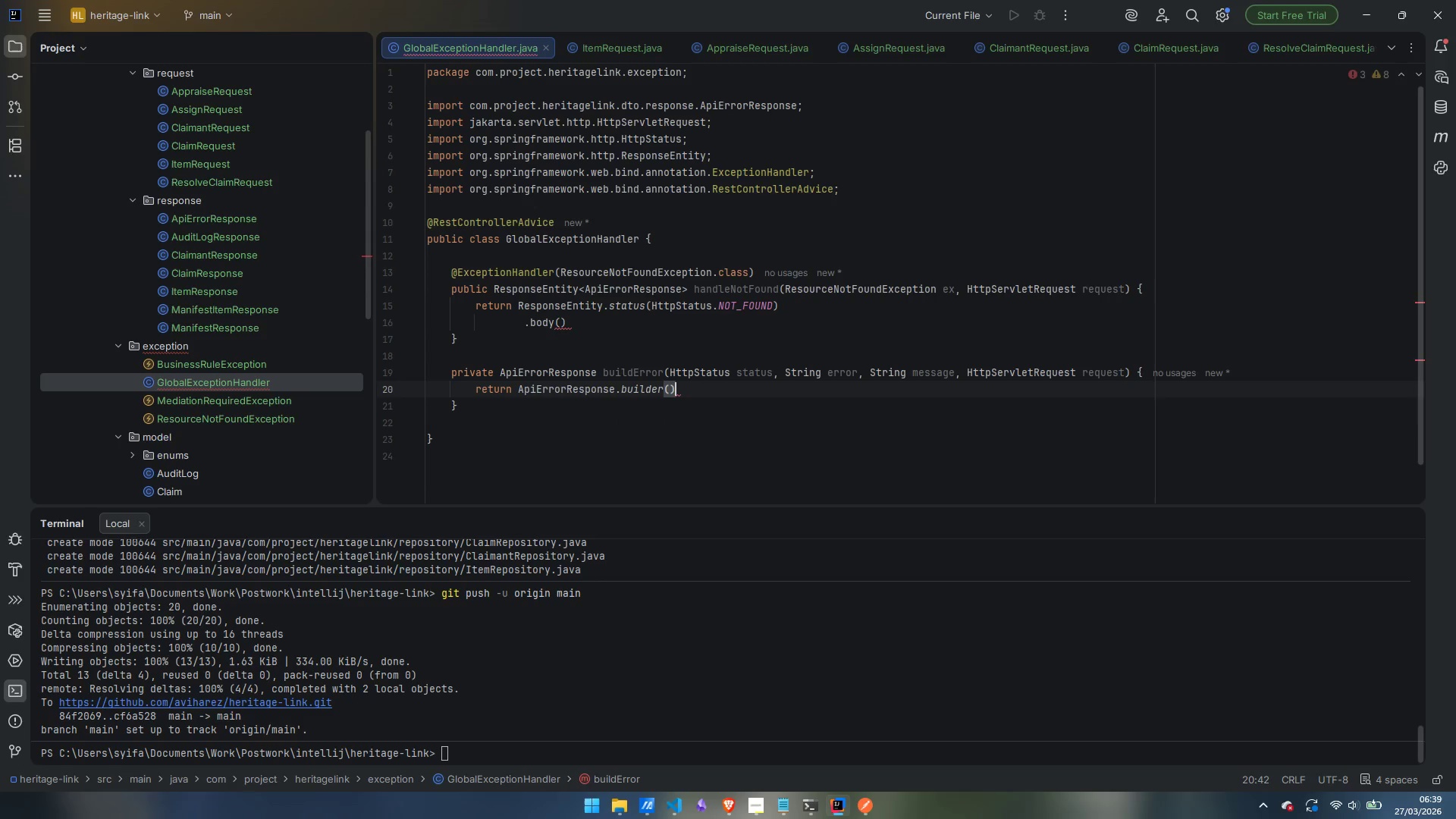 
key(Enter)
 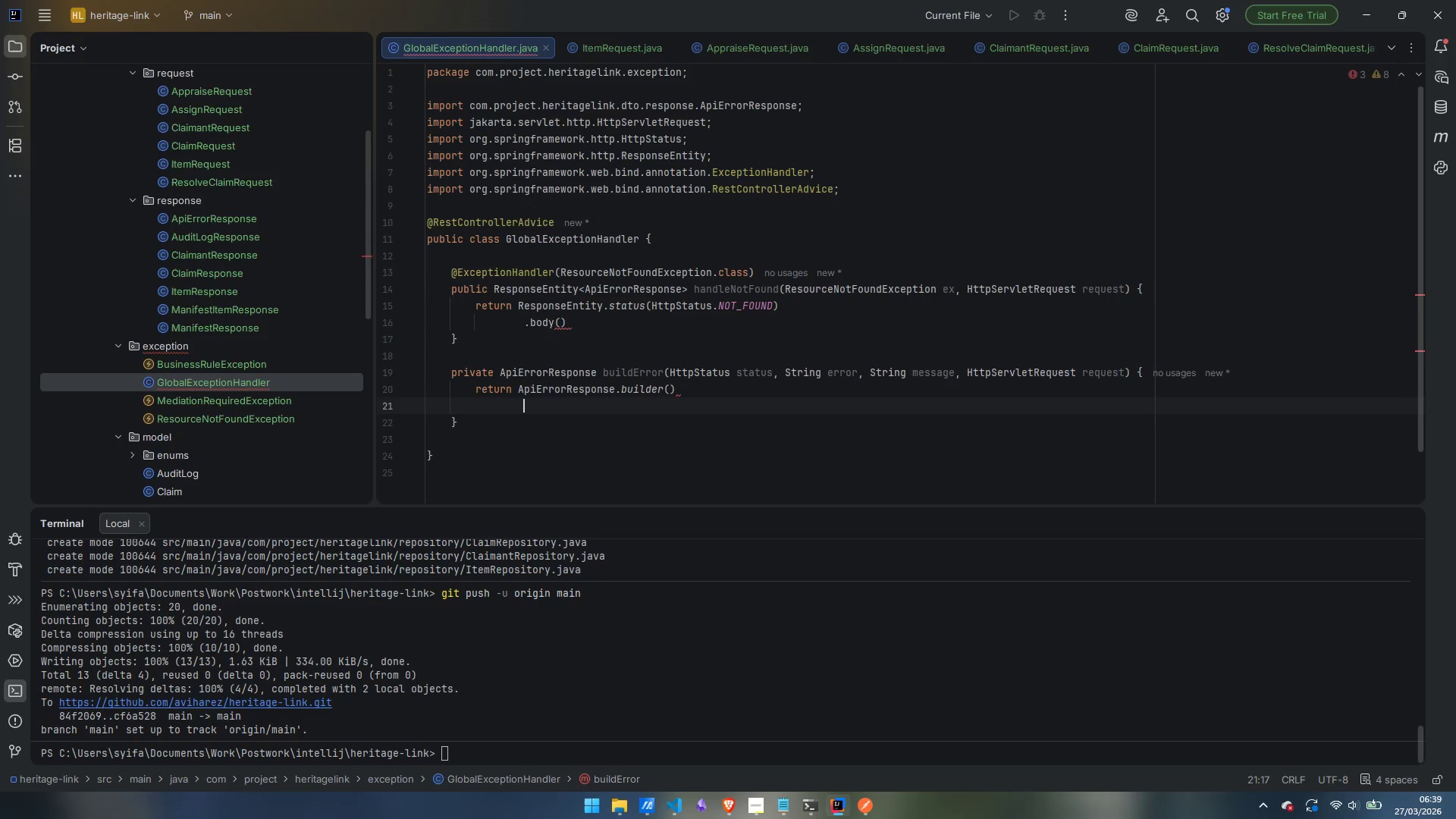 
type(.stat)
 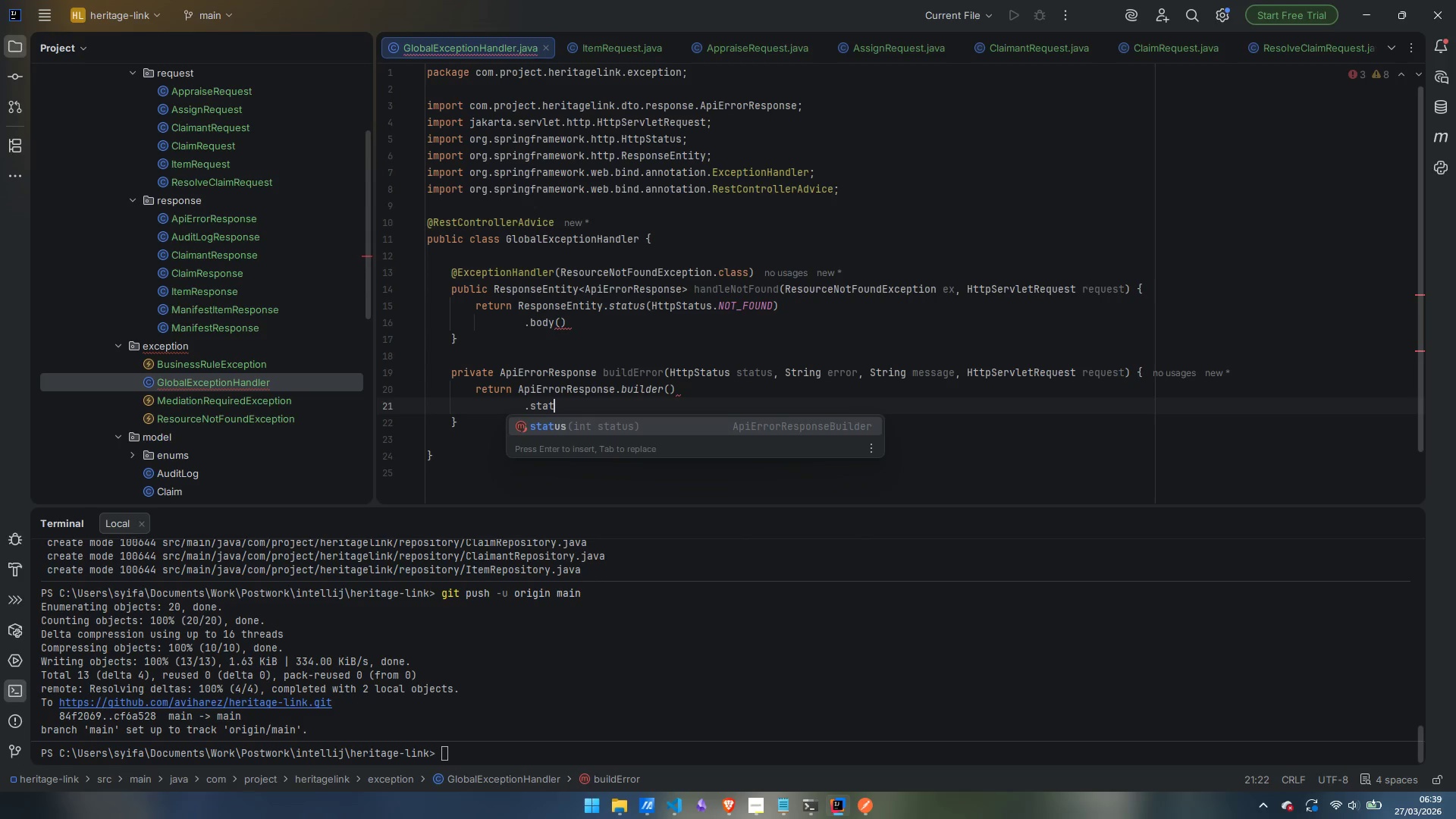 
key(Enter)
 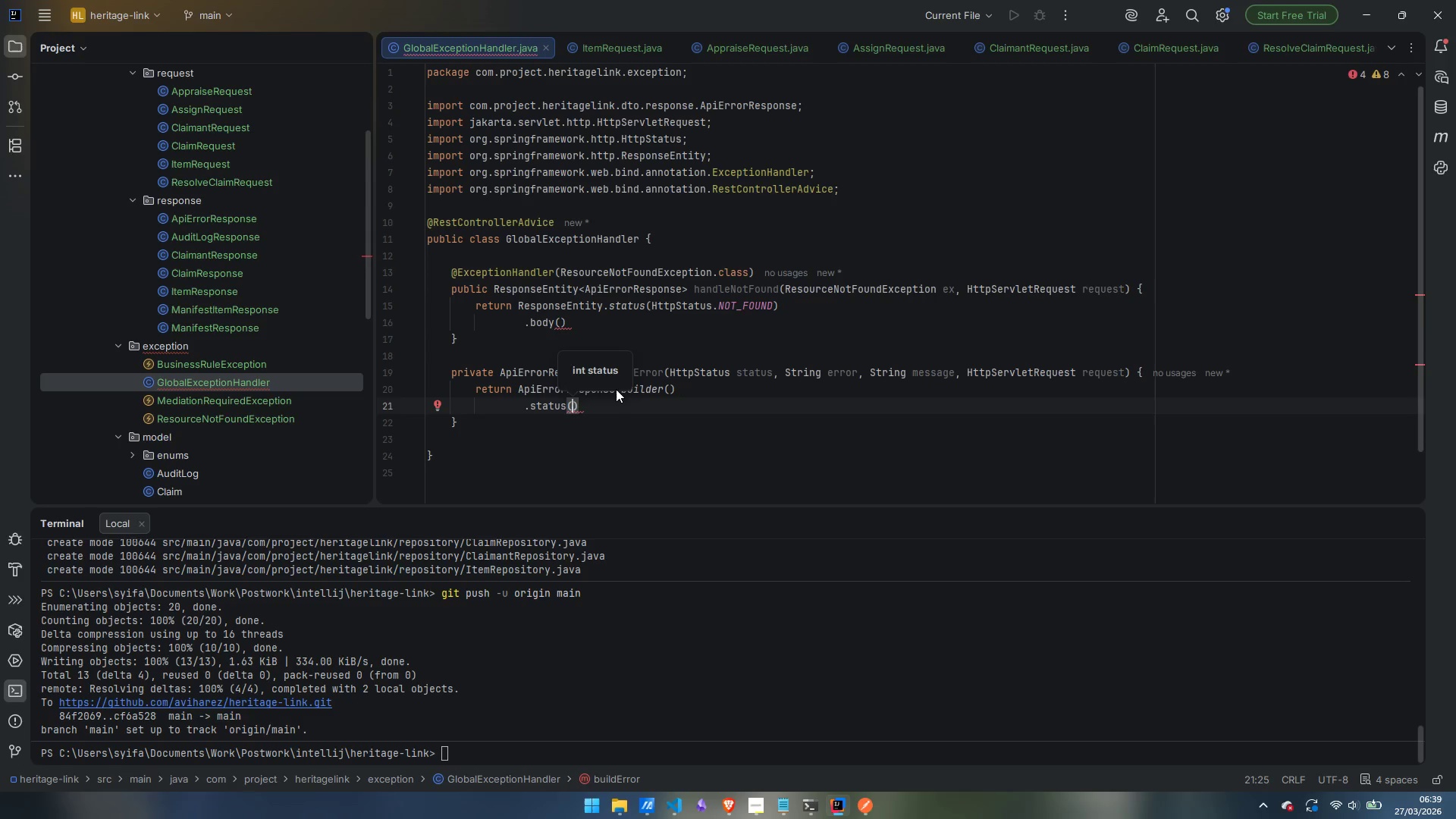 
type(stat)
 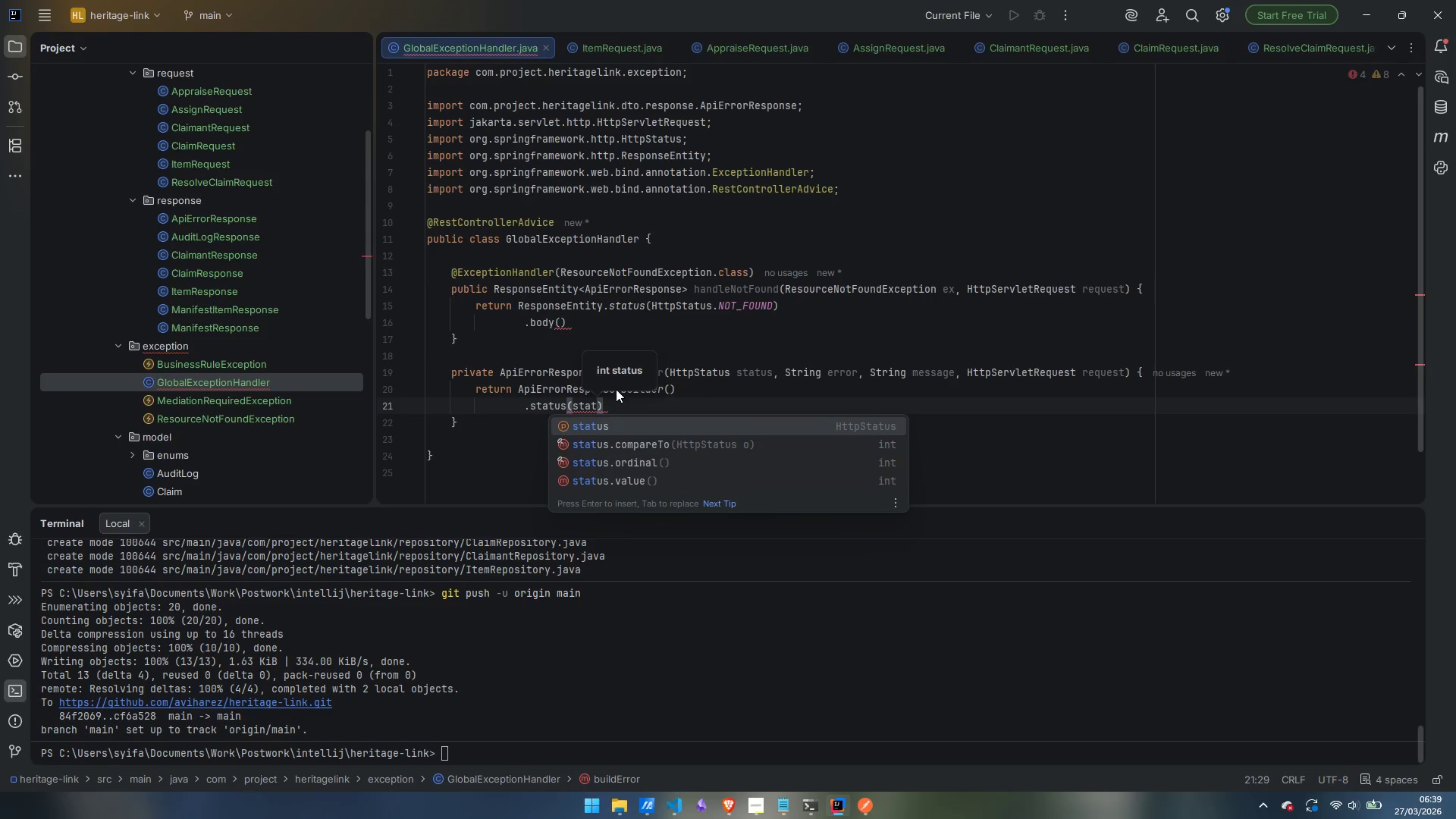 
key(Enter)
 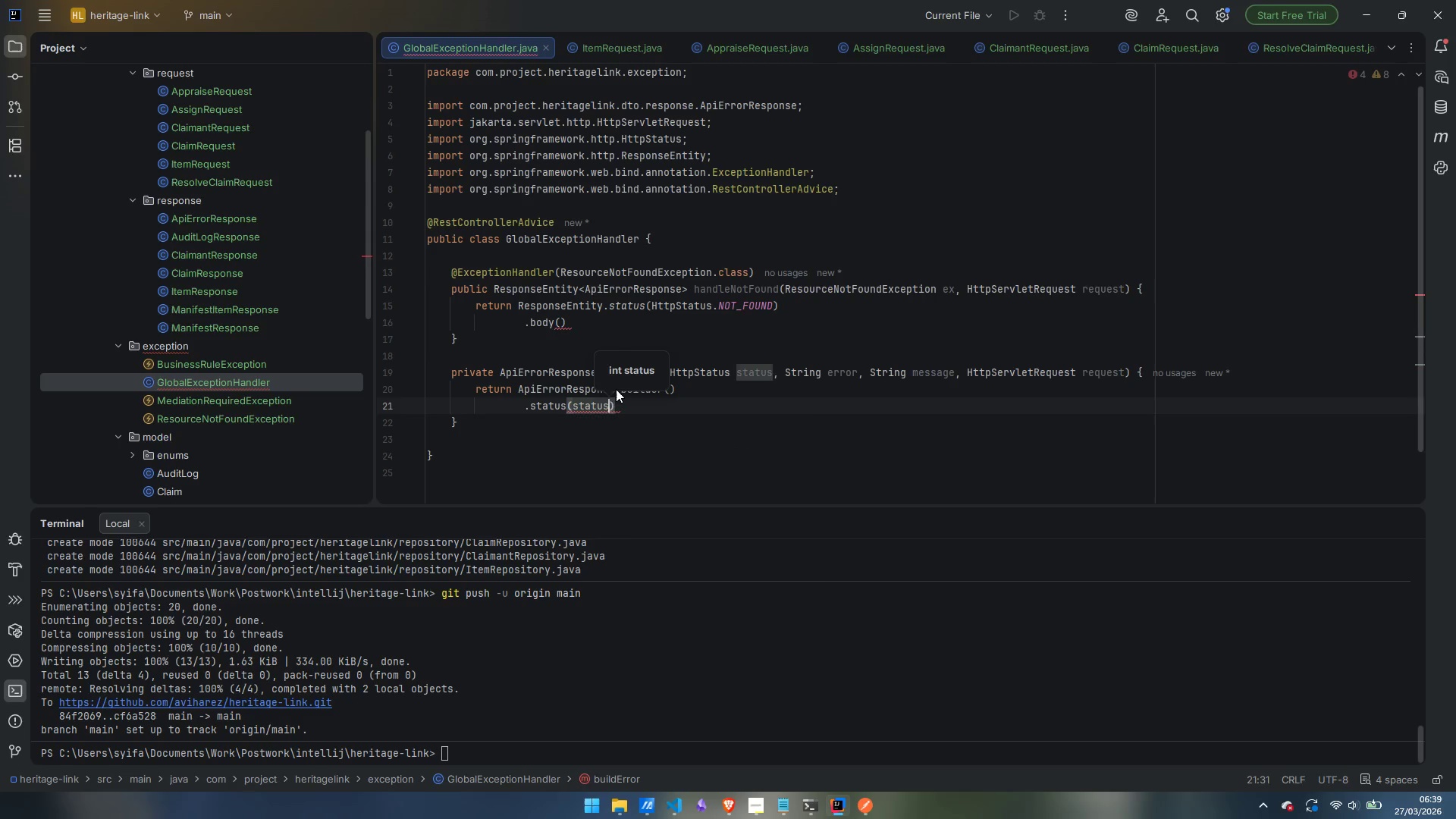 
type(.ca)
key(Backspace)
key(Backspace)
type(va)
 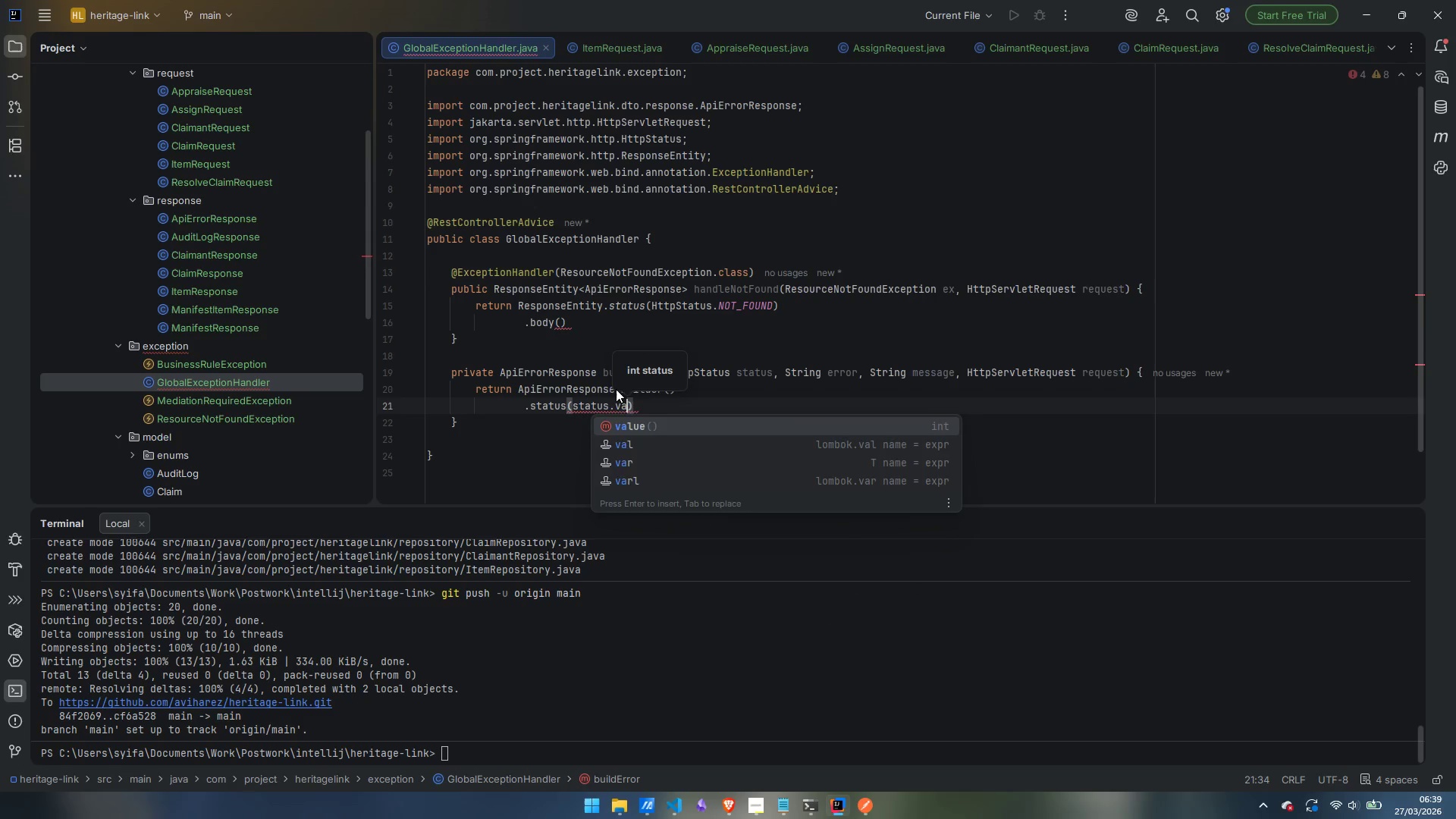 
key(Enter)
 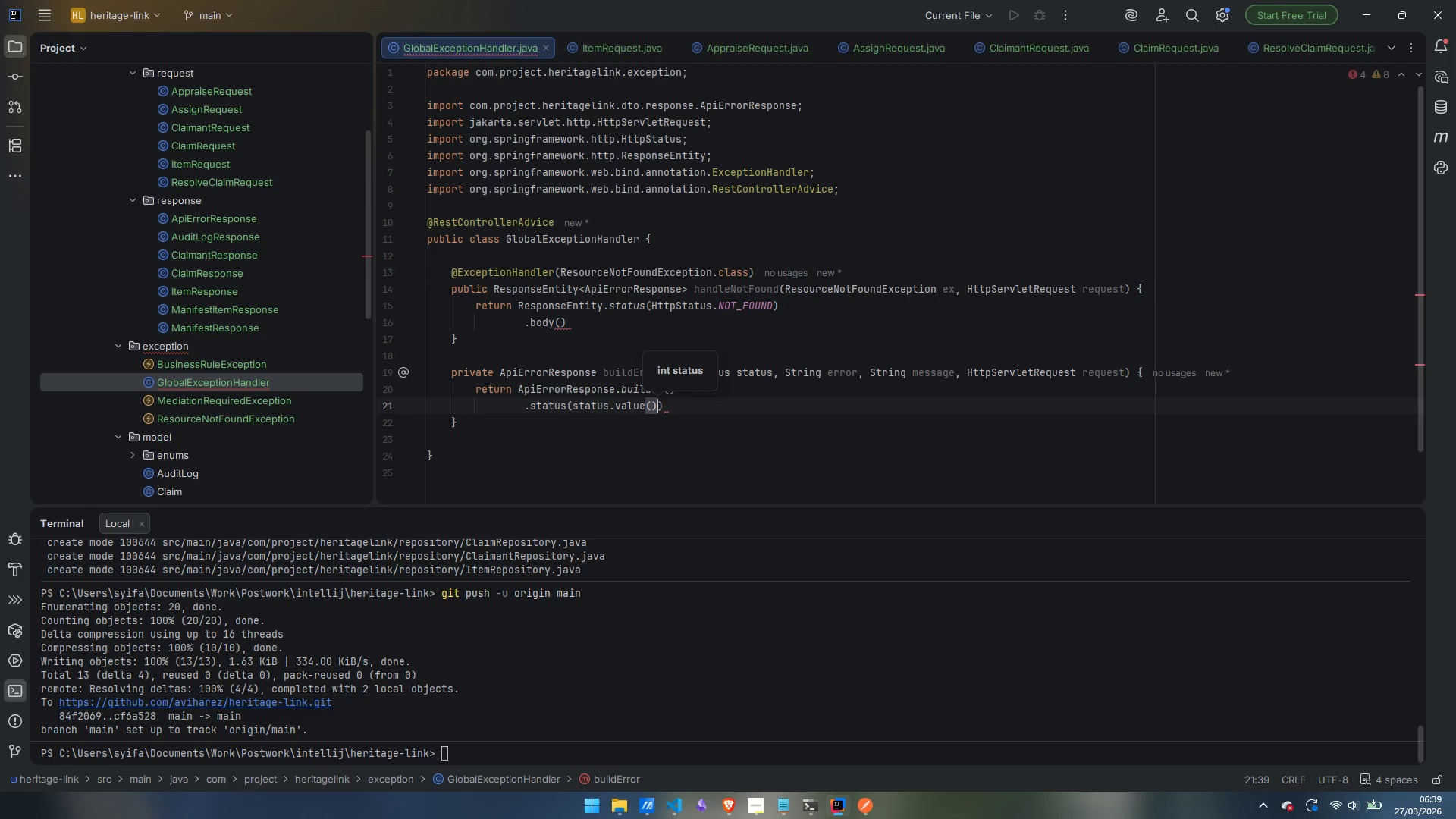 
key(ArrowRight)
 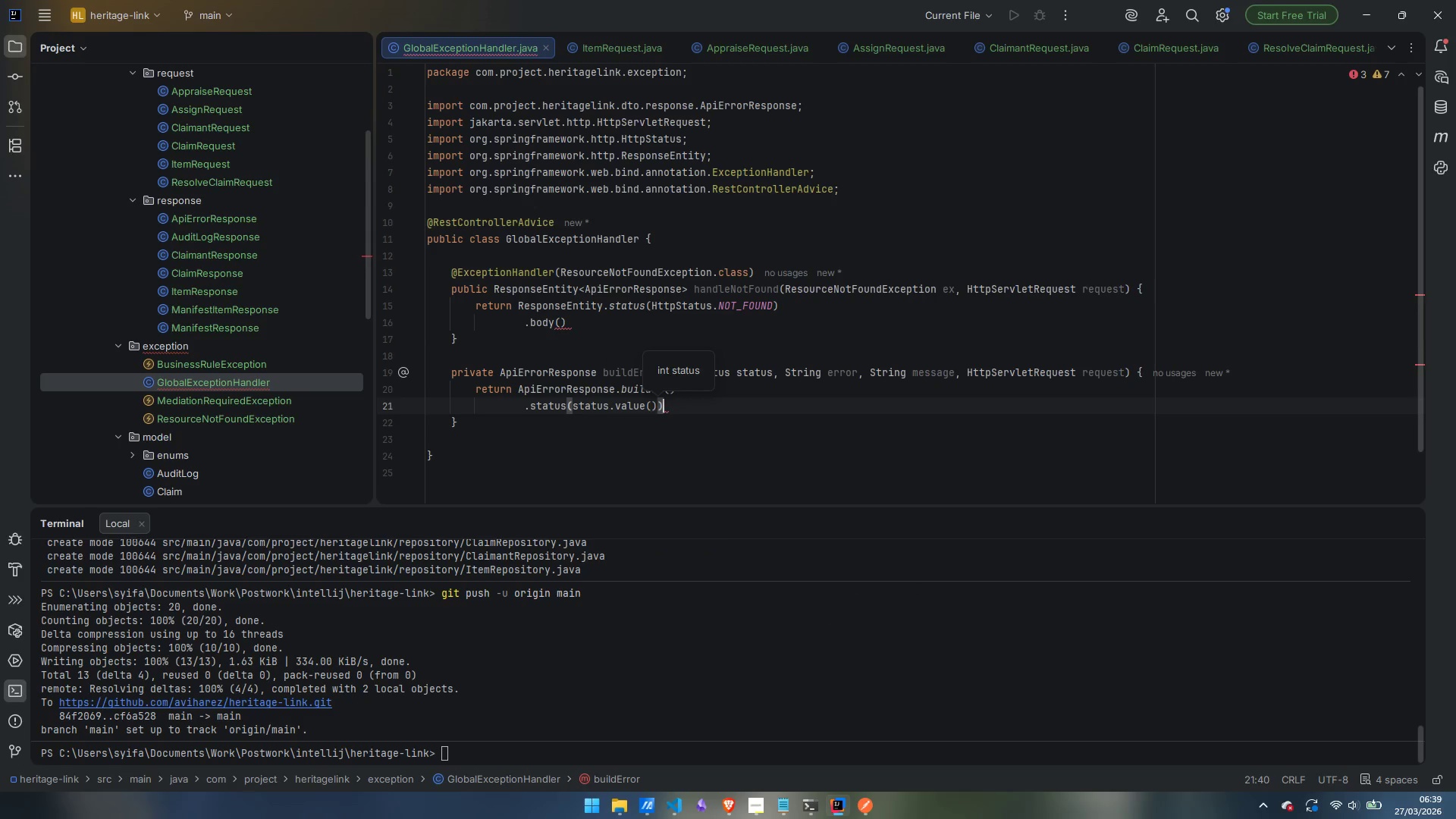 
key(Enter)
 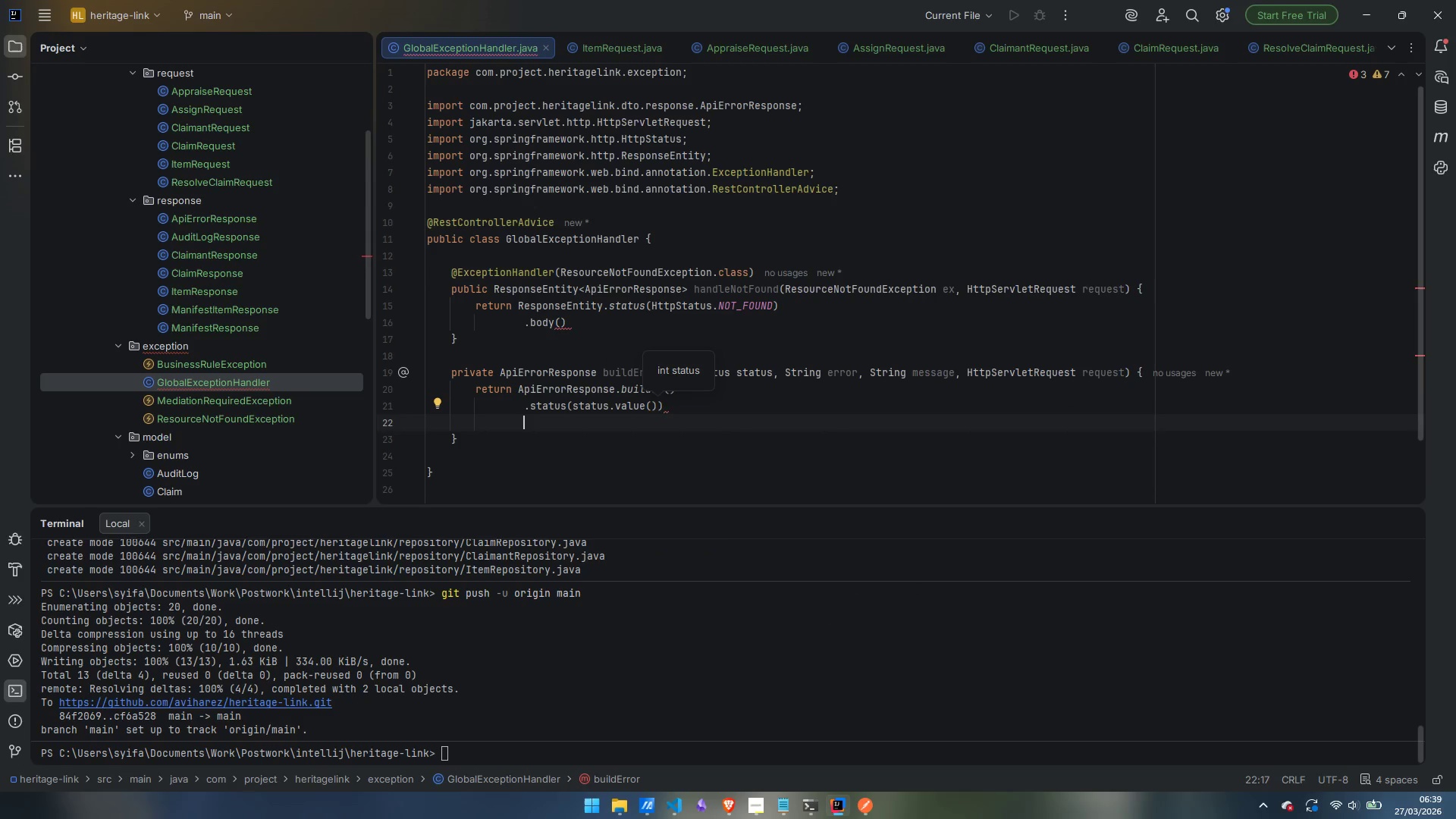 
type(.error(errir)
key(Backspace)
key(Backspace)
type(or)
 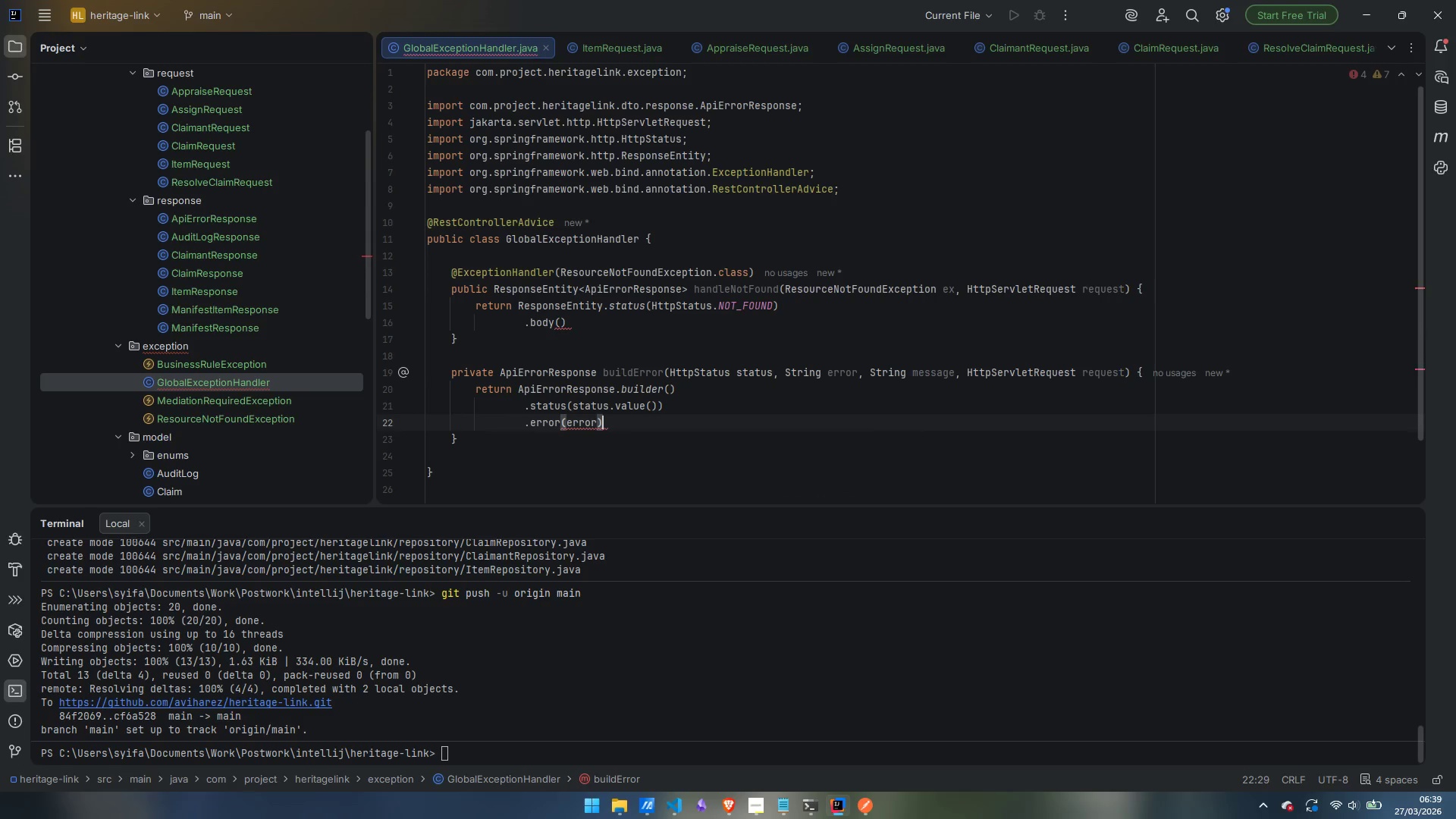 
 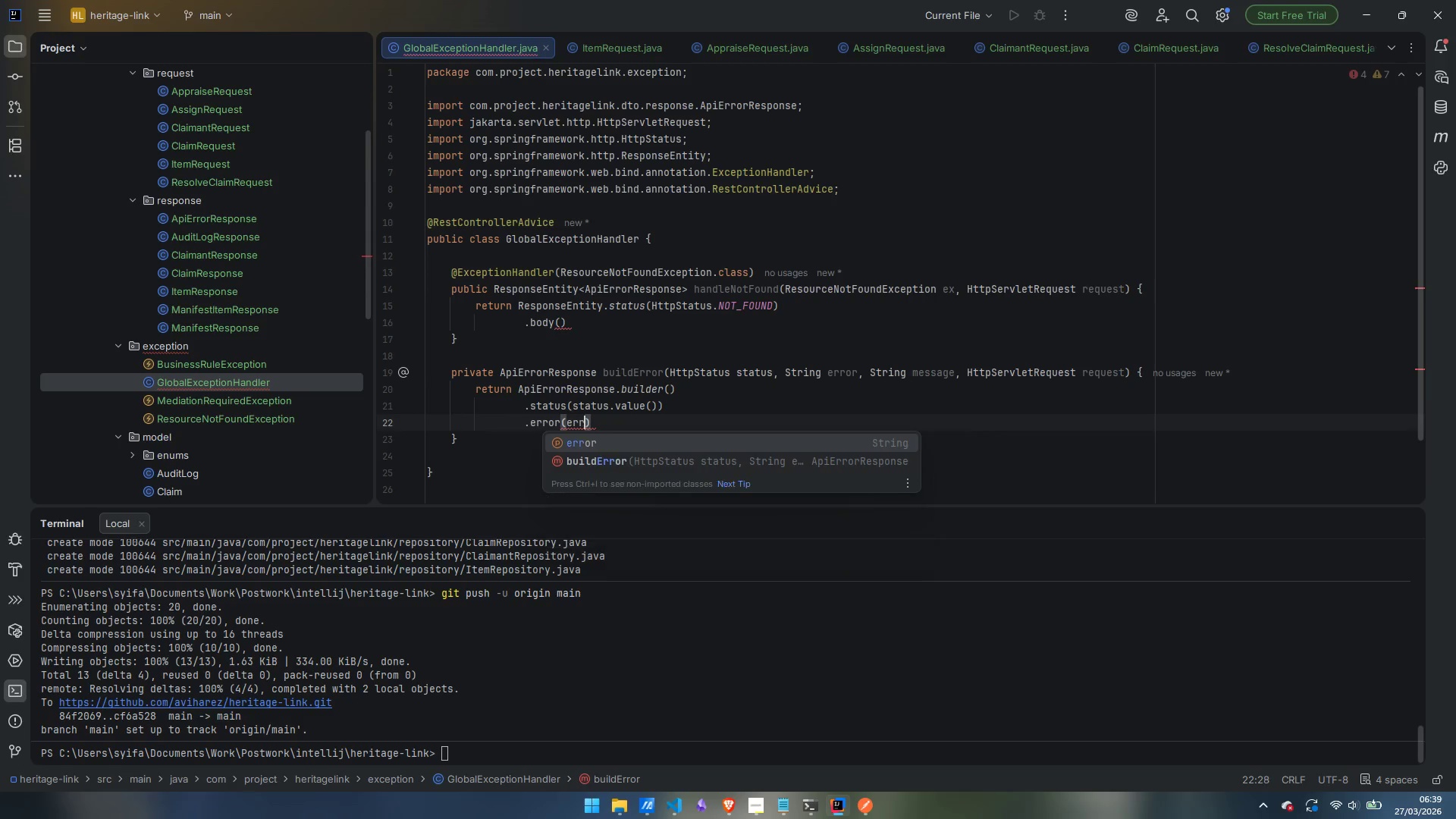 
key(ArrowRight)
 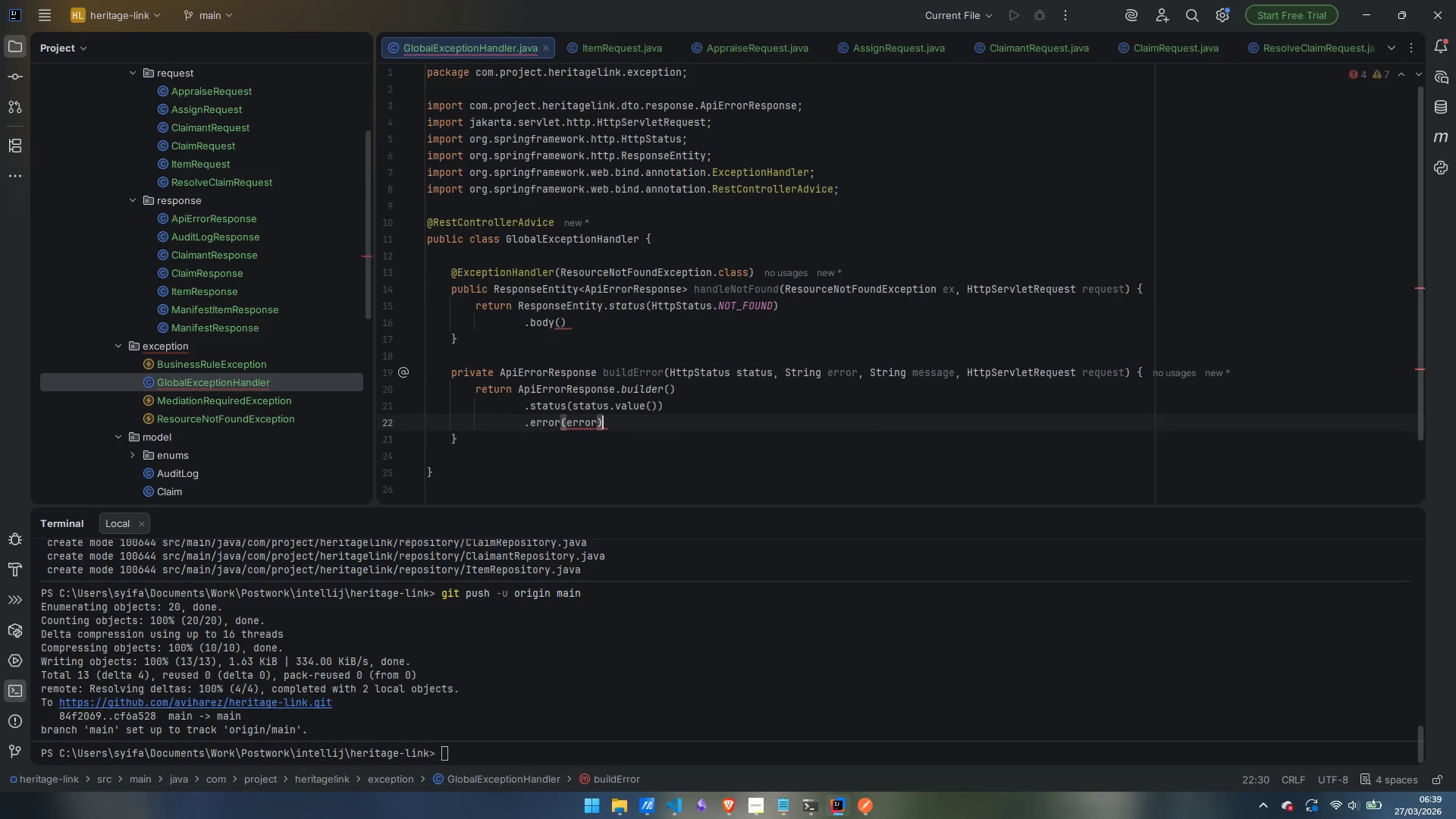 
key(Enter)
 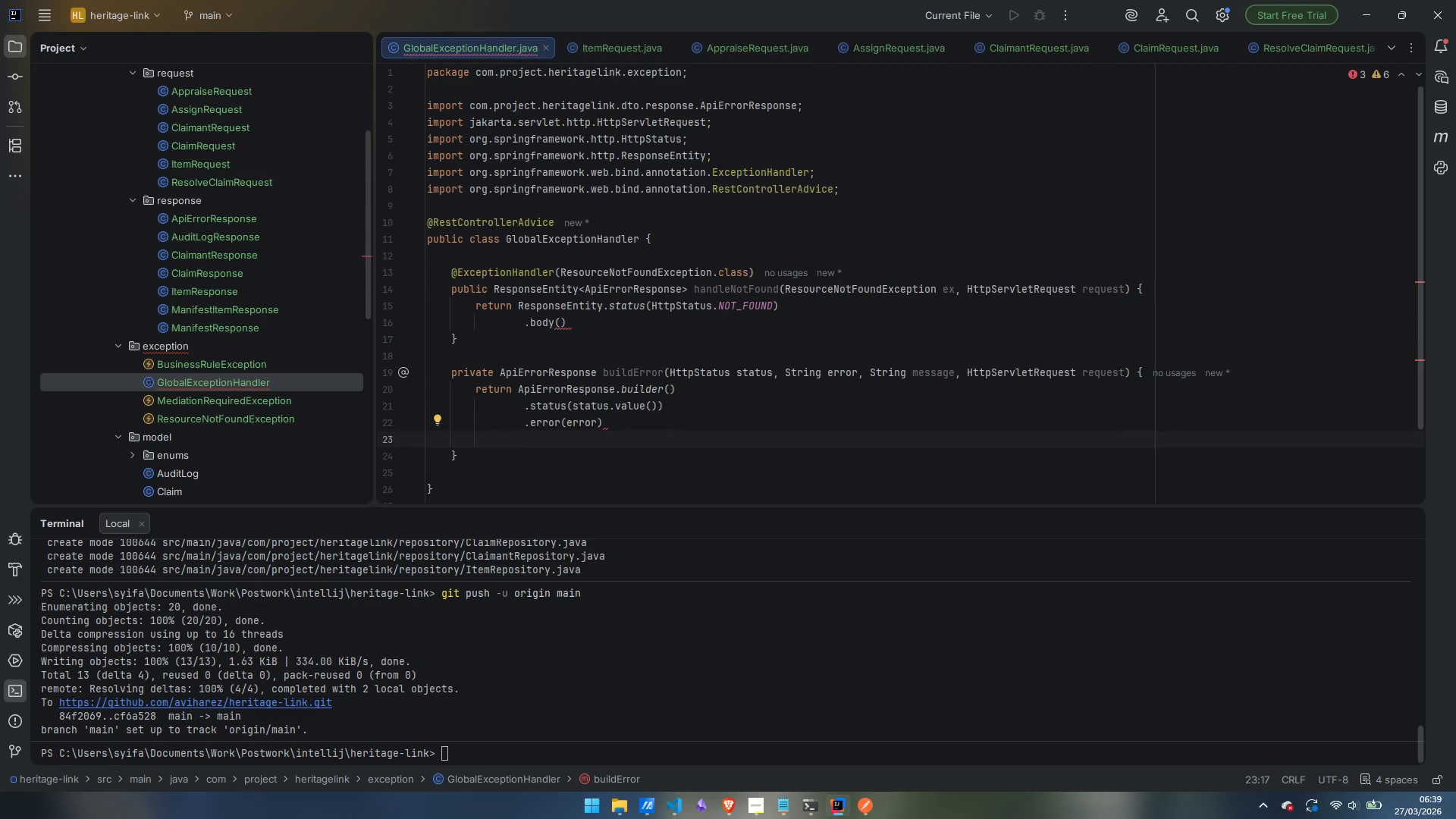 
type(.message)
 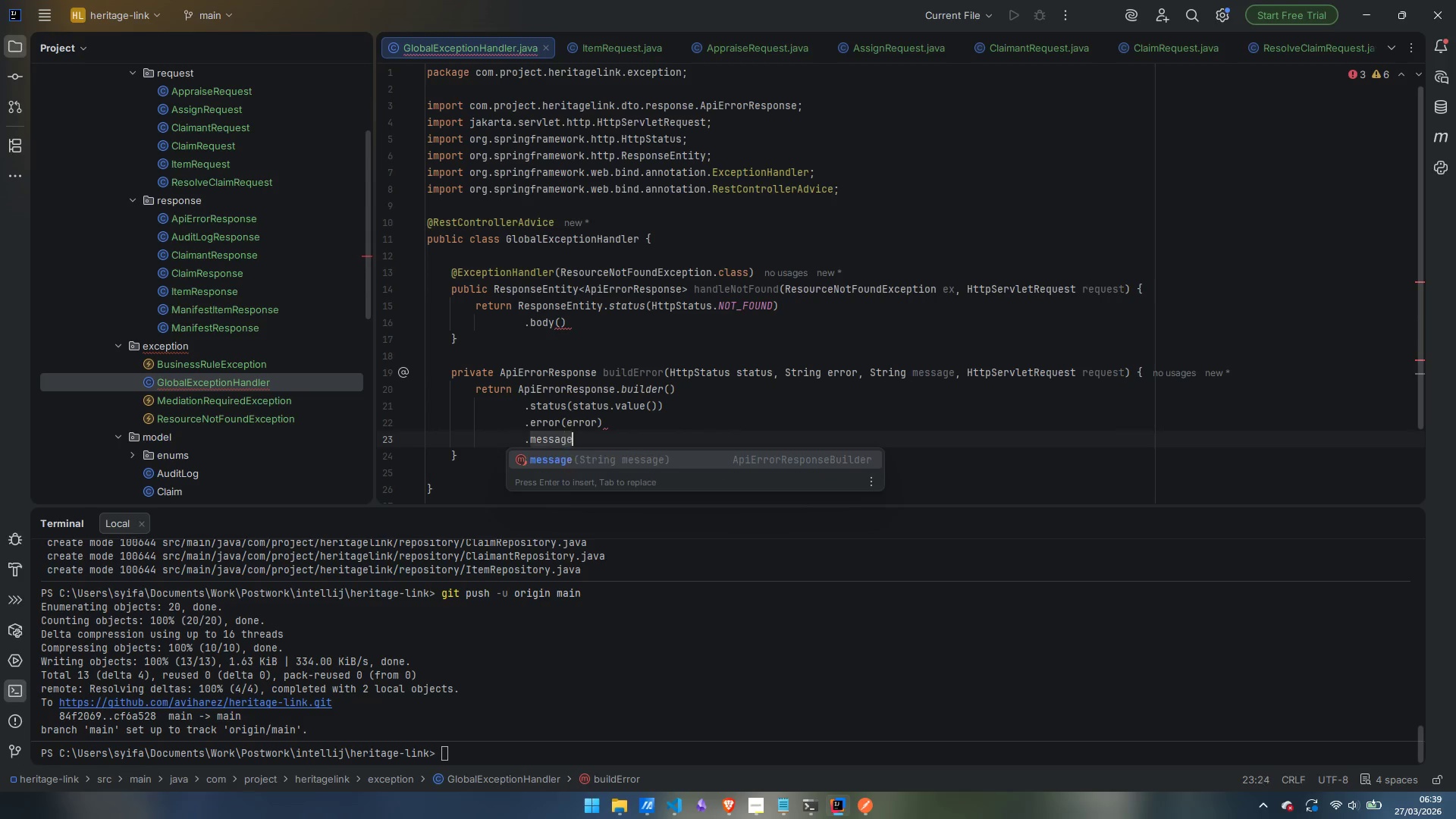 
key(Enter)
 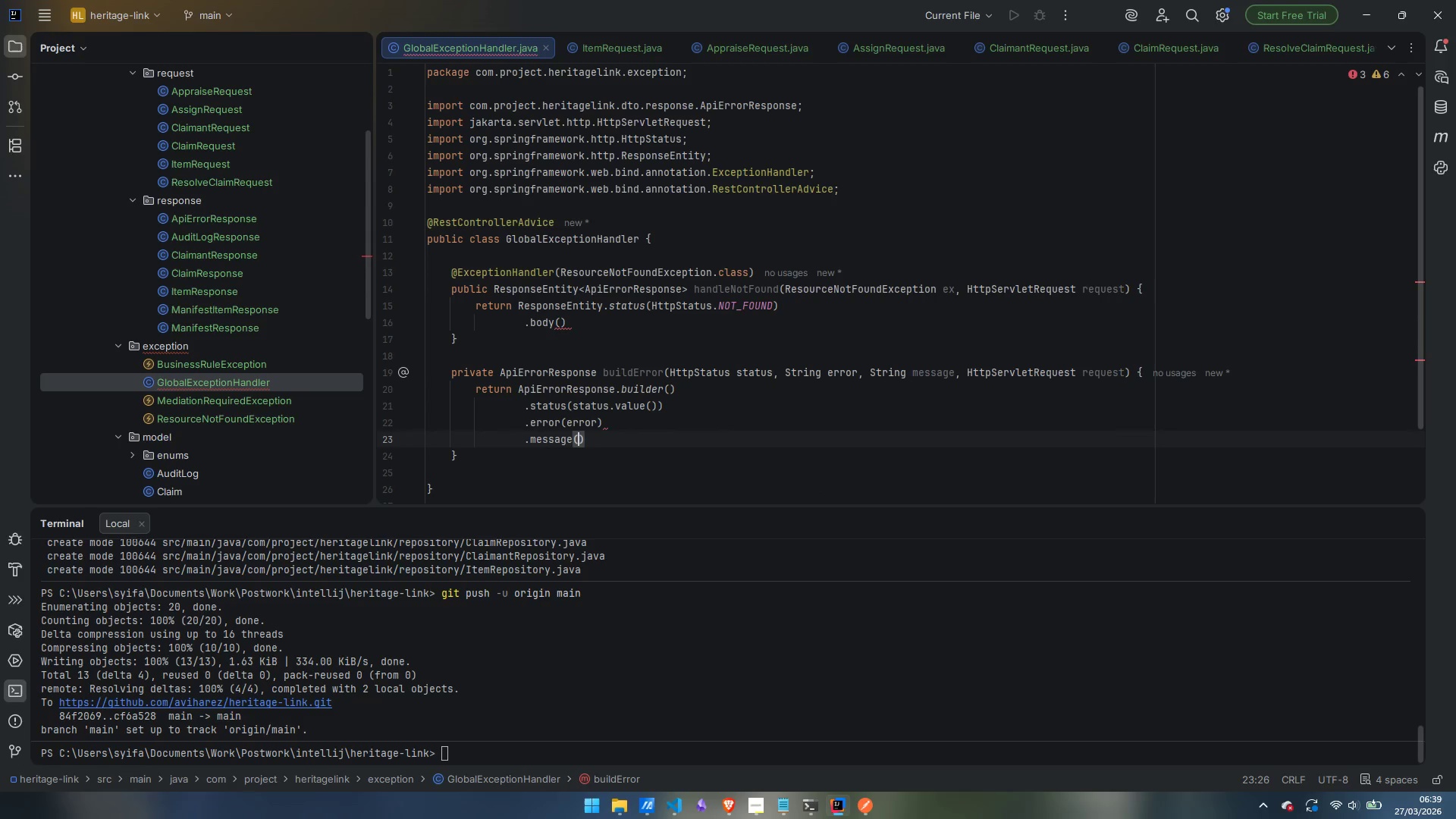 
type(messg)
key(Backspace)
key(Backspace)
type(age)
 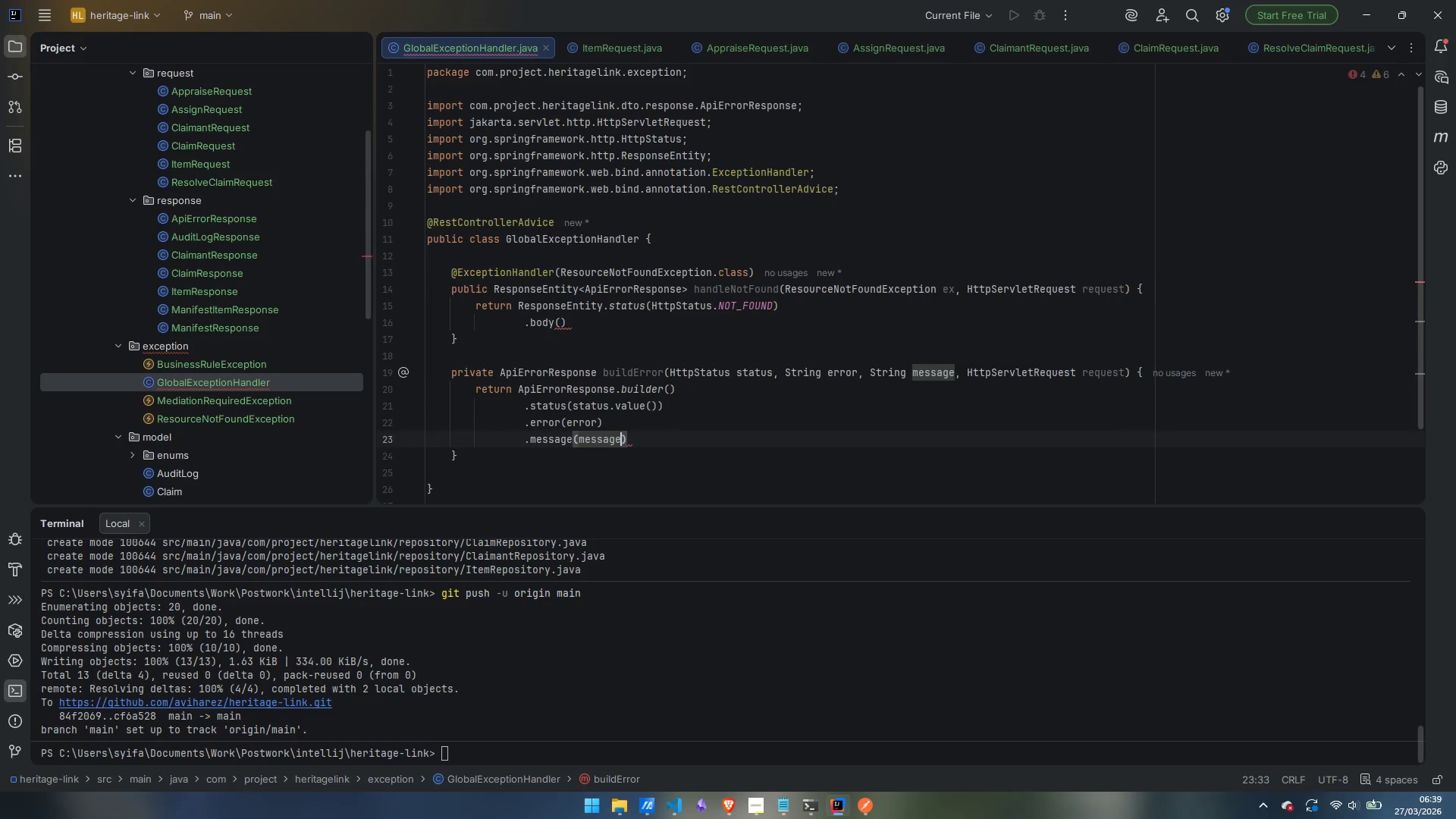 
hold_key(key=T, duration=6.02)
 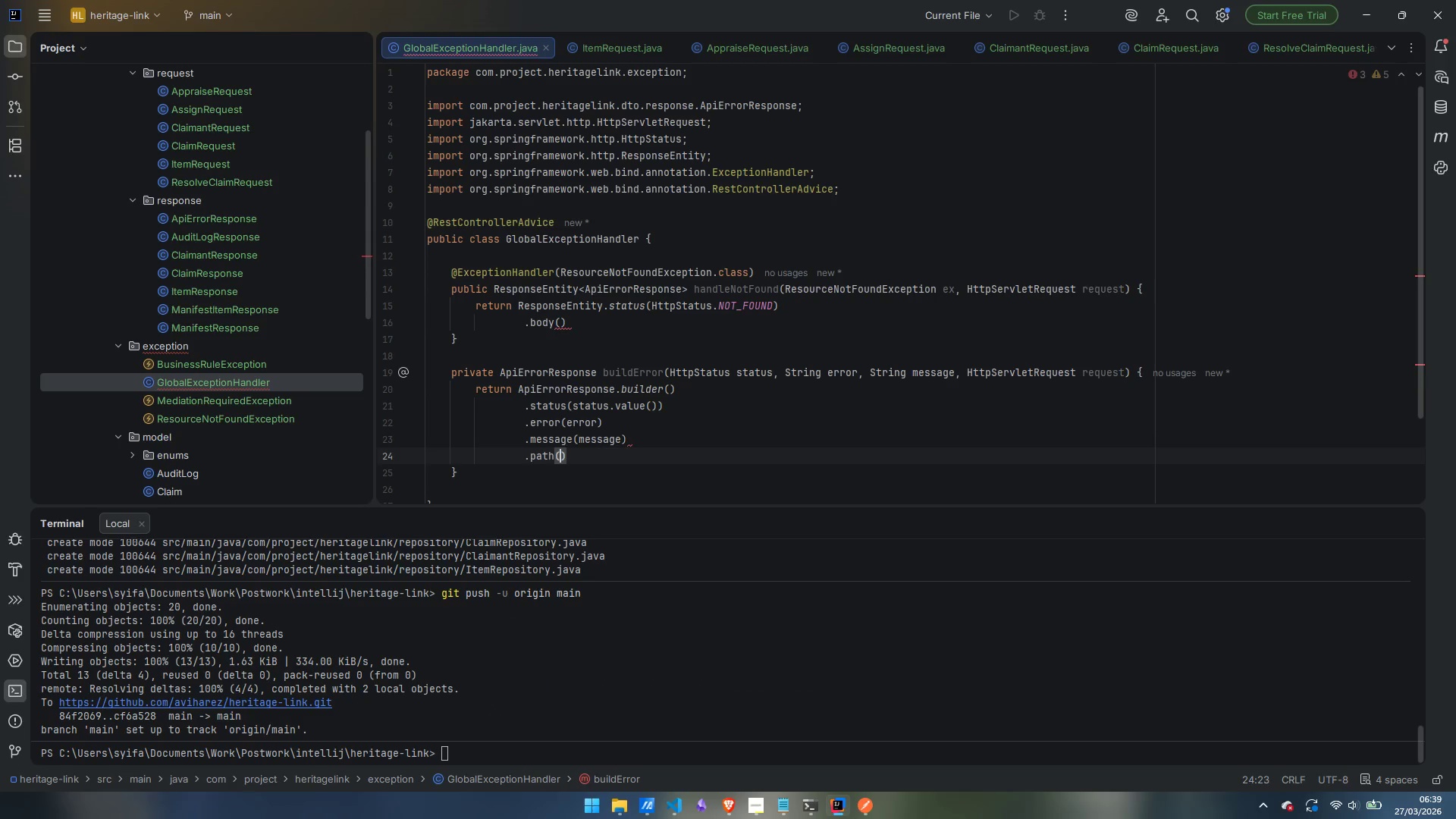 
key(ArrowRight)
 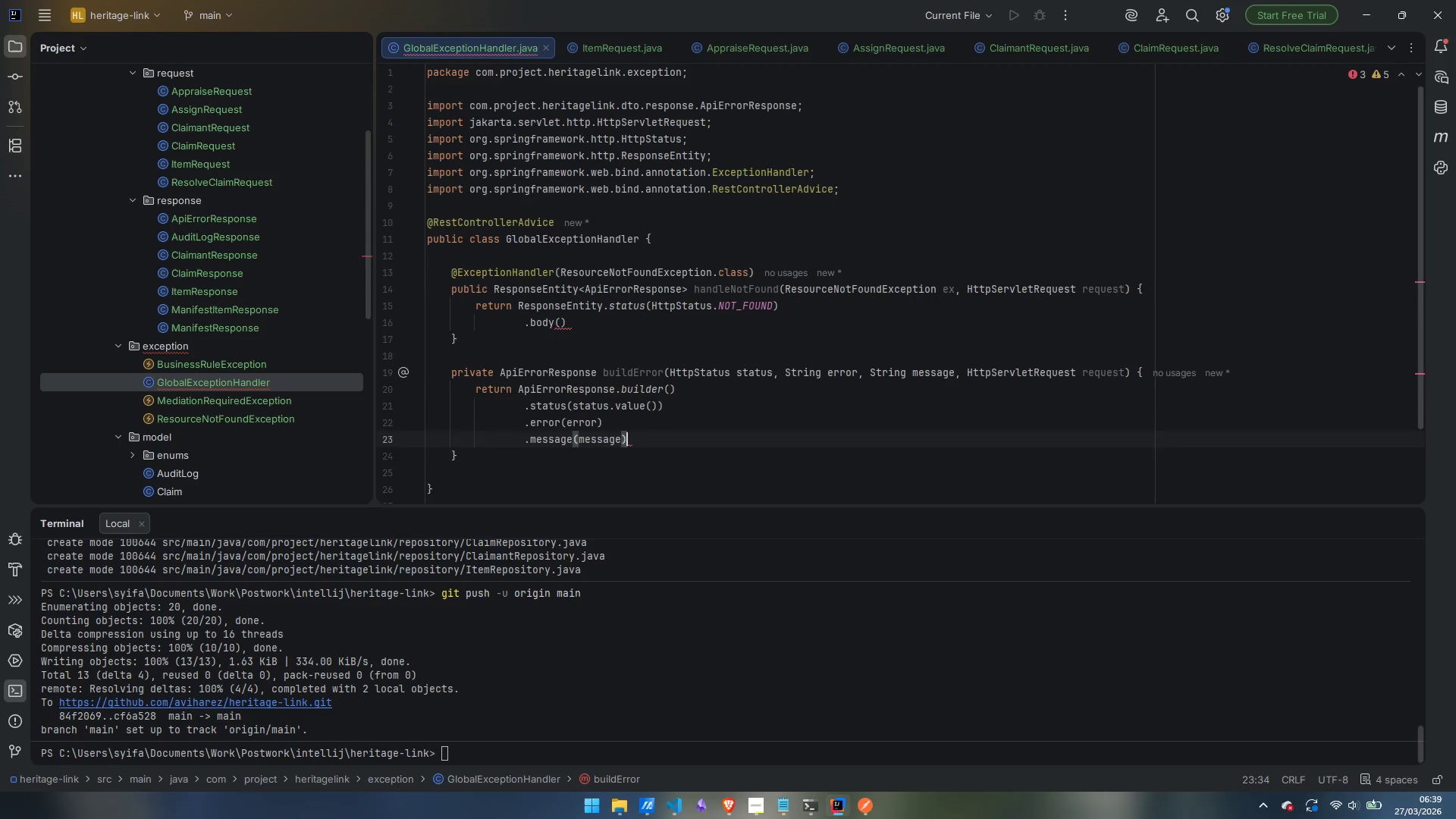 
key(Enter)
 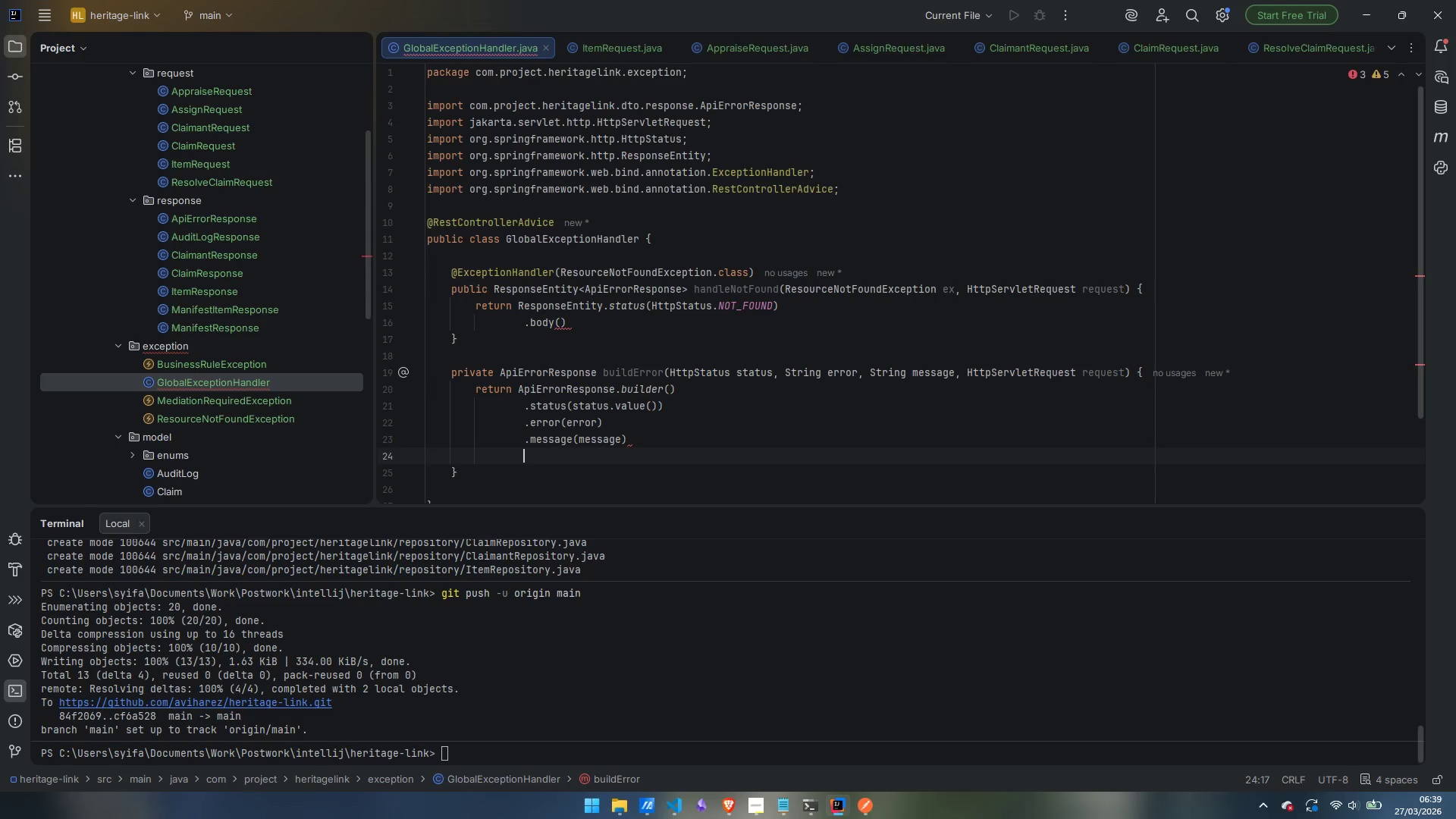 
type(.pah)
 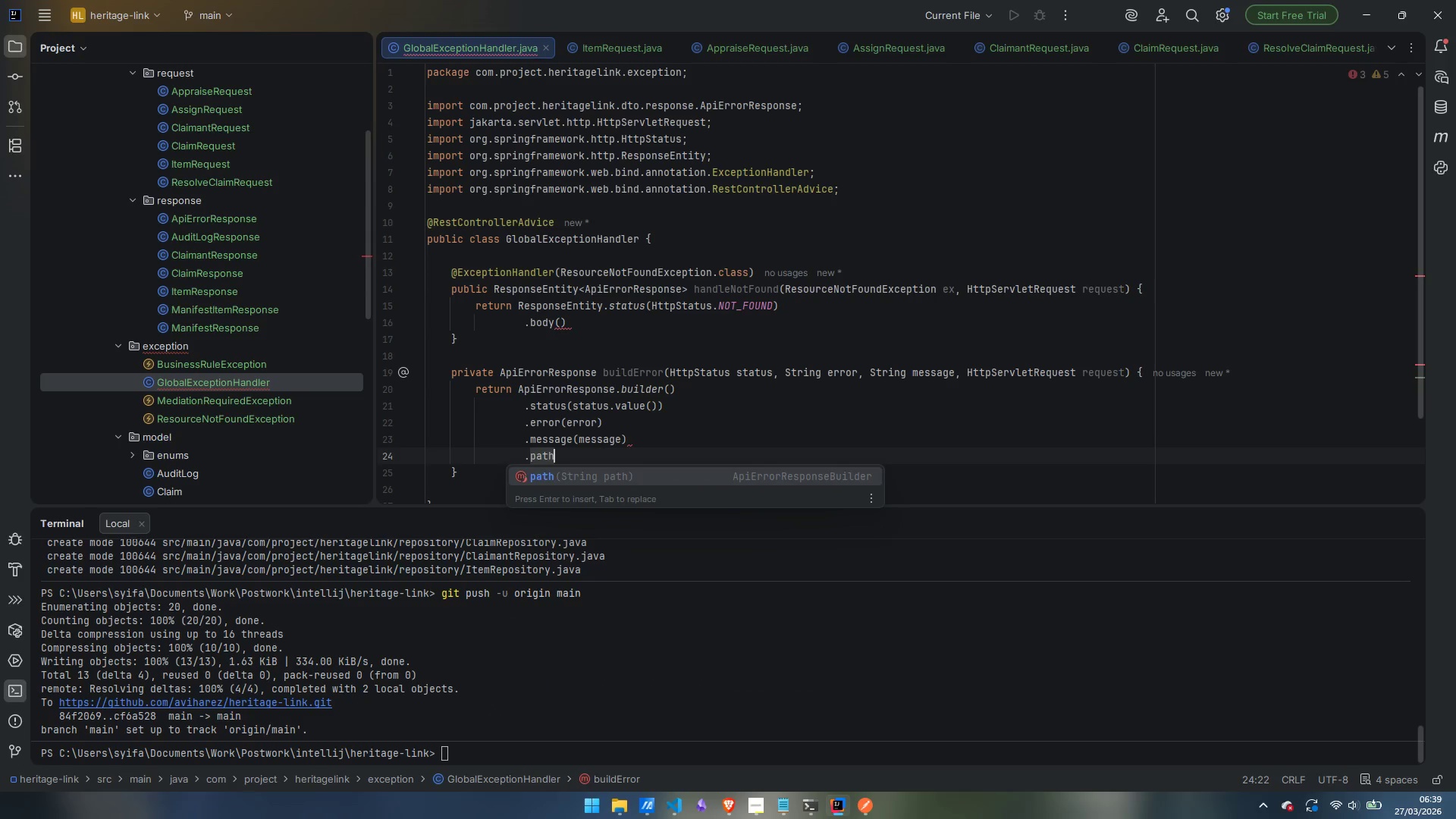 
key(Enter)
 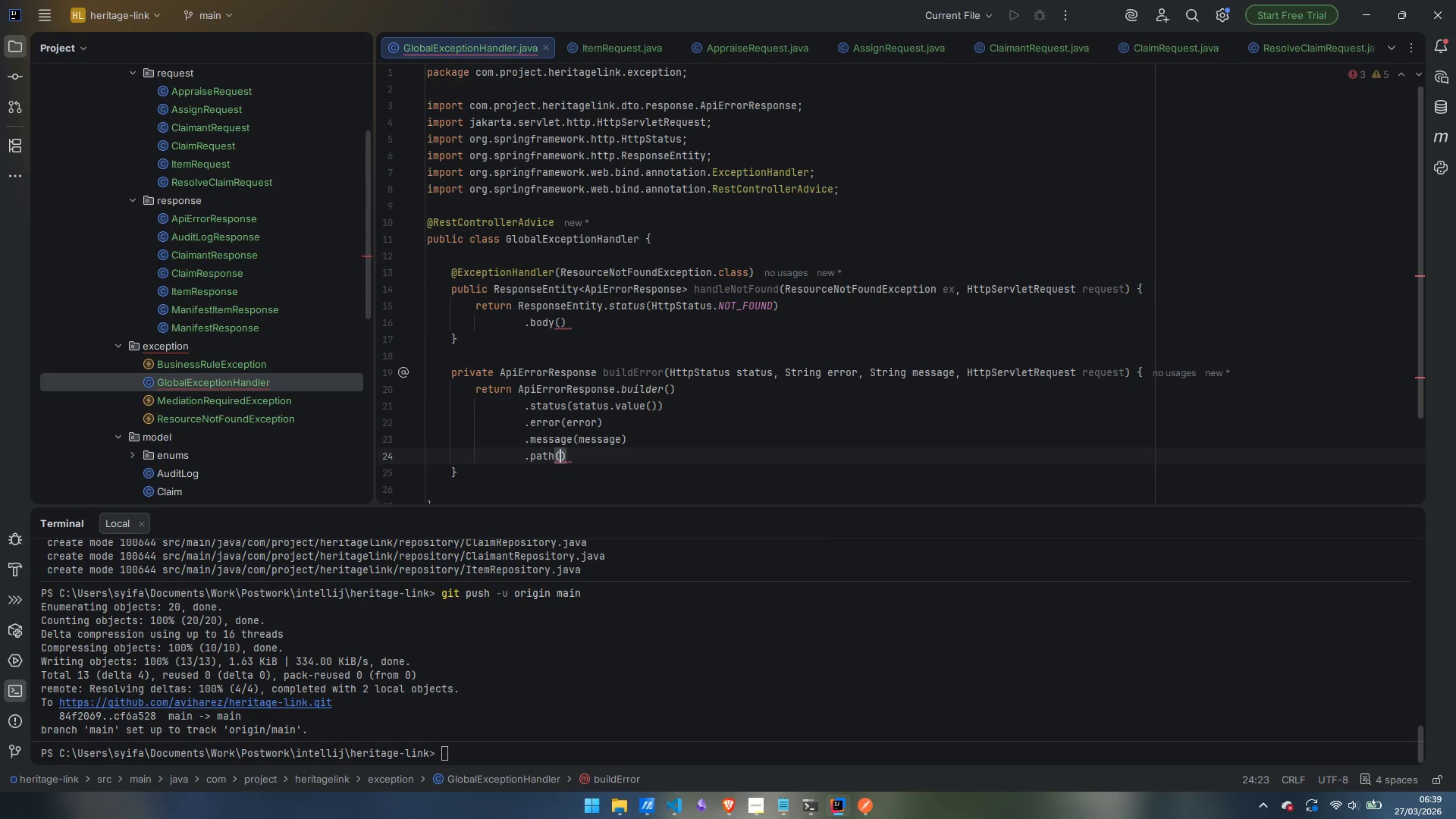 
hold_key(key=ShiftLeft, duration=1.16)
 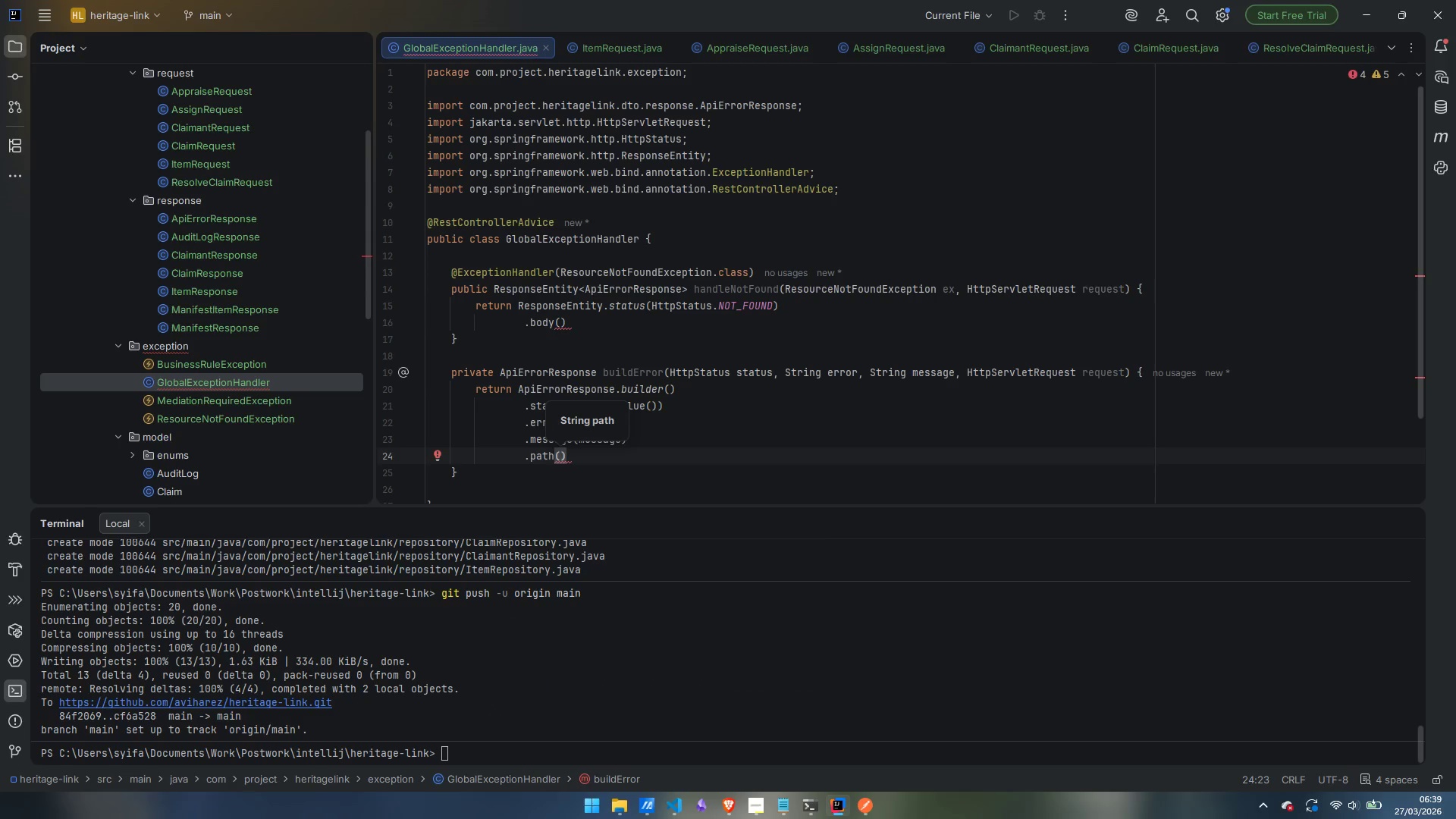 
type(req)
 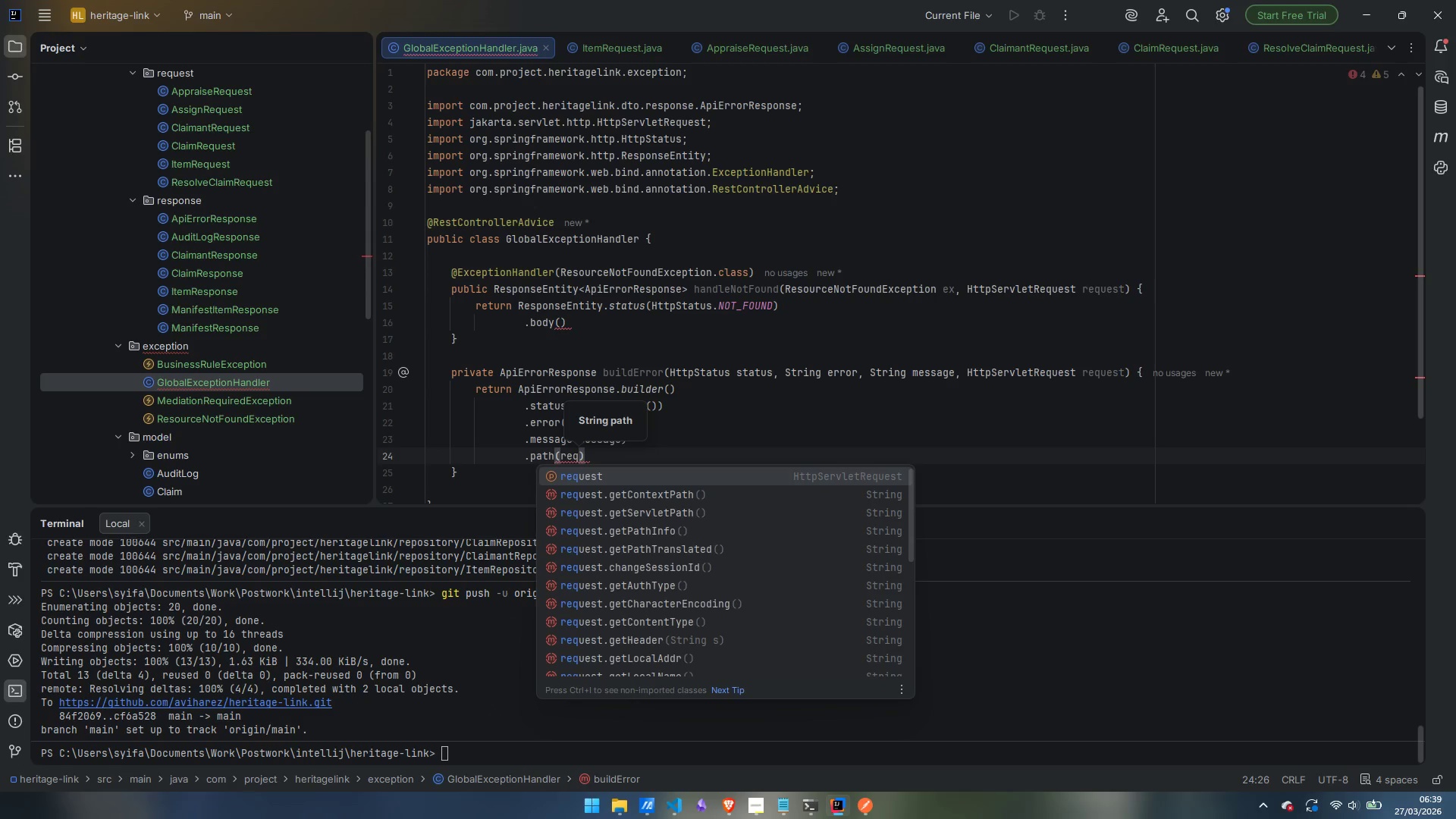 
key(Enter)
 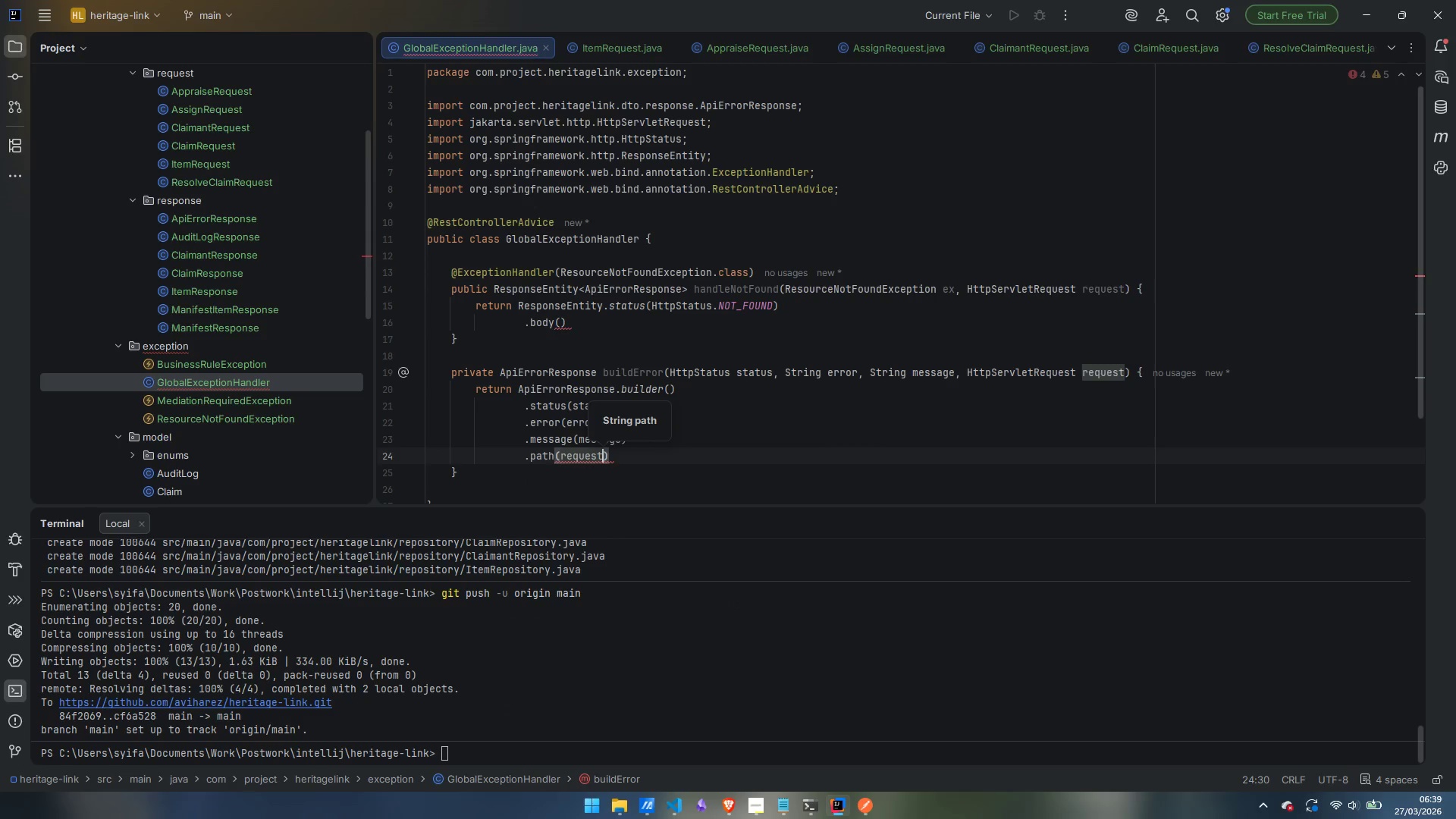 
type(/)
key(Backspace)
type(.getReqest)
key(Backspace)
key(Backspace)
key(Backspace)
type(usetUIR)
key(Backspace)
key(Backspace)
key(Backspace)
type(URL)
key(Backspace)
 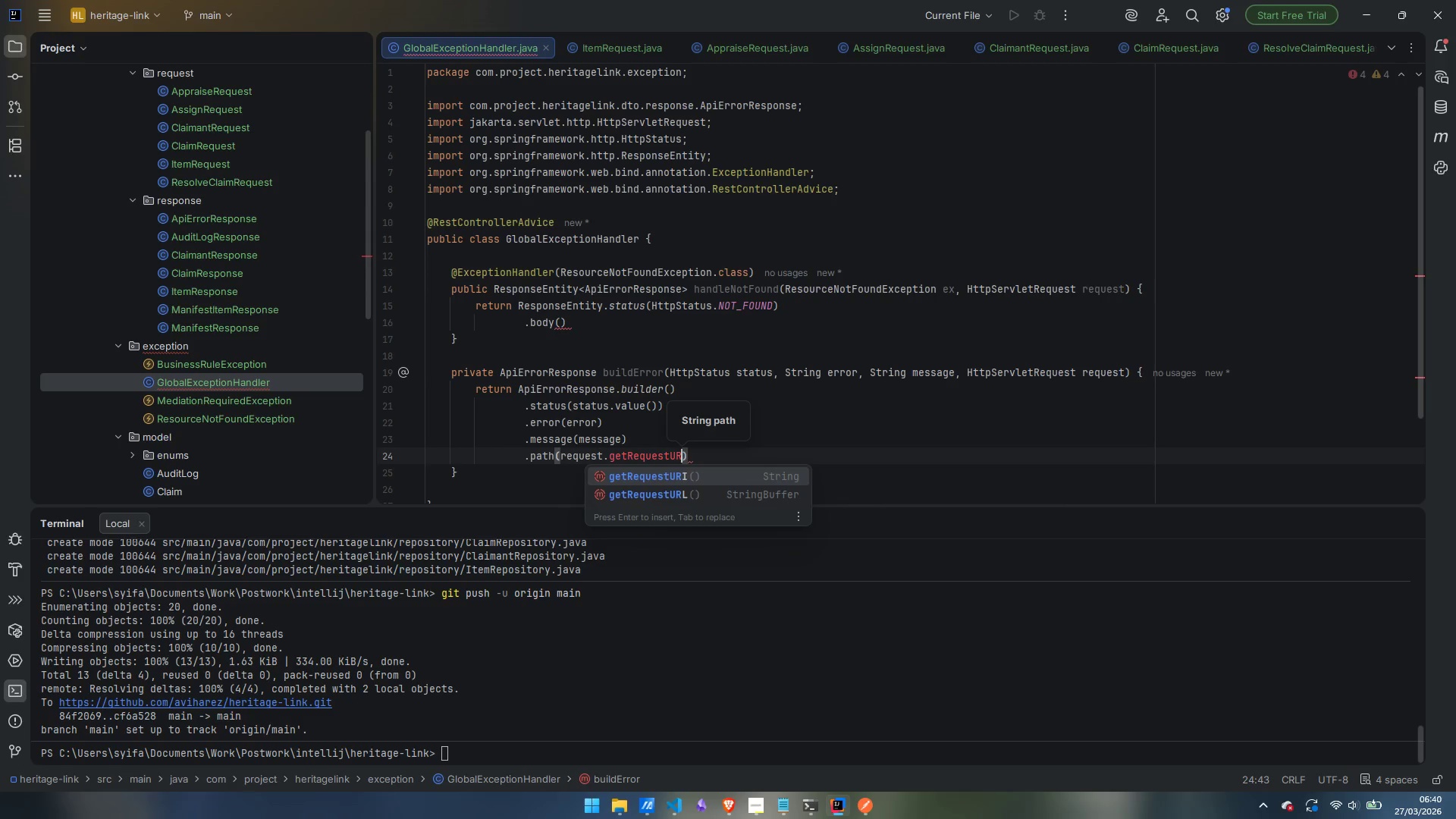 
key(Enter)
 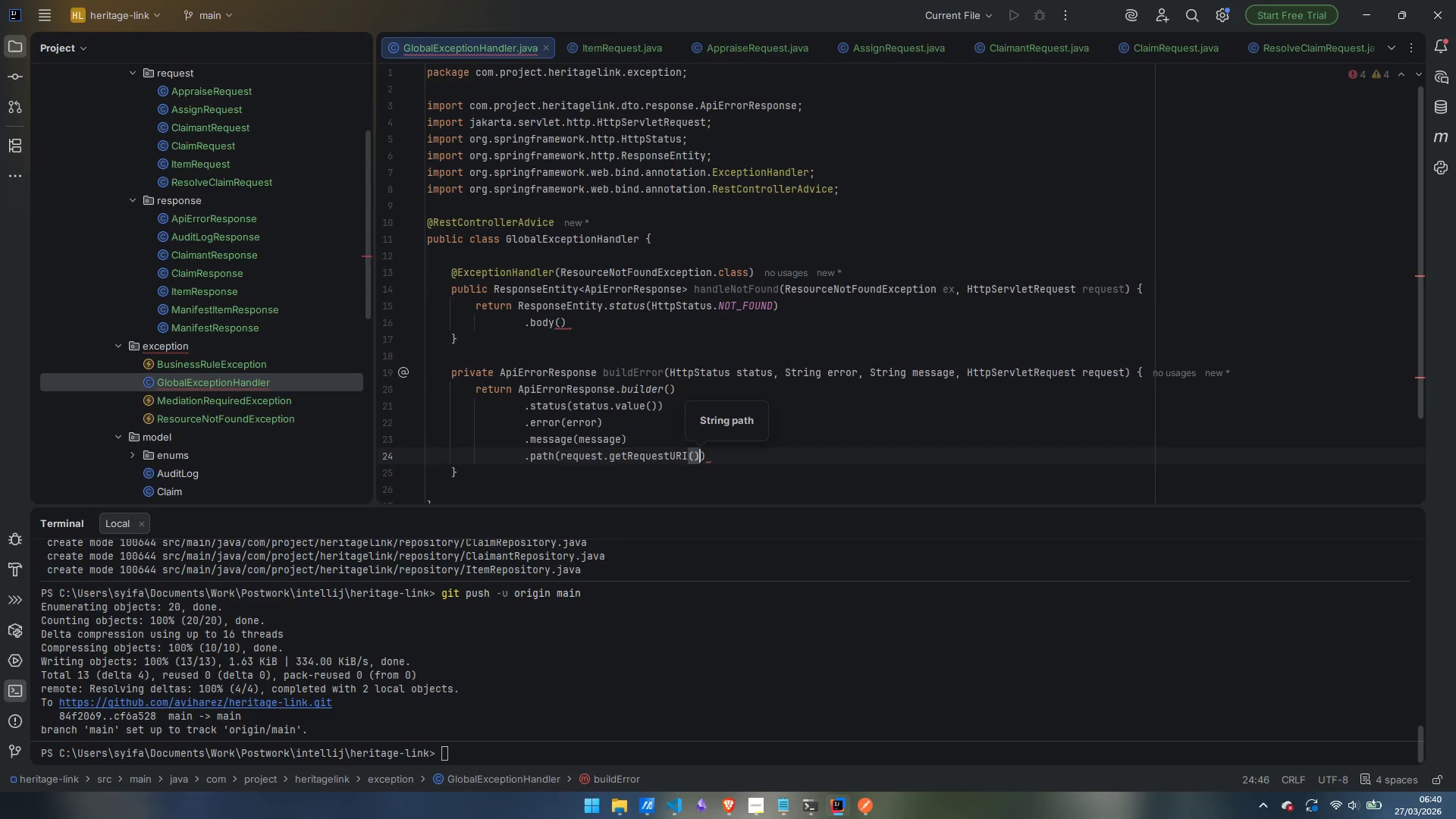 
key(ArrowDown)
 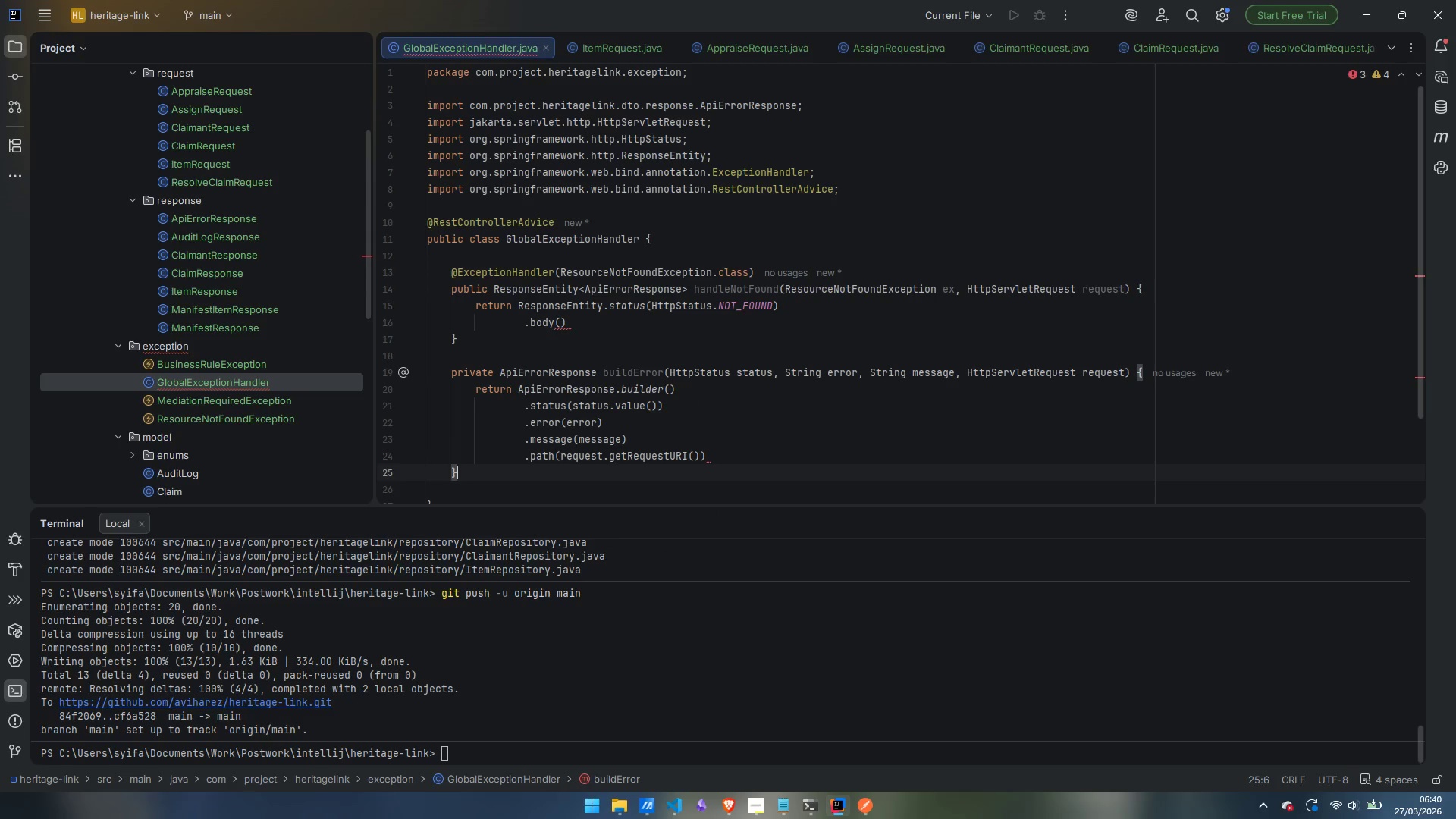 
key(ArrowLeft)
 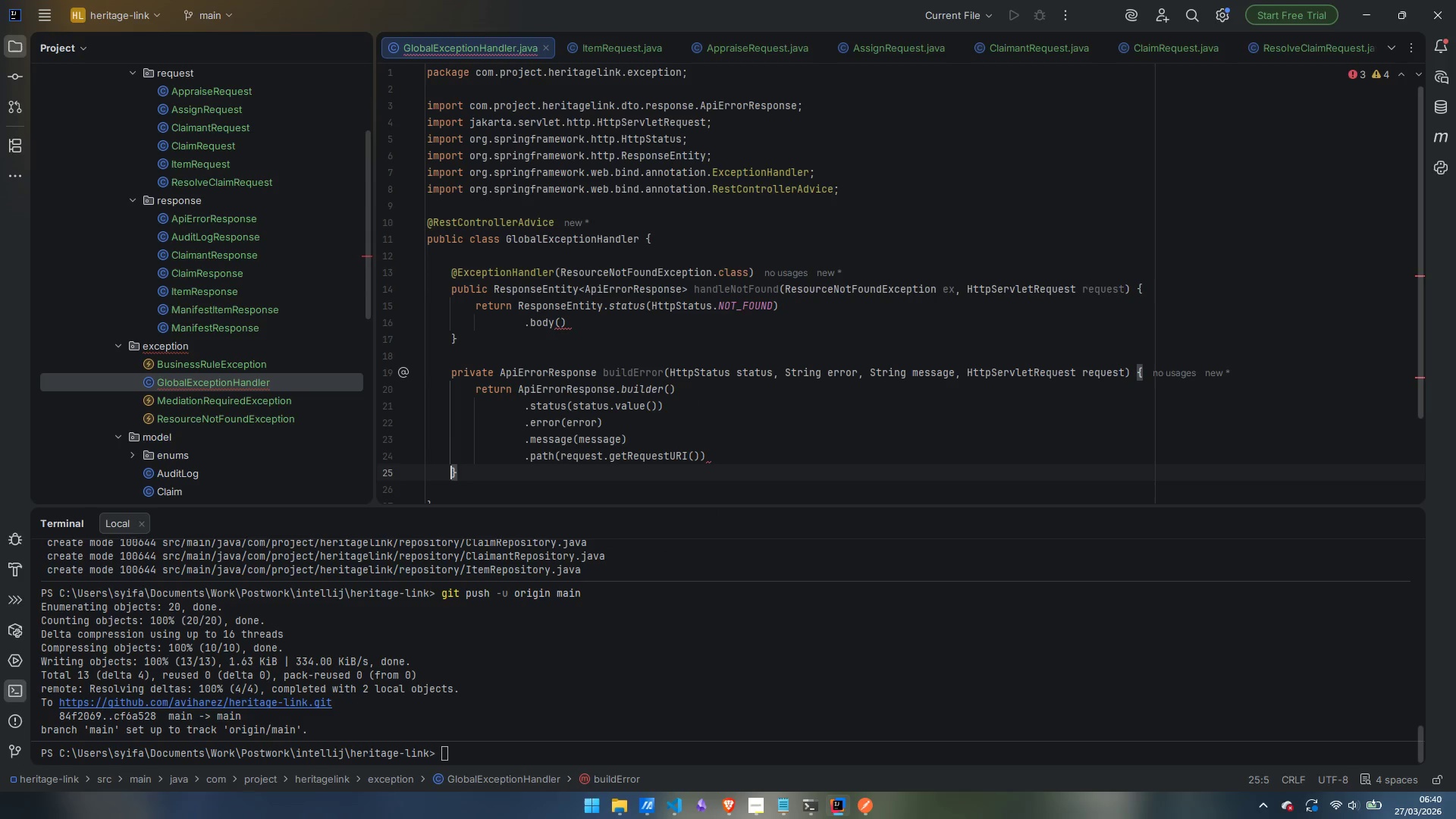 
key(ArrowLeft)
 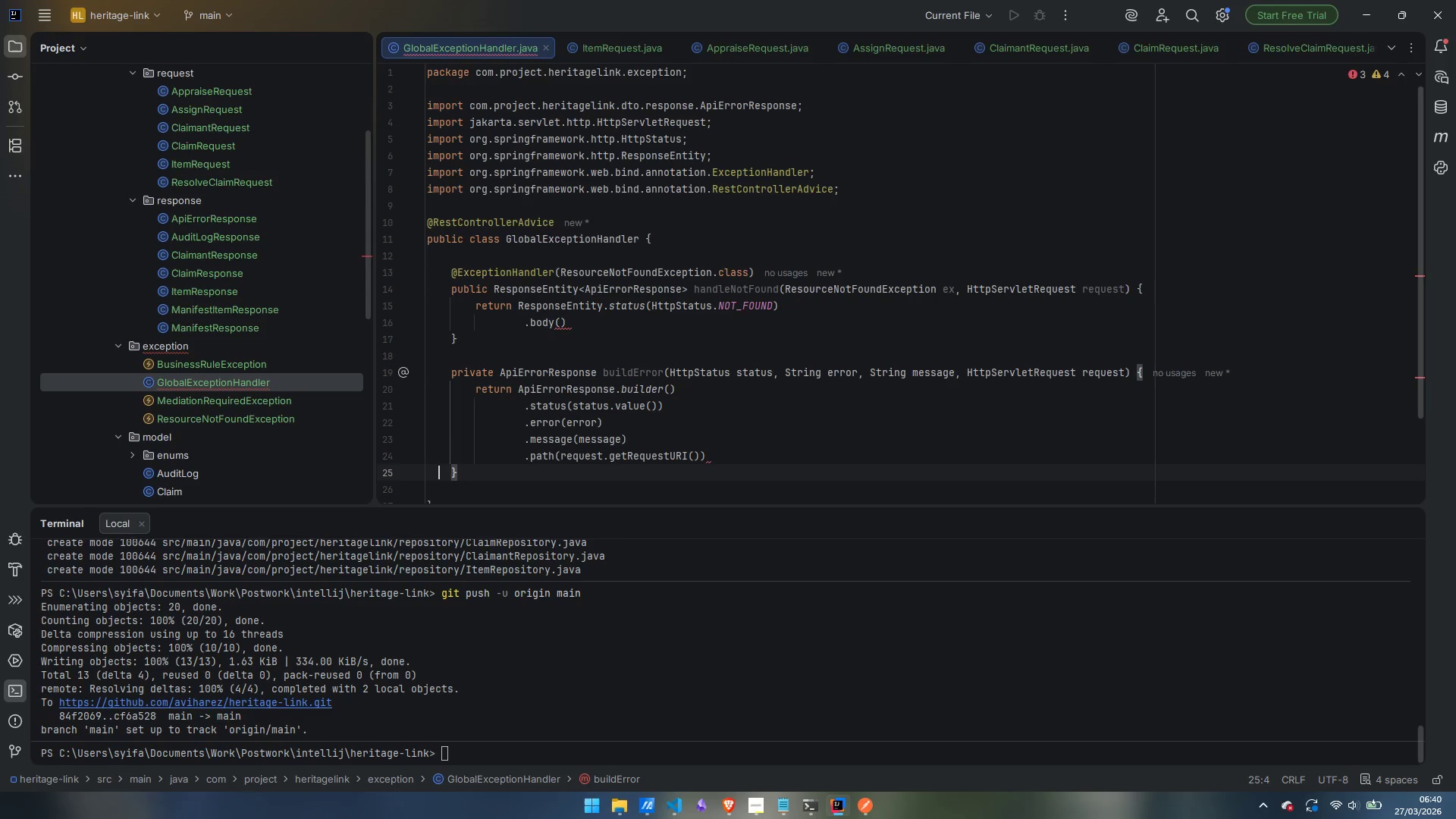 
key(ArrowLeft)
 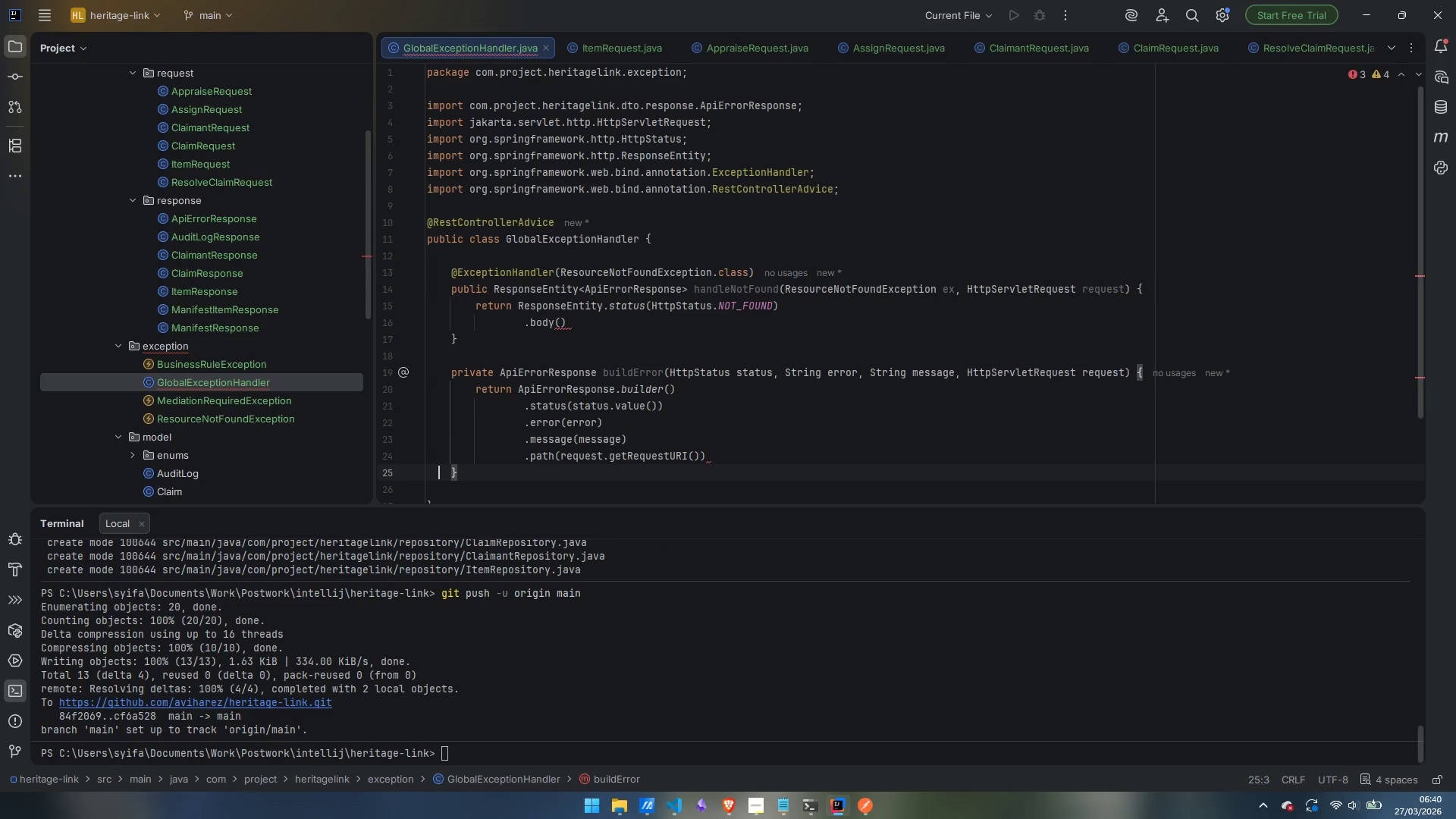 
key(ArrowLeft)
 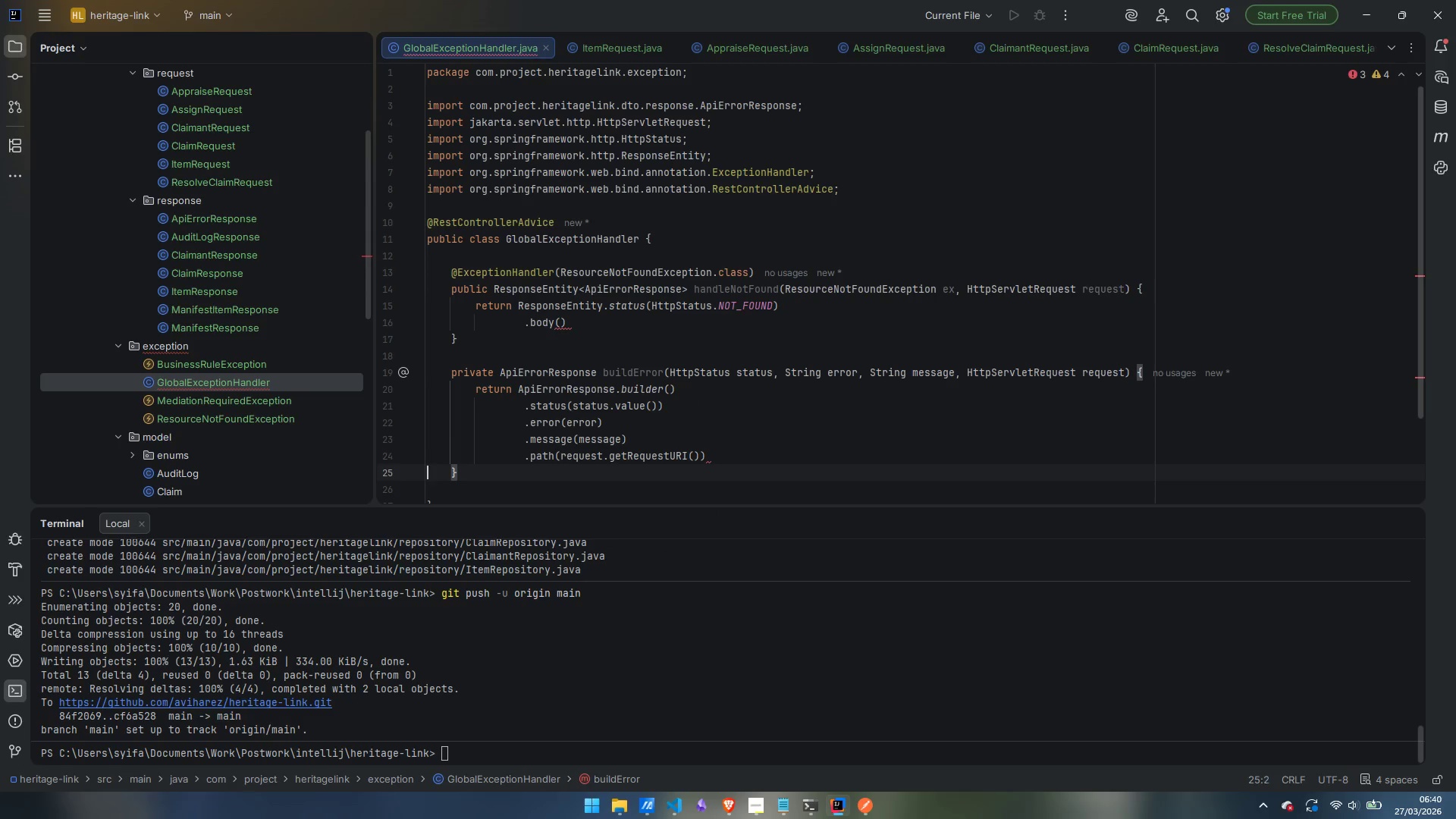 
key(ArrowLeft)
 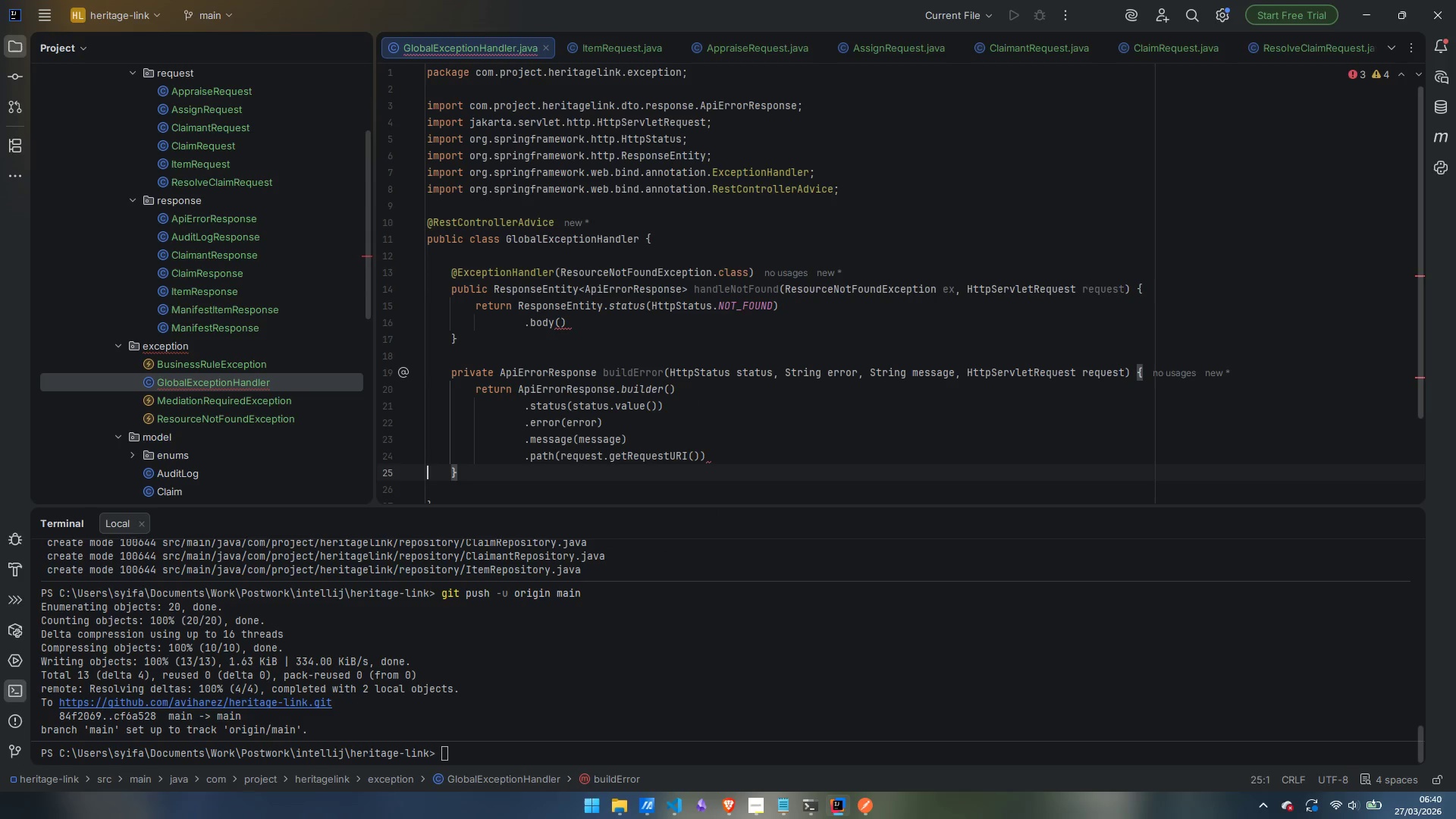 
key(ArrowLeft)
 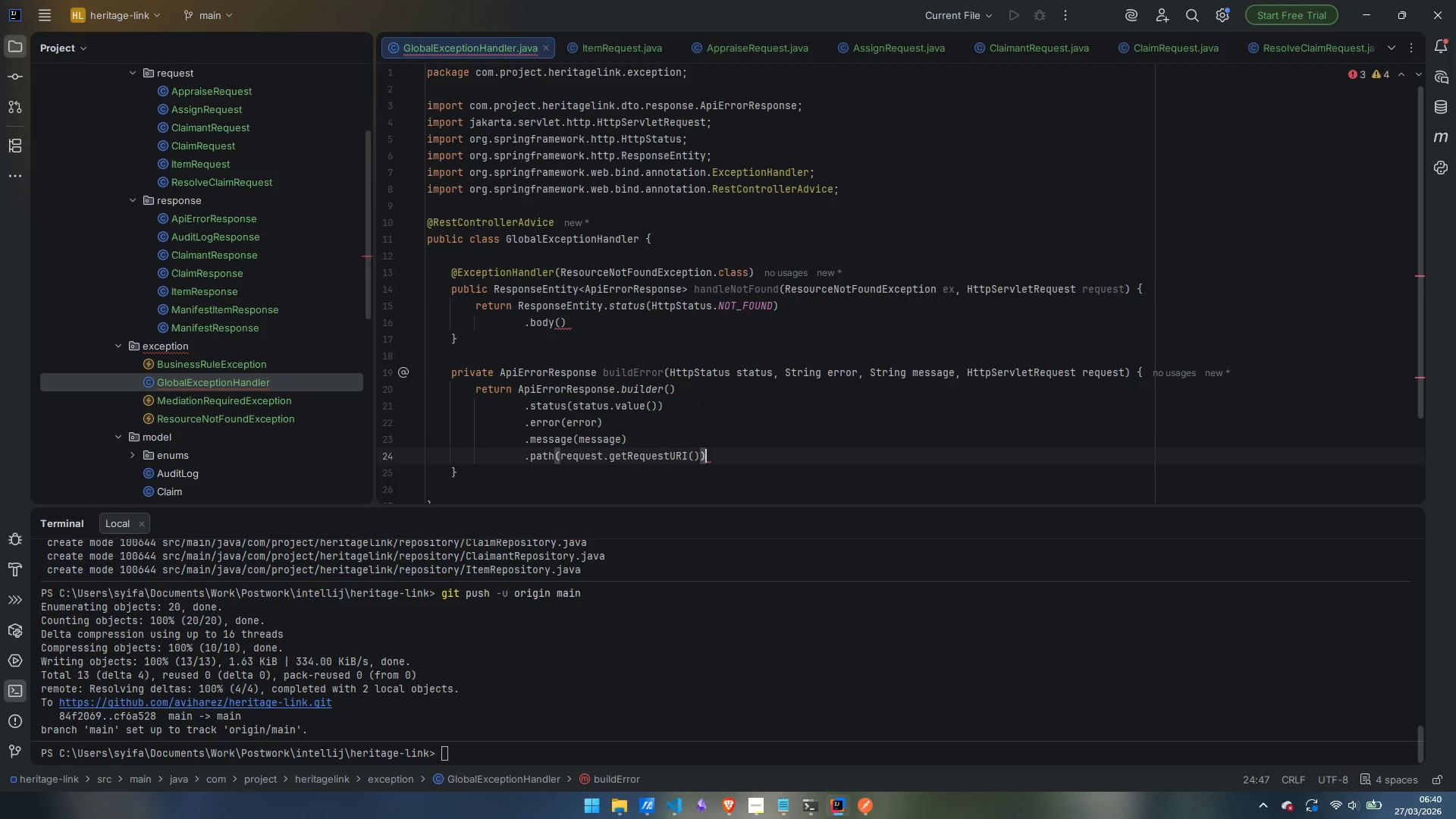 
key(Enter)
 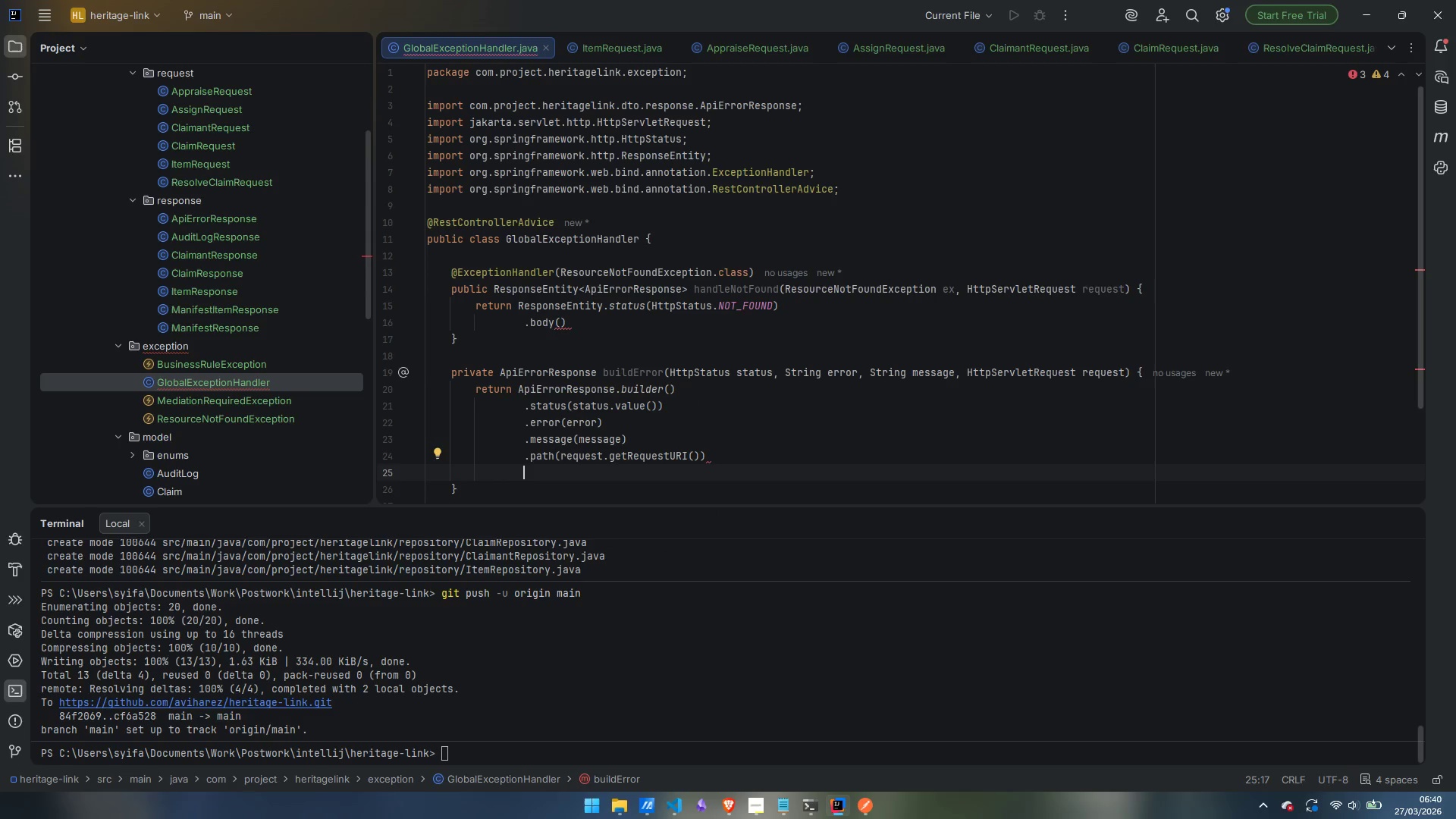 
type(.timestamp)
 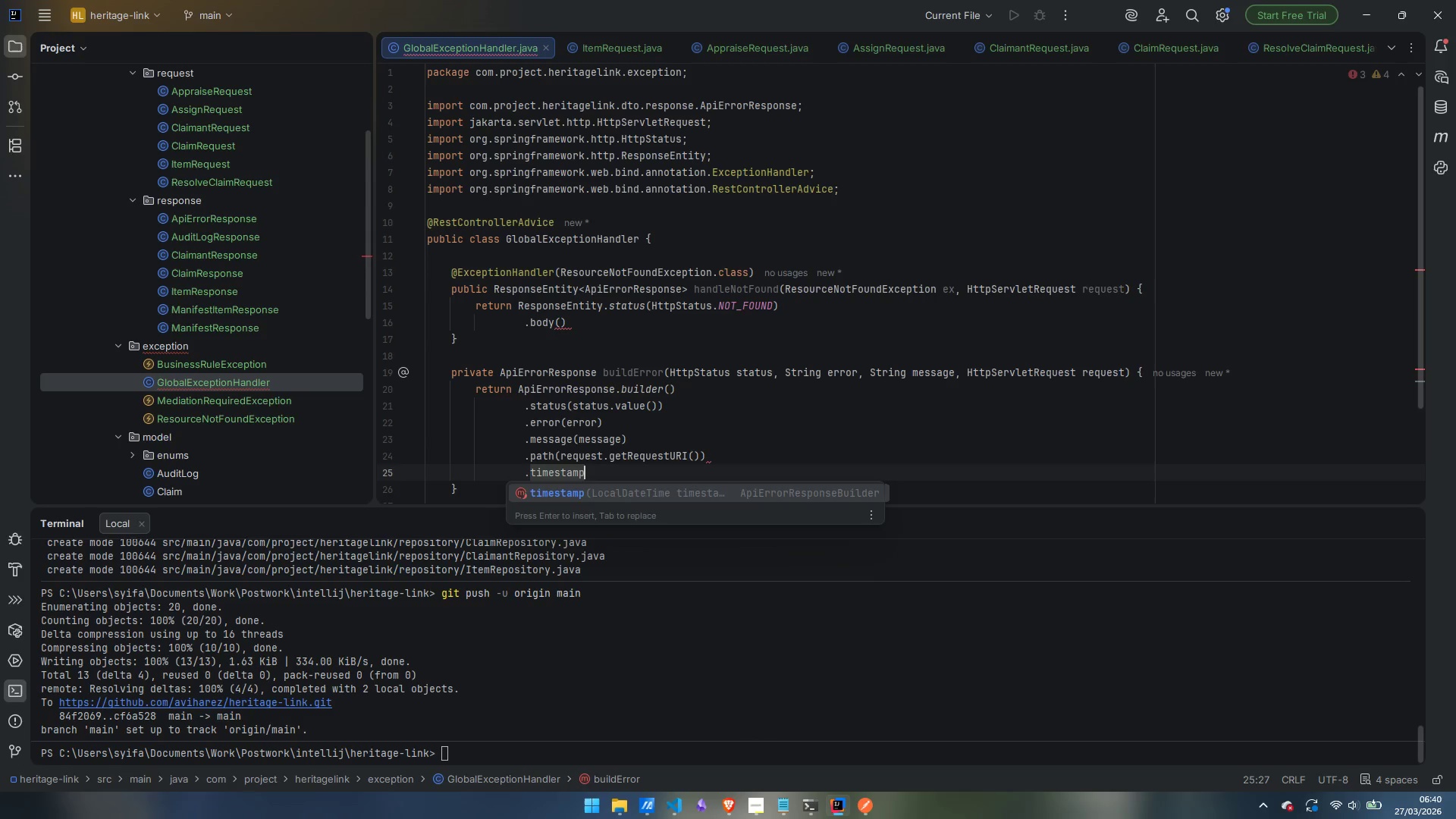 
key(Enter)
 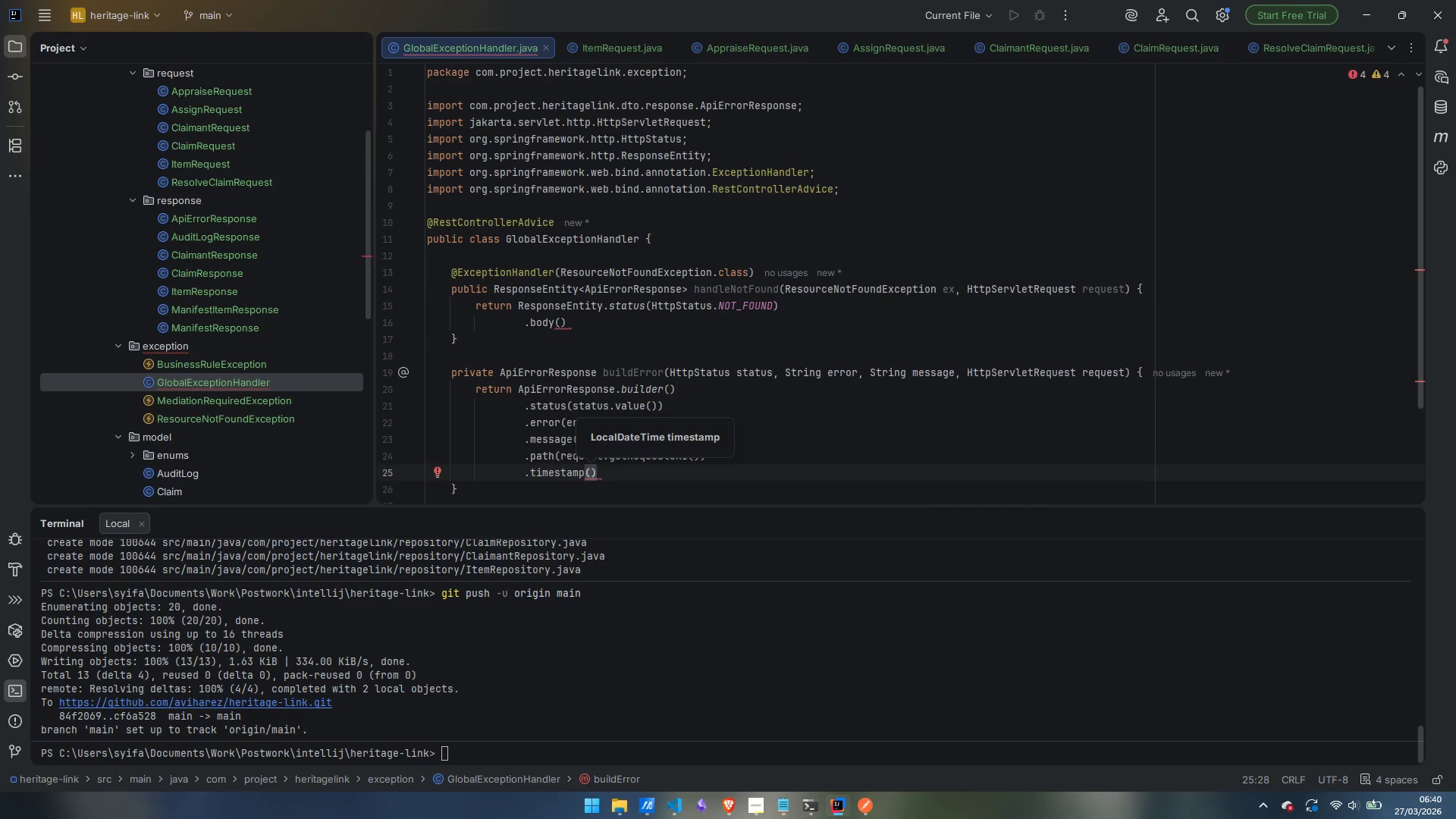 
type(LocalData)
key(Backspace)
type(eTime)
 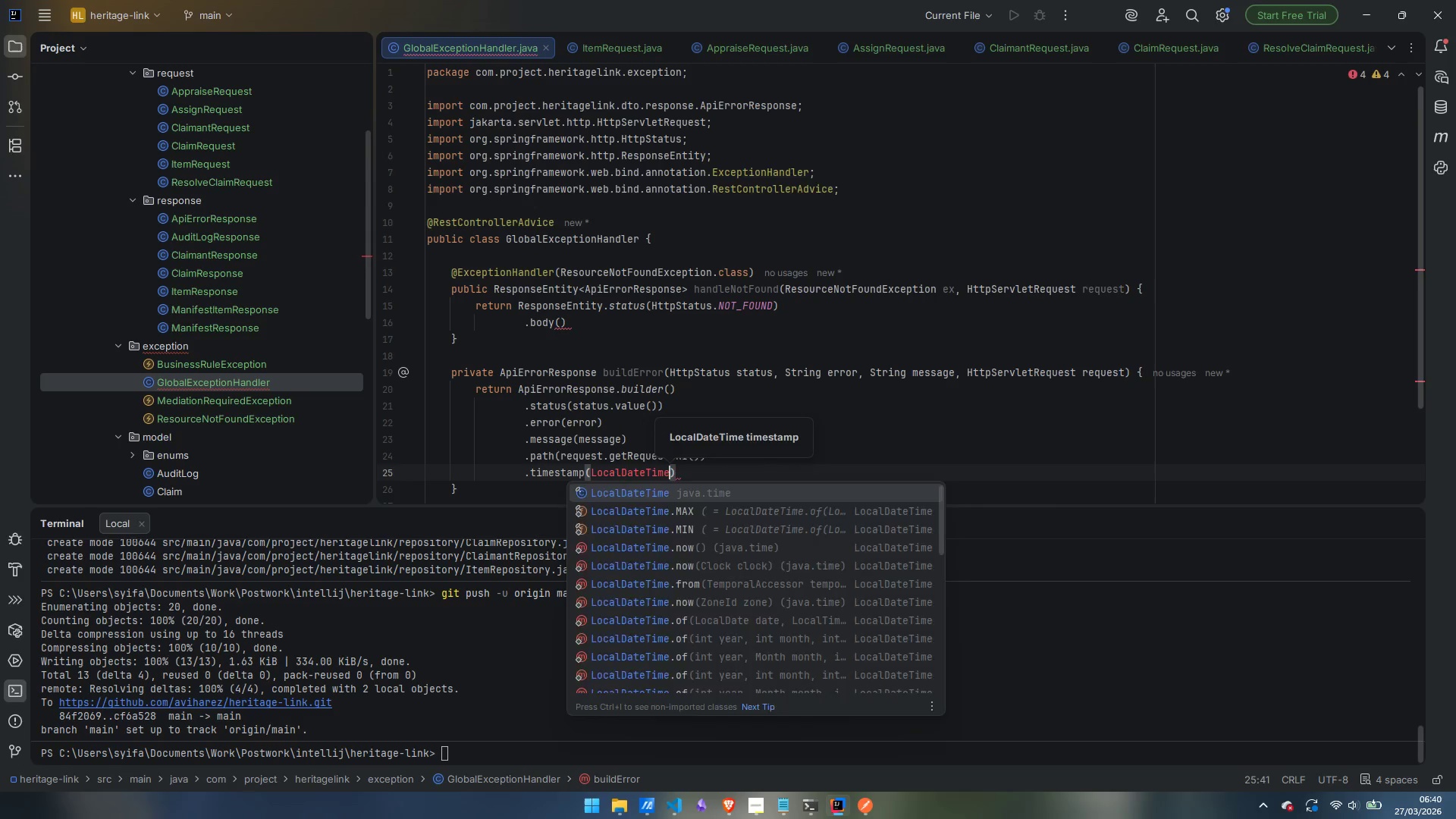 
key(Enter)
 